 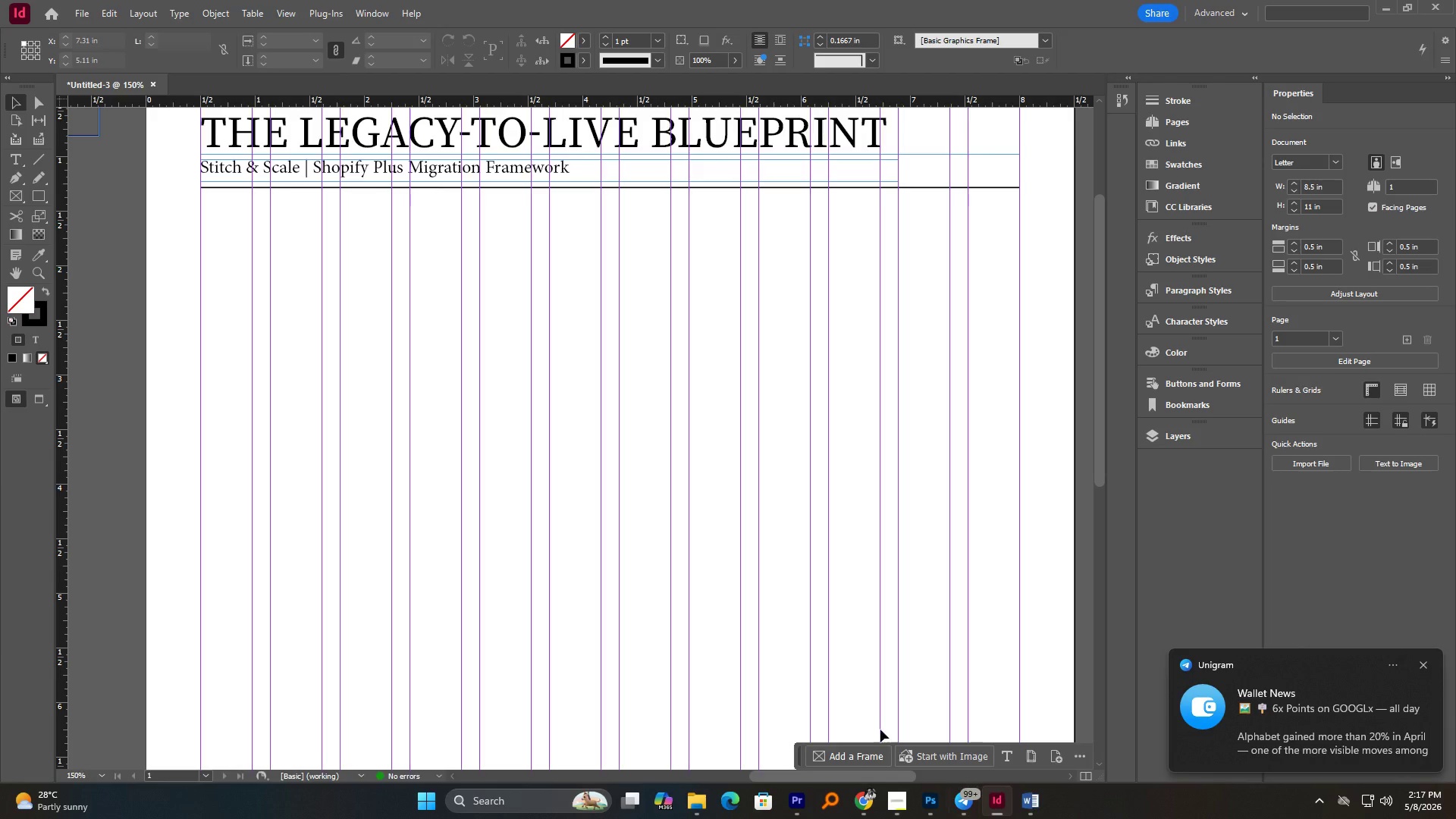 
scroll: coordinate [629, 401], scroll_direction: up, amount: 3.0
 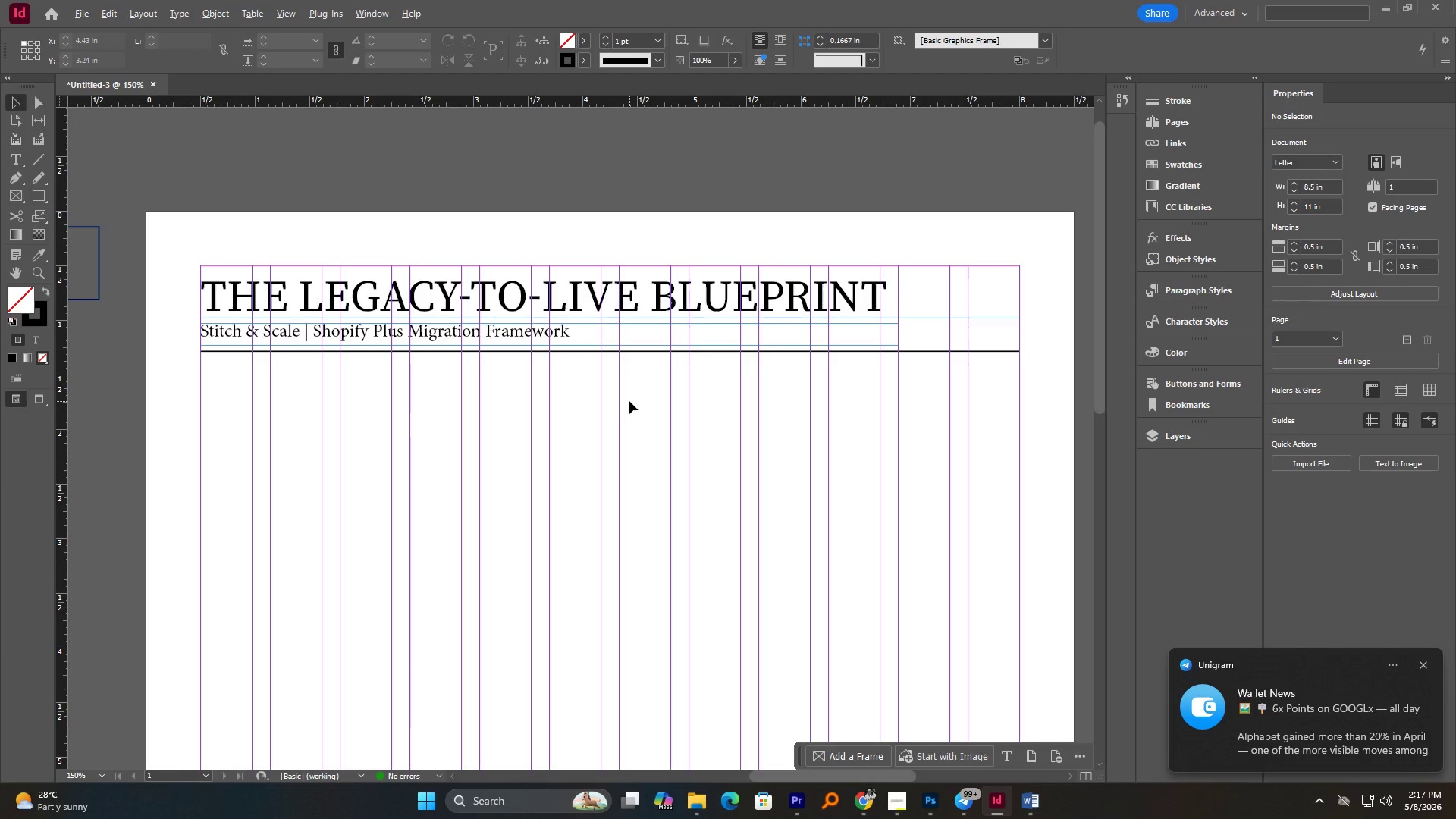 
scroll: coordinate [627, 397], scroll_direction: down, amount: 3.0
 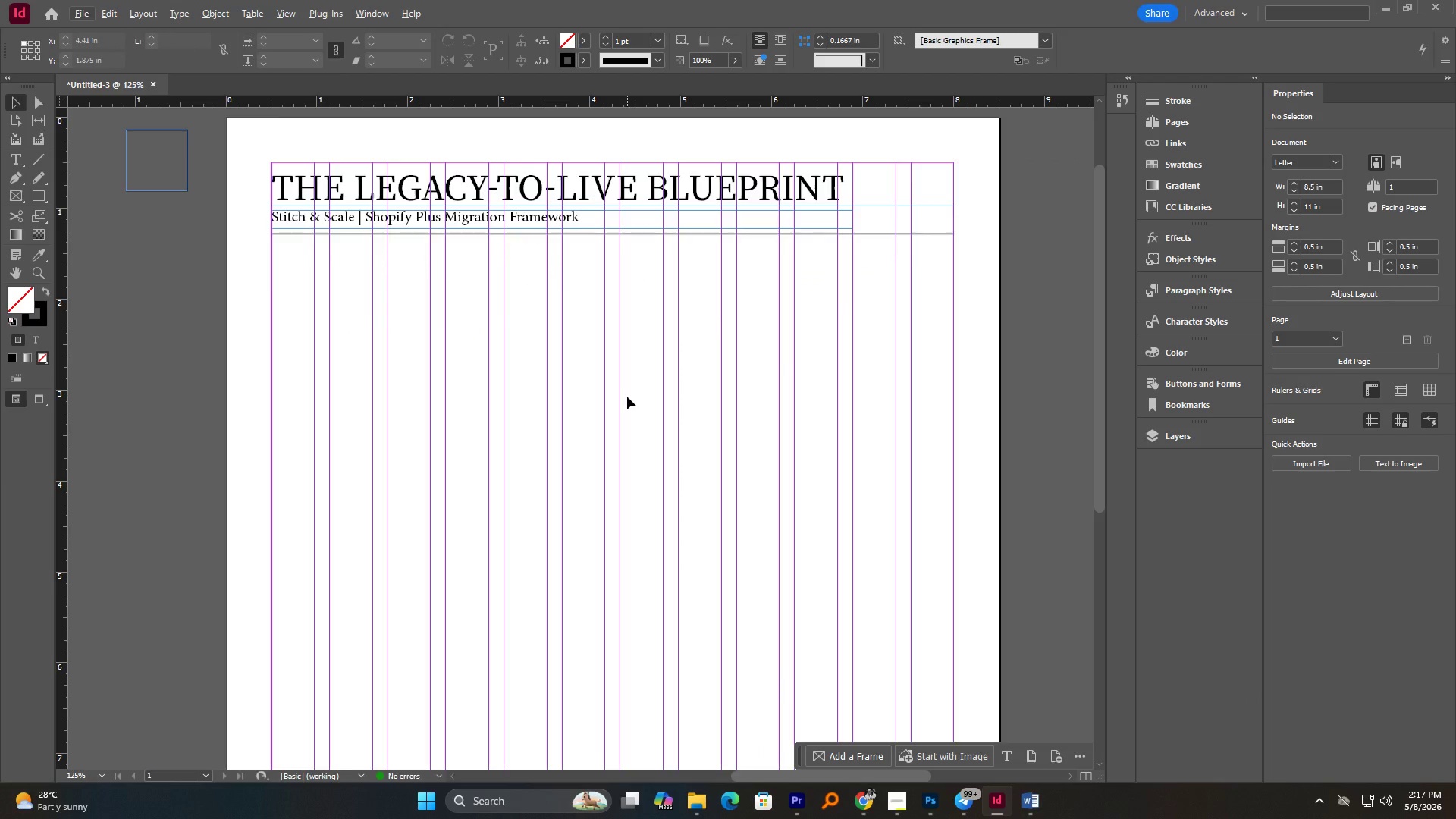 
scroll: coordinate [627, 397], scroll_direction: up, amount: 1.0
 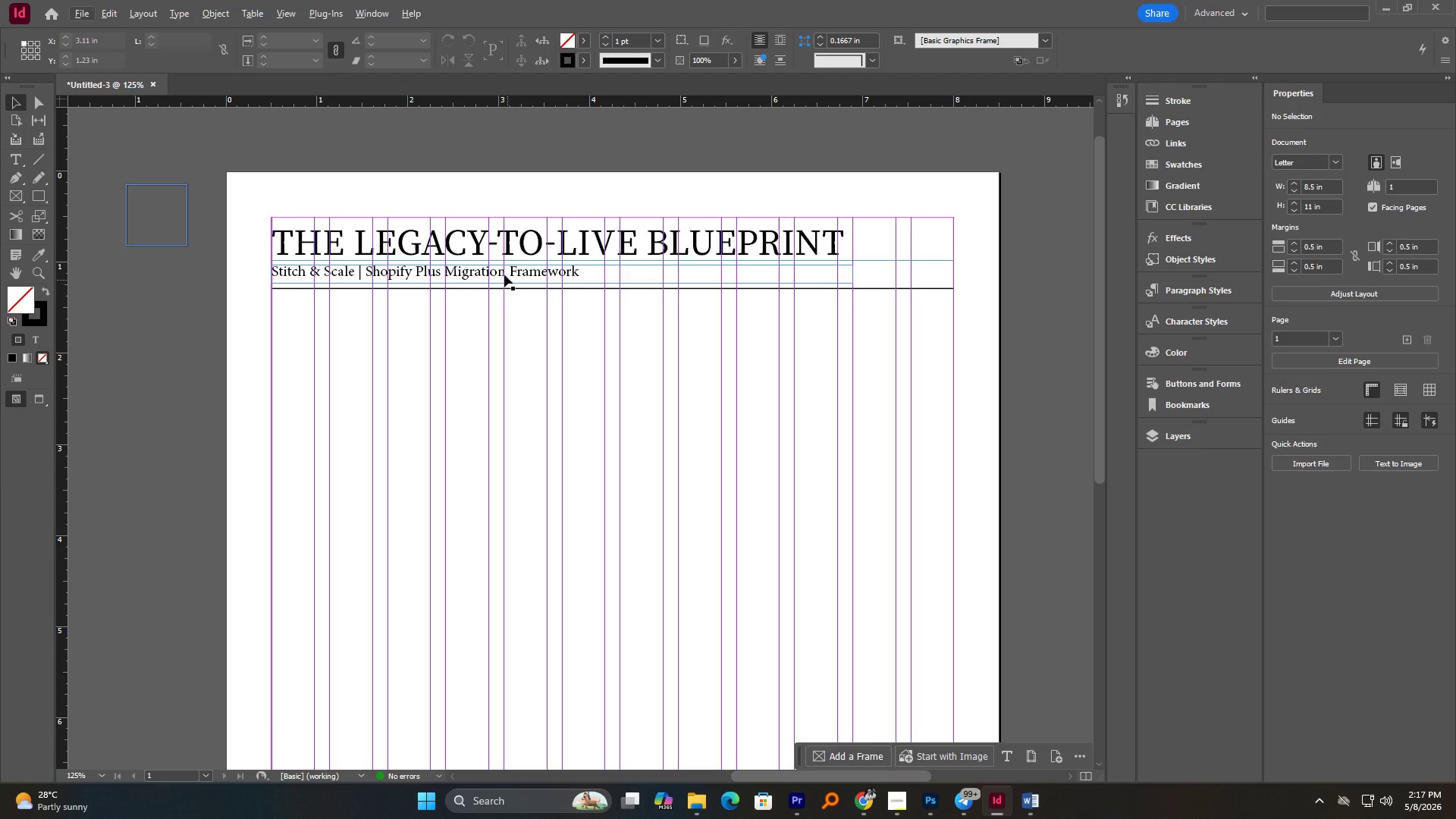 
left_click([474, 241])
 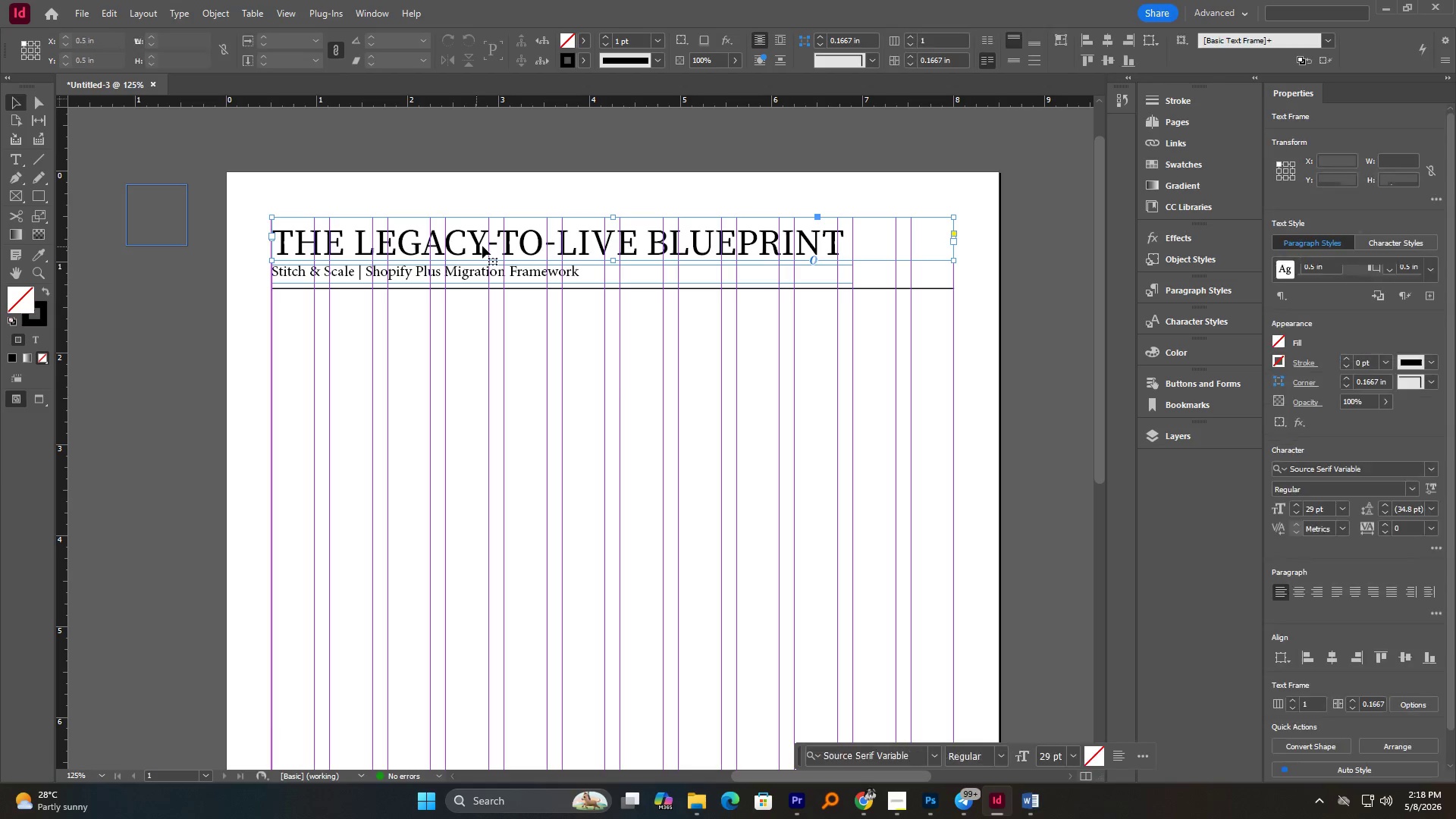 
left_click_drag(start_coordinate=[482, 246], to_coordinate=[482, 372])
 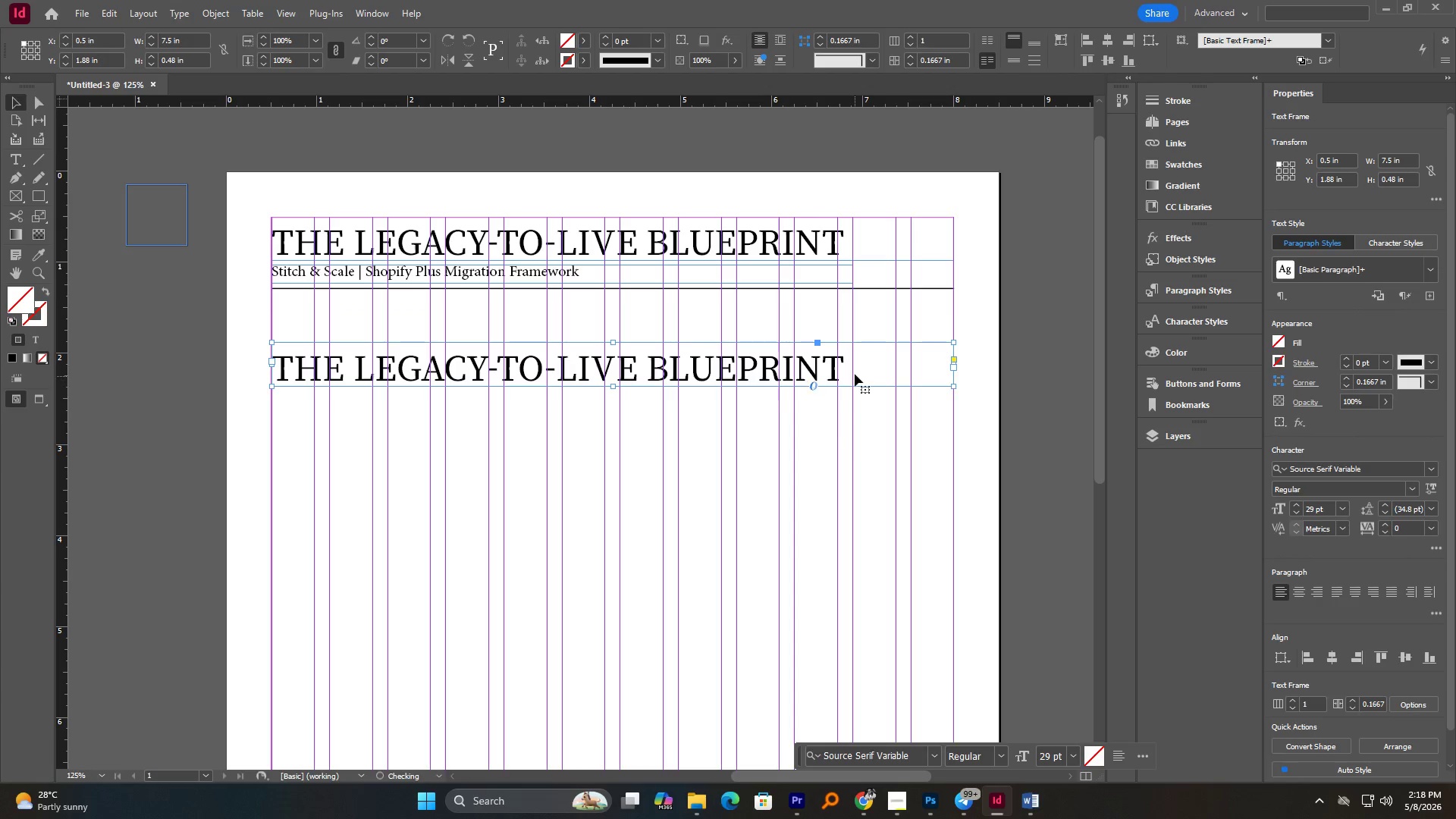 
hold_key(key=AltLeft, duration=0.88)
 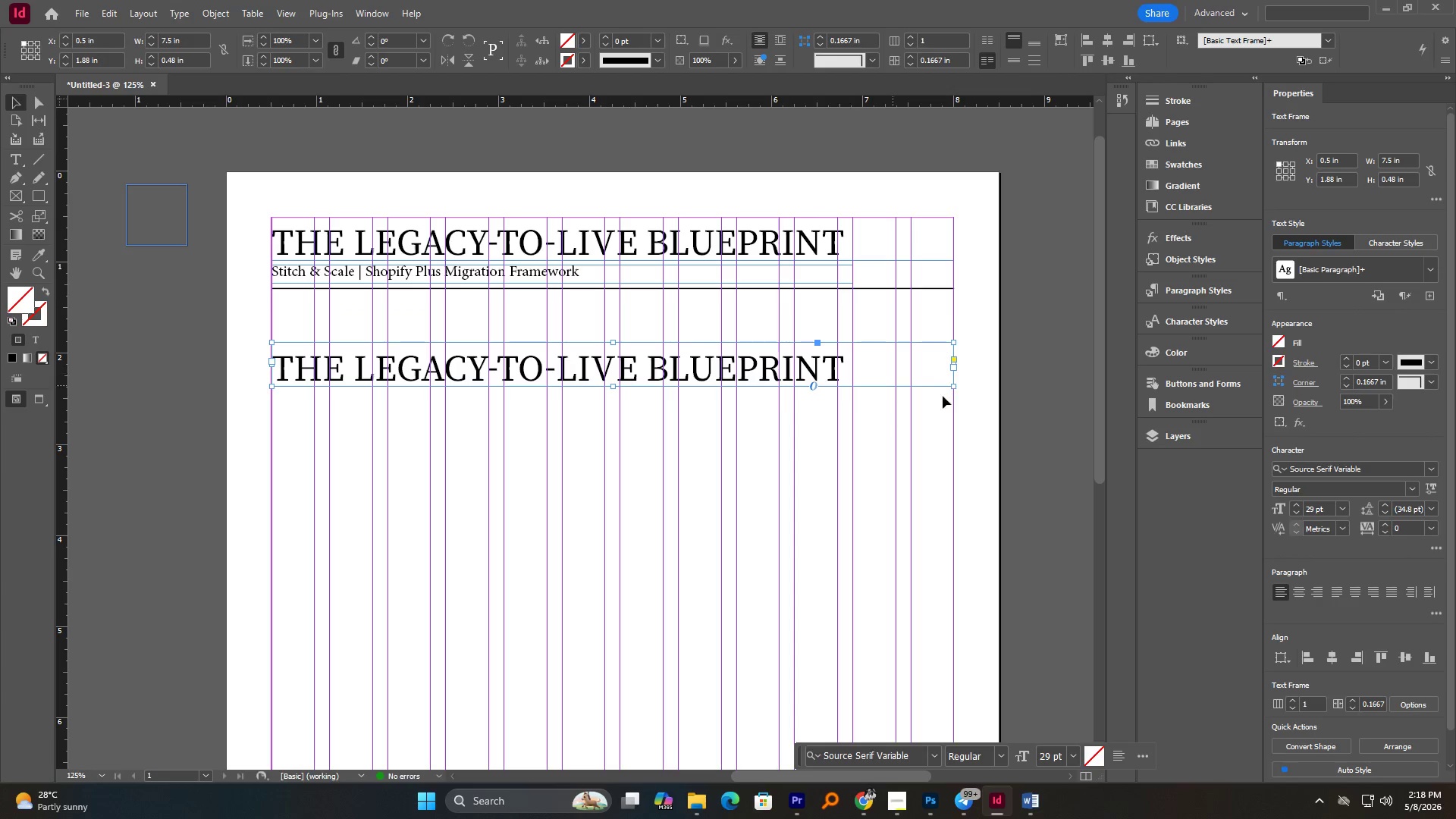 
hold_key(key=ShiftLeft, duration=1.0)
 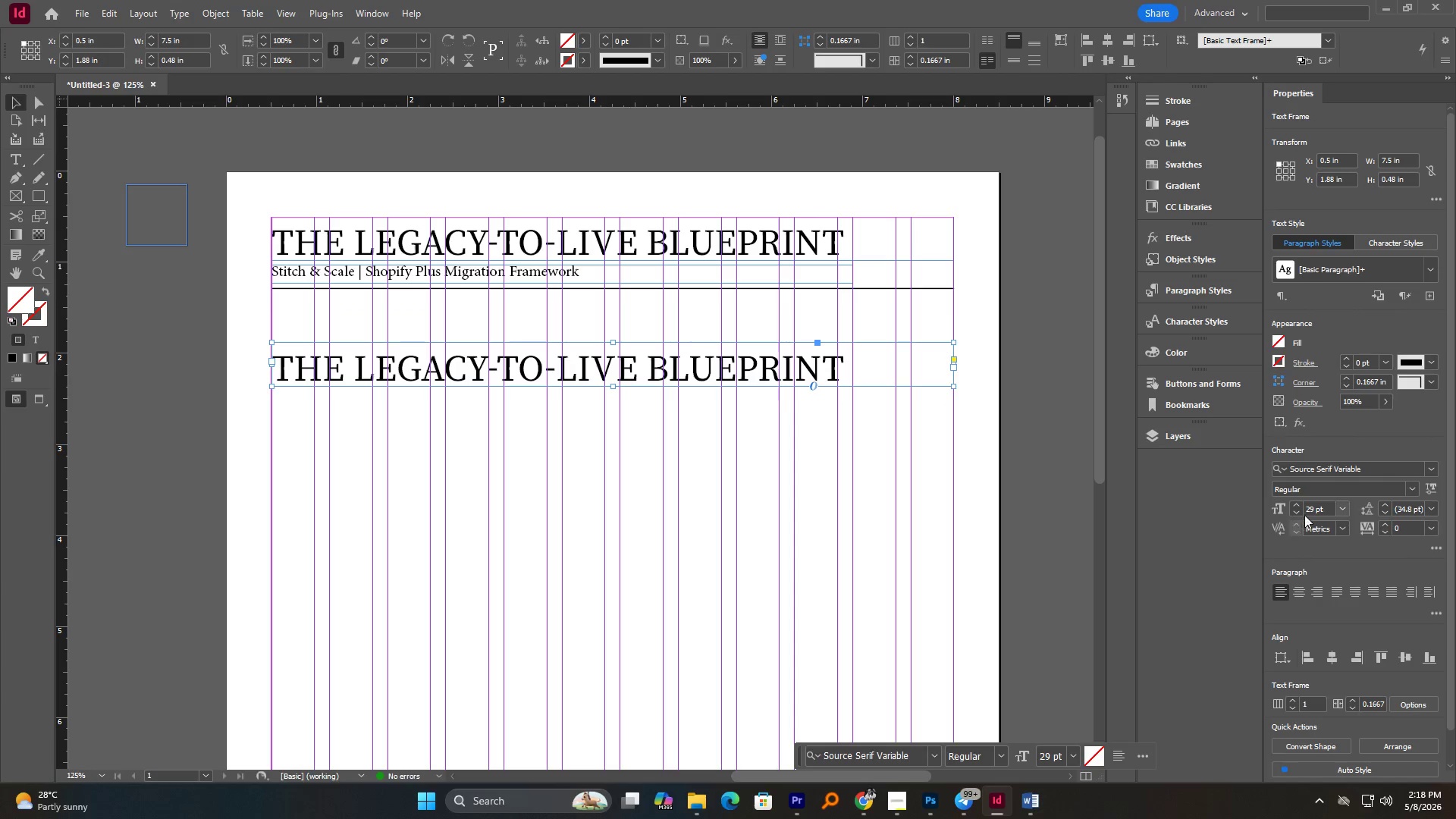 
double_click([1306, 514])
 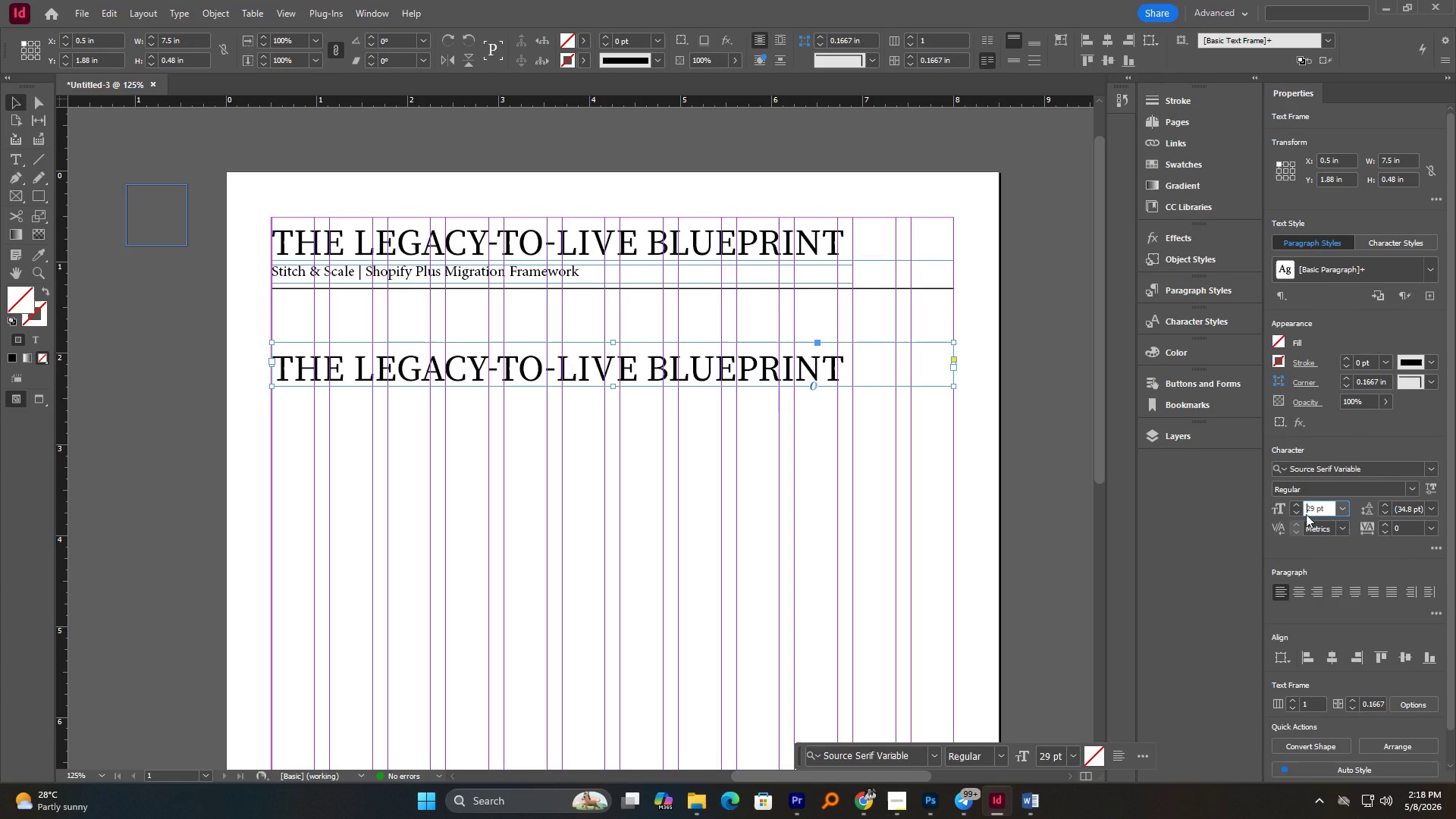 
triple_click([1306, 514])
 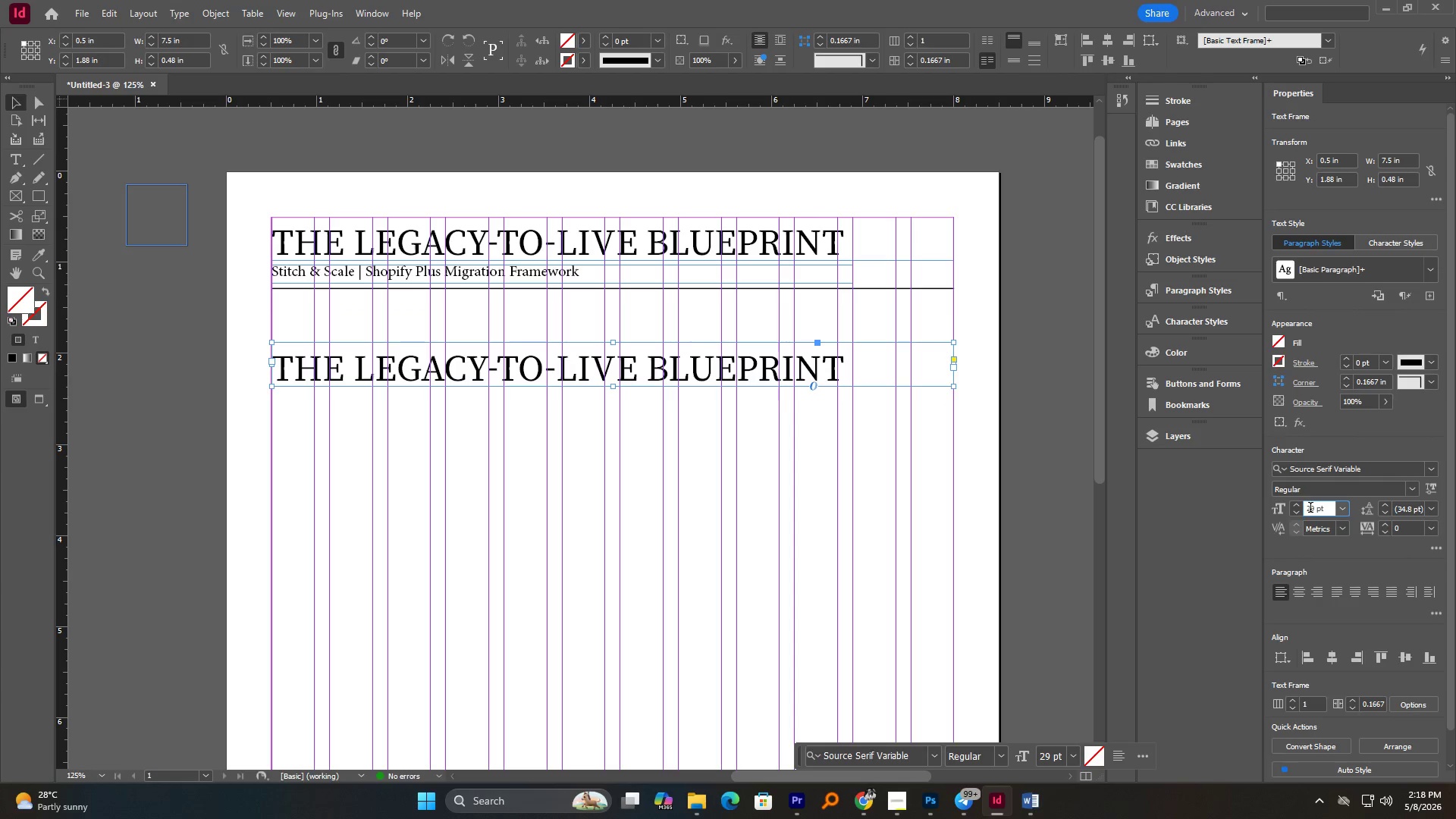 
double_click([1310, 509])
 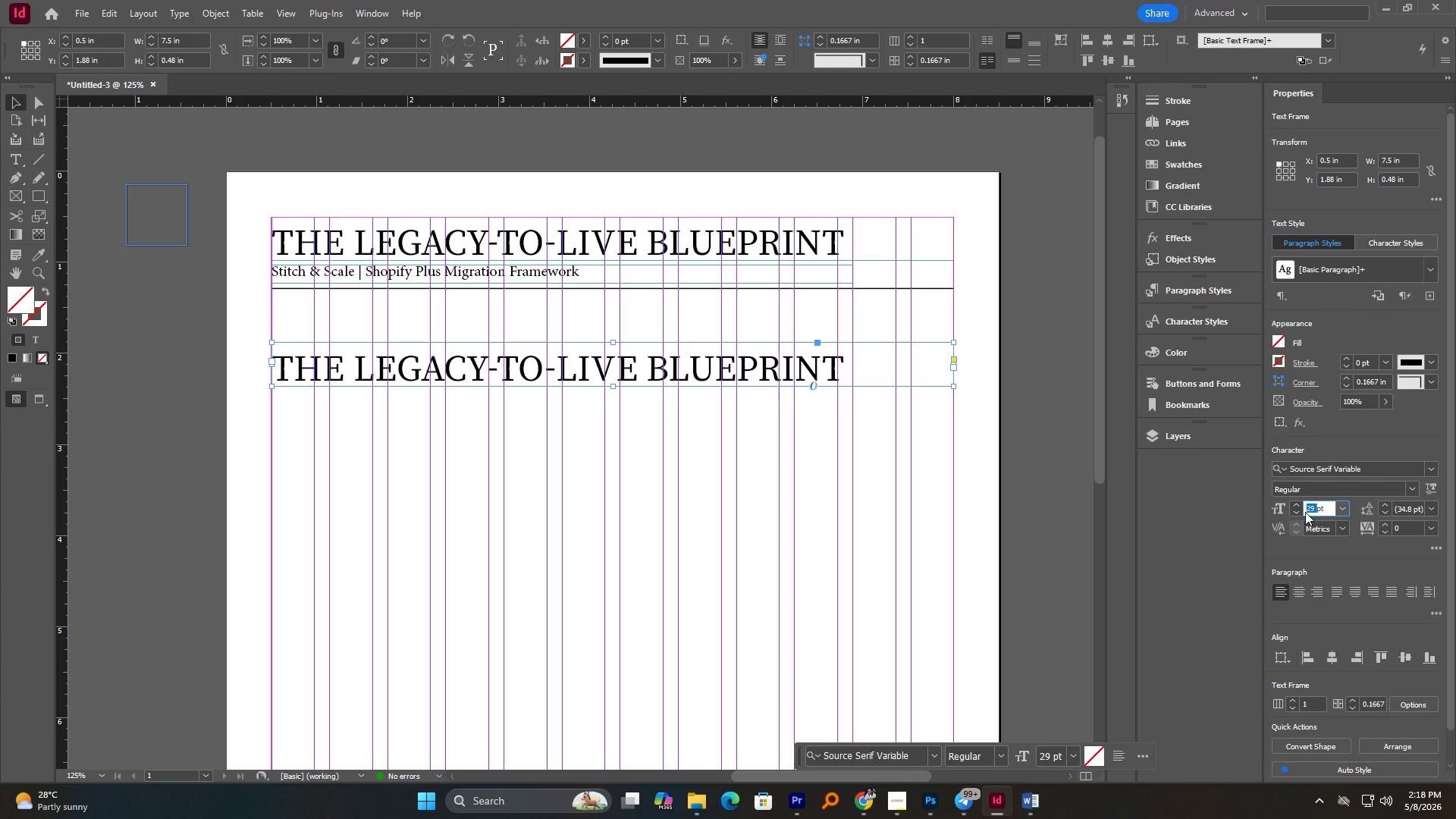 
key(Numpad1)
 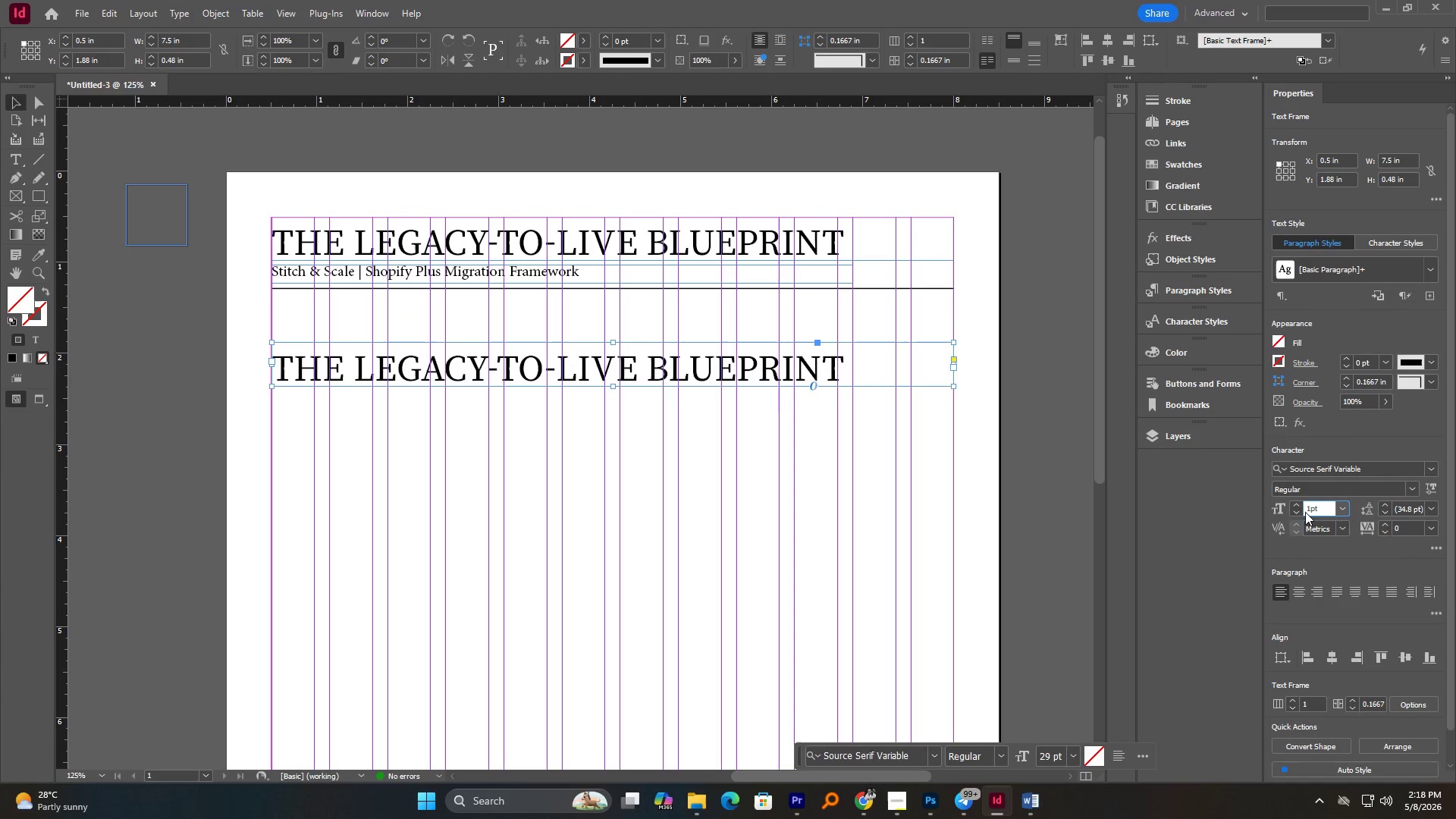 
key(Numpad5)
 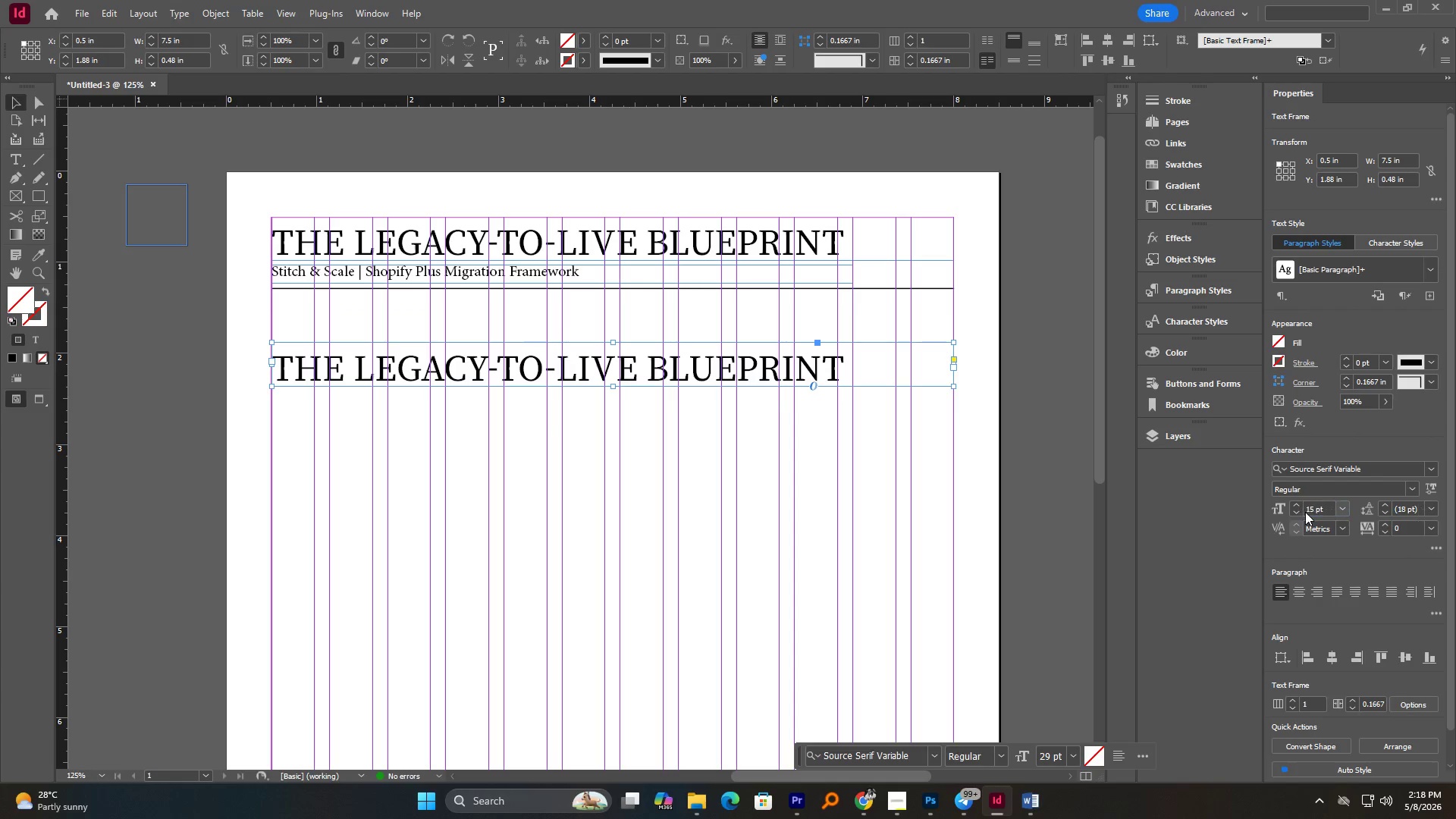 
key(NumpadEnter)
 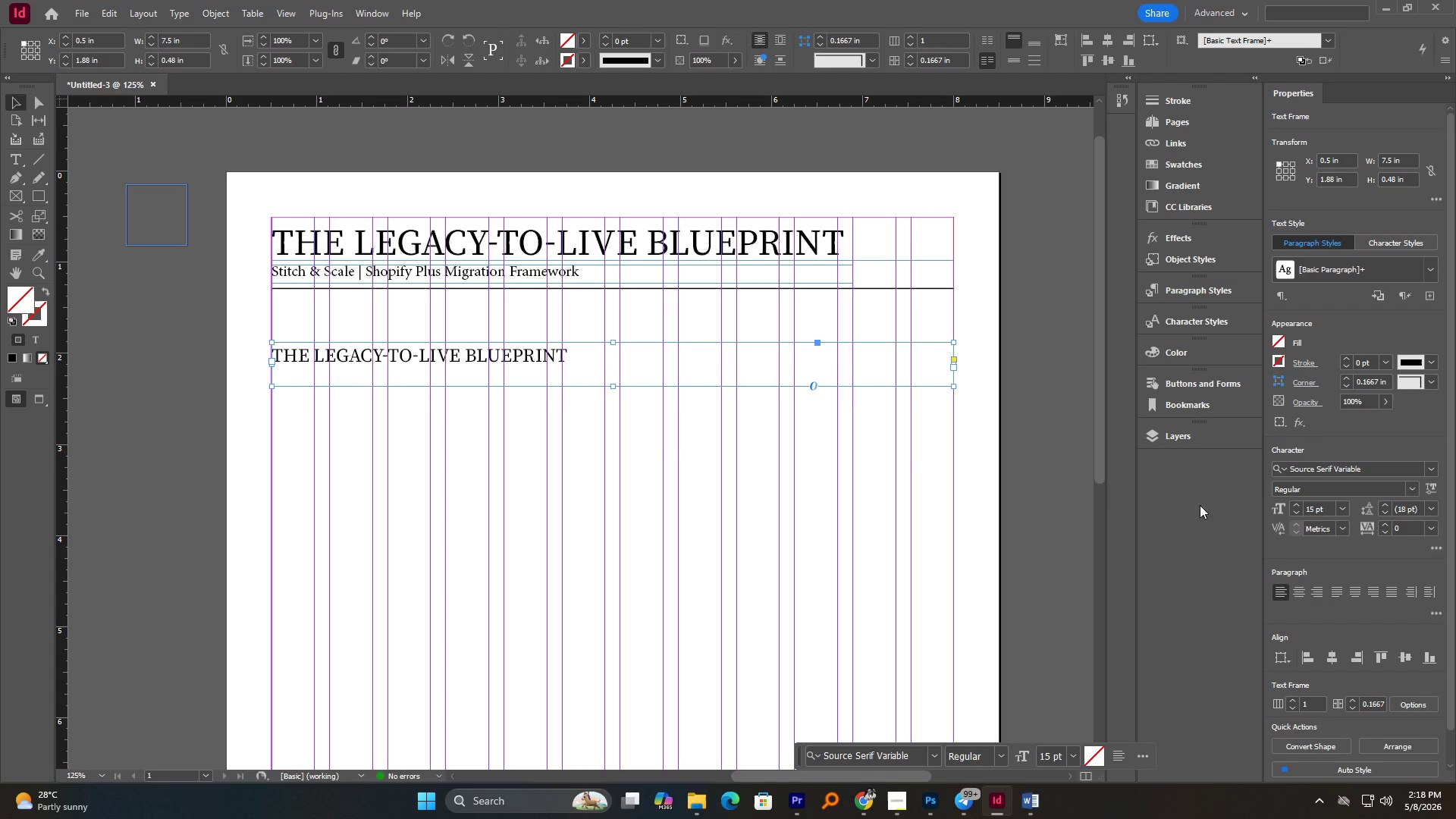 
double_click([404, 358])
 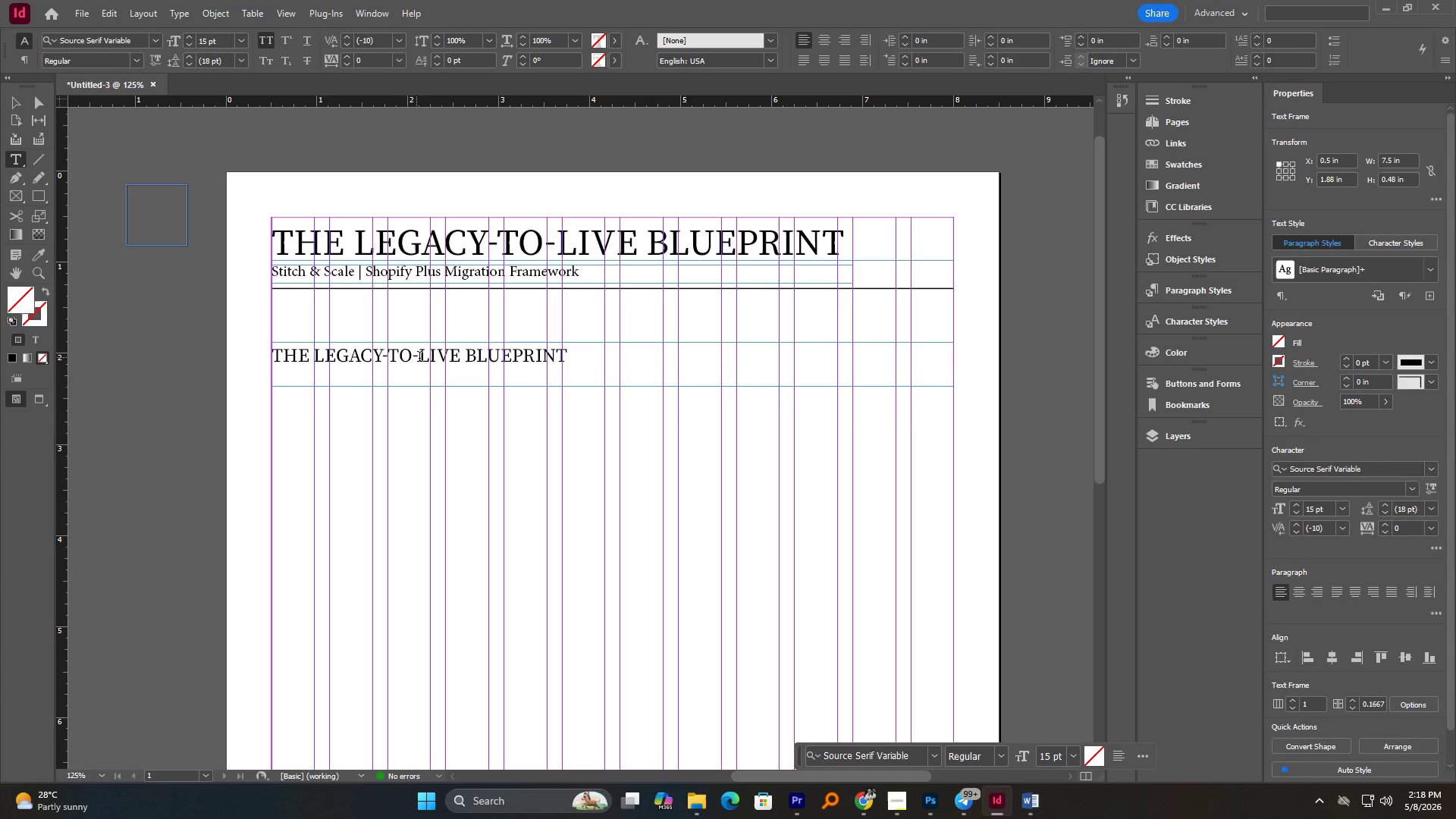 
key(Control+A)
 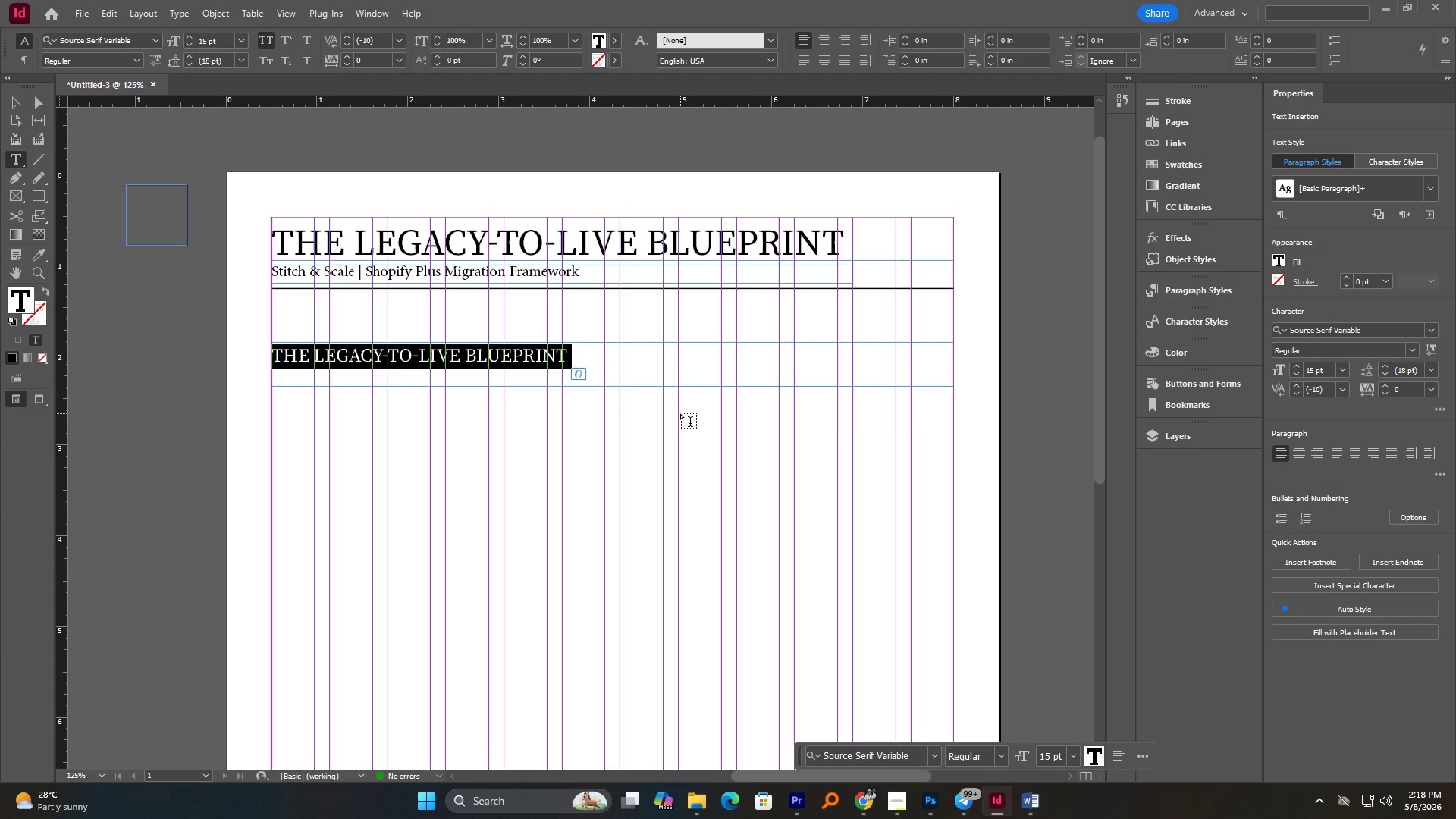 
type(DIGITAL ADIT)
 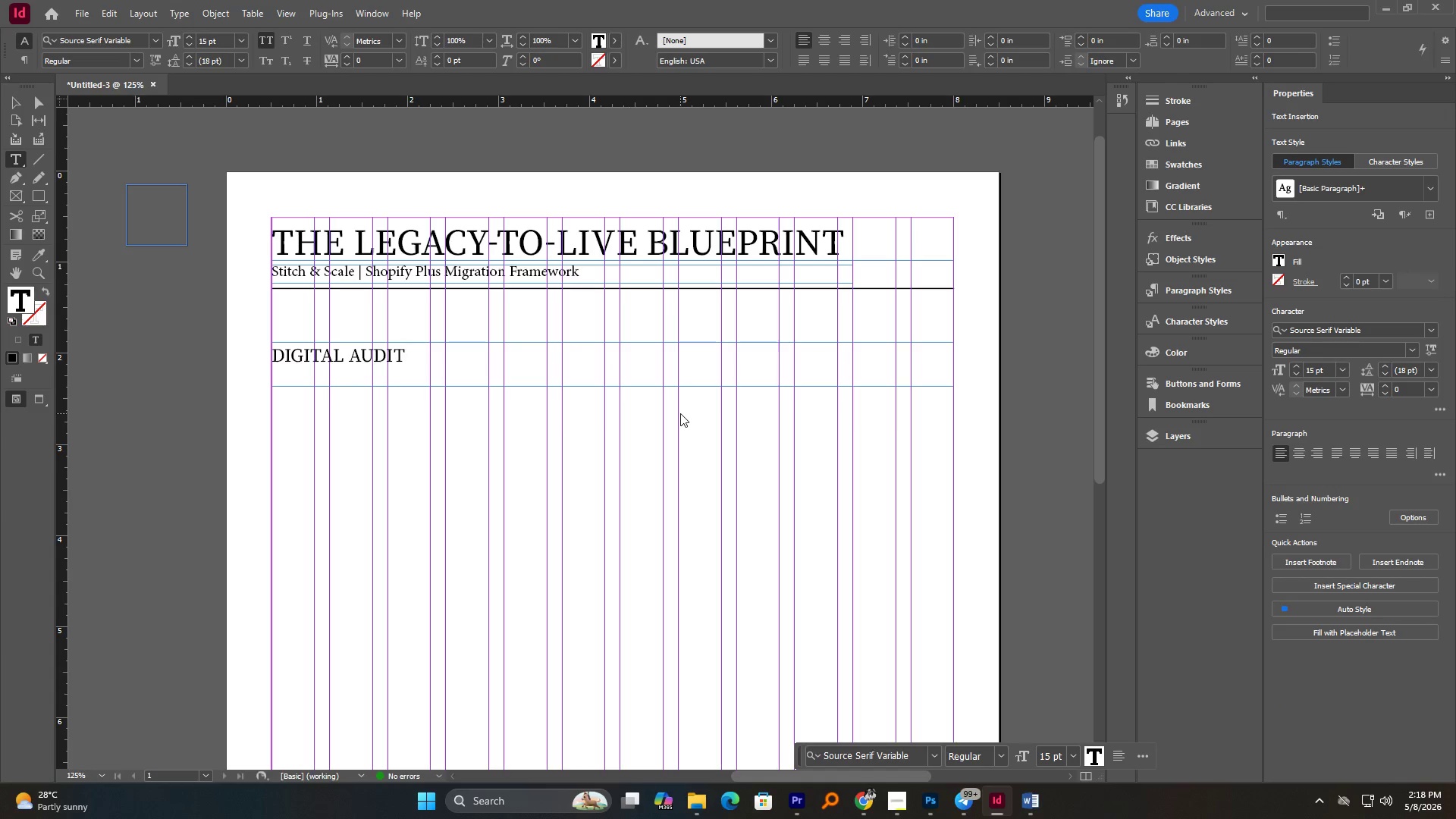 
wait(5.02)
 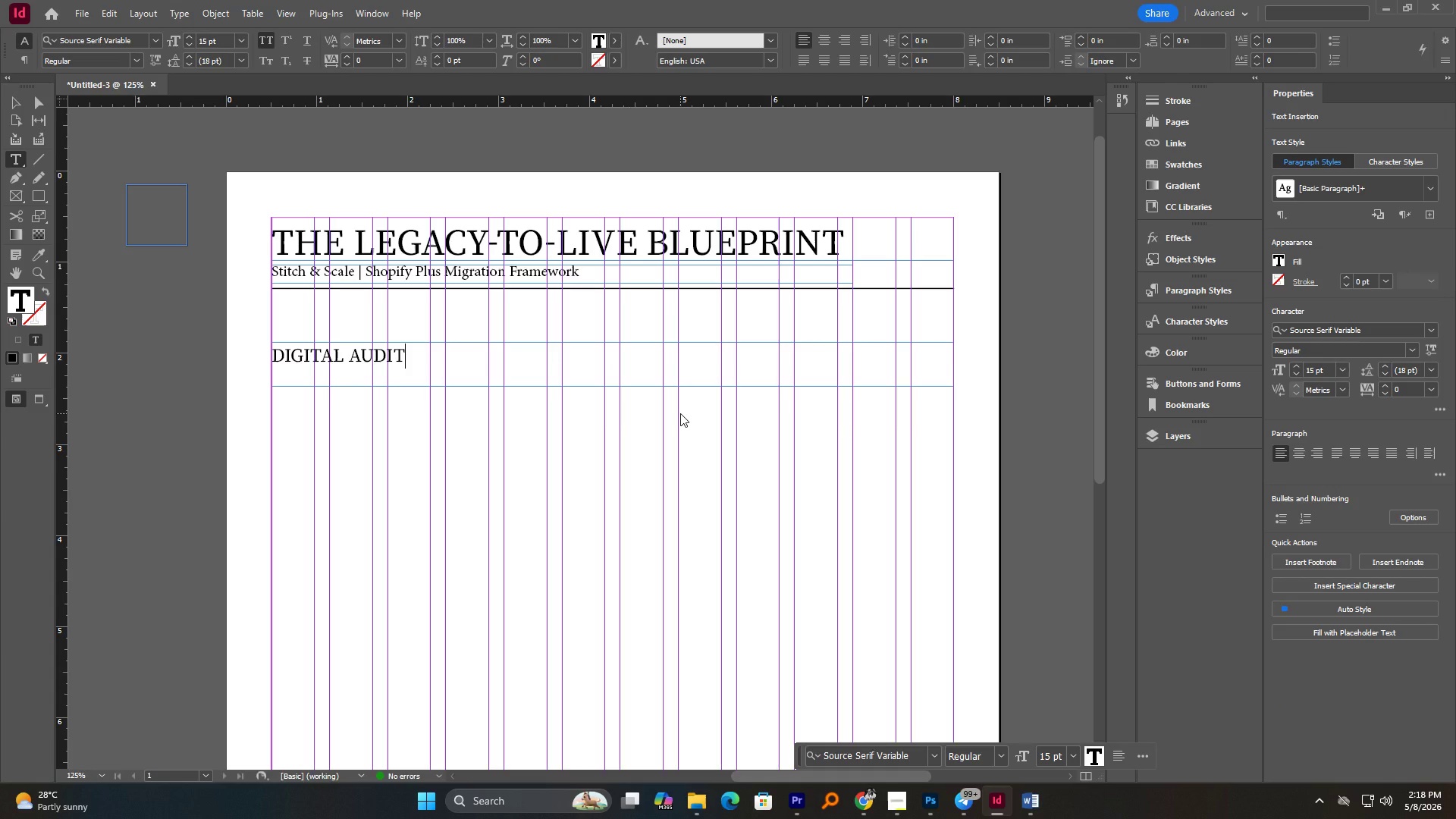 
left_click([13, 95])
 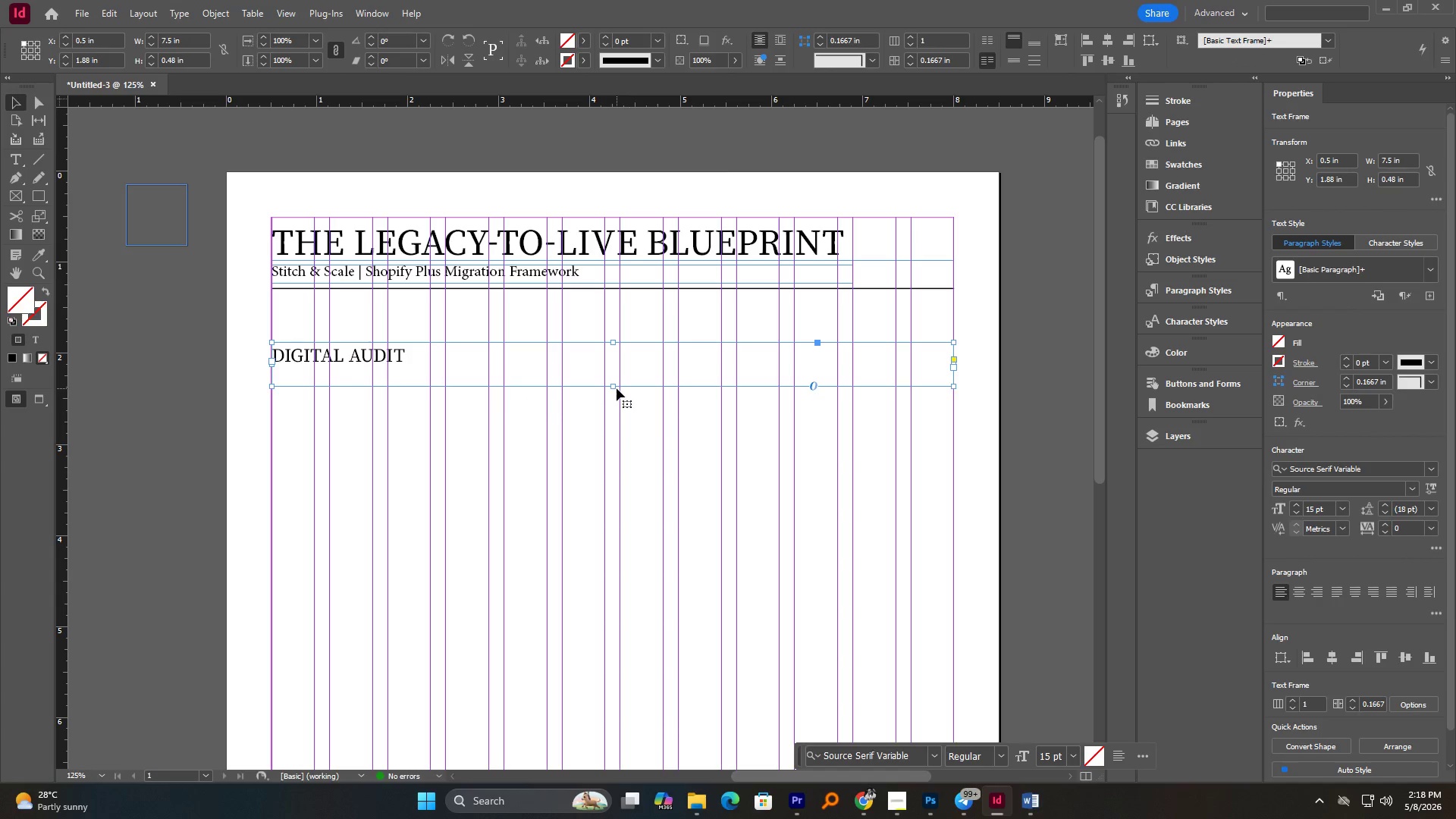 
left_click_drag(start_coordinate=[612, 388], to_coordinate=[613, 369])
 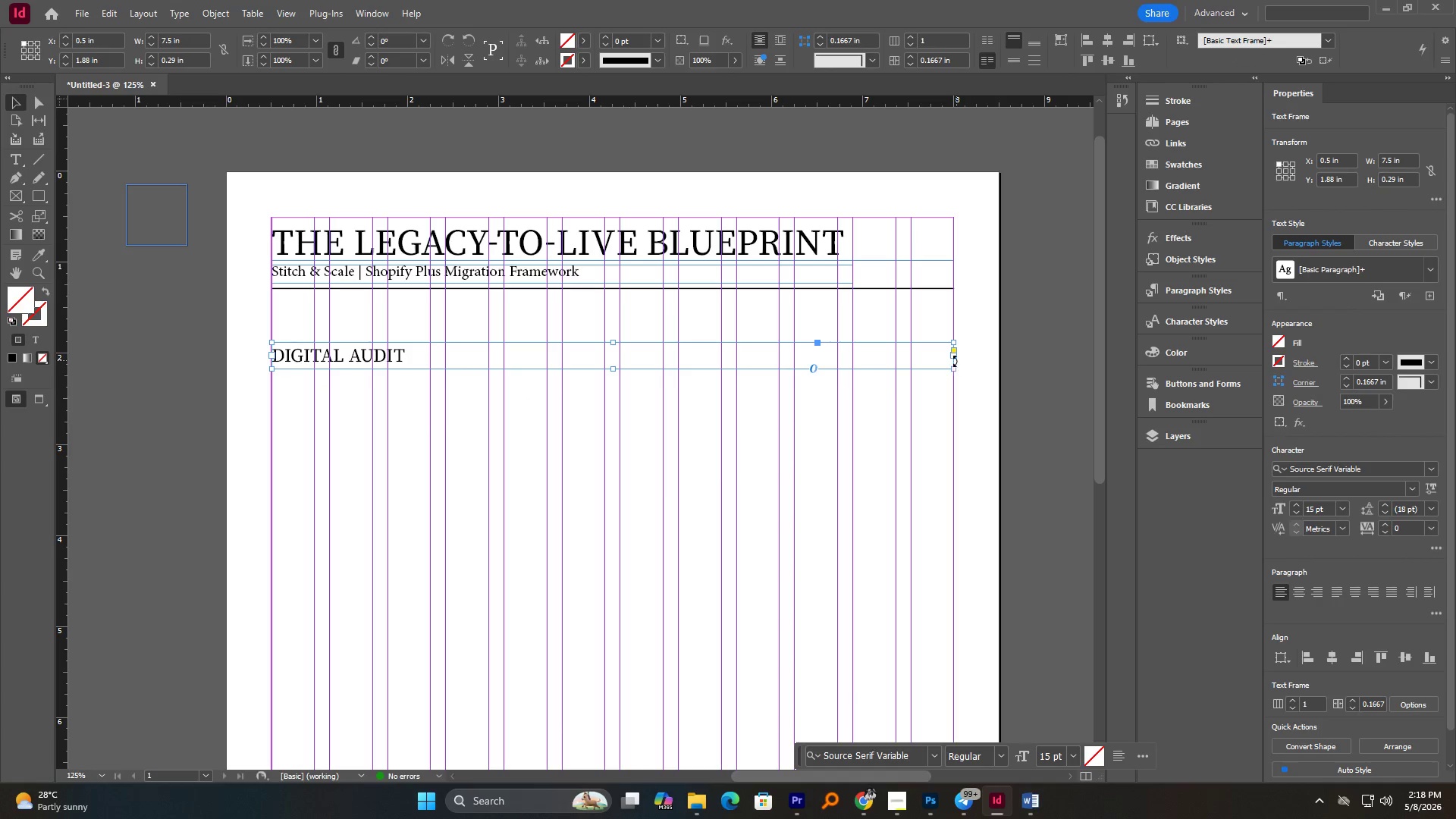 
left_click_drag(start_coordinate=[955, 369], to_coordinate=[432, 369])
 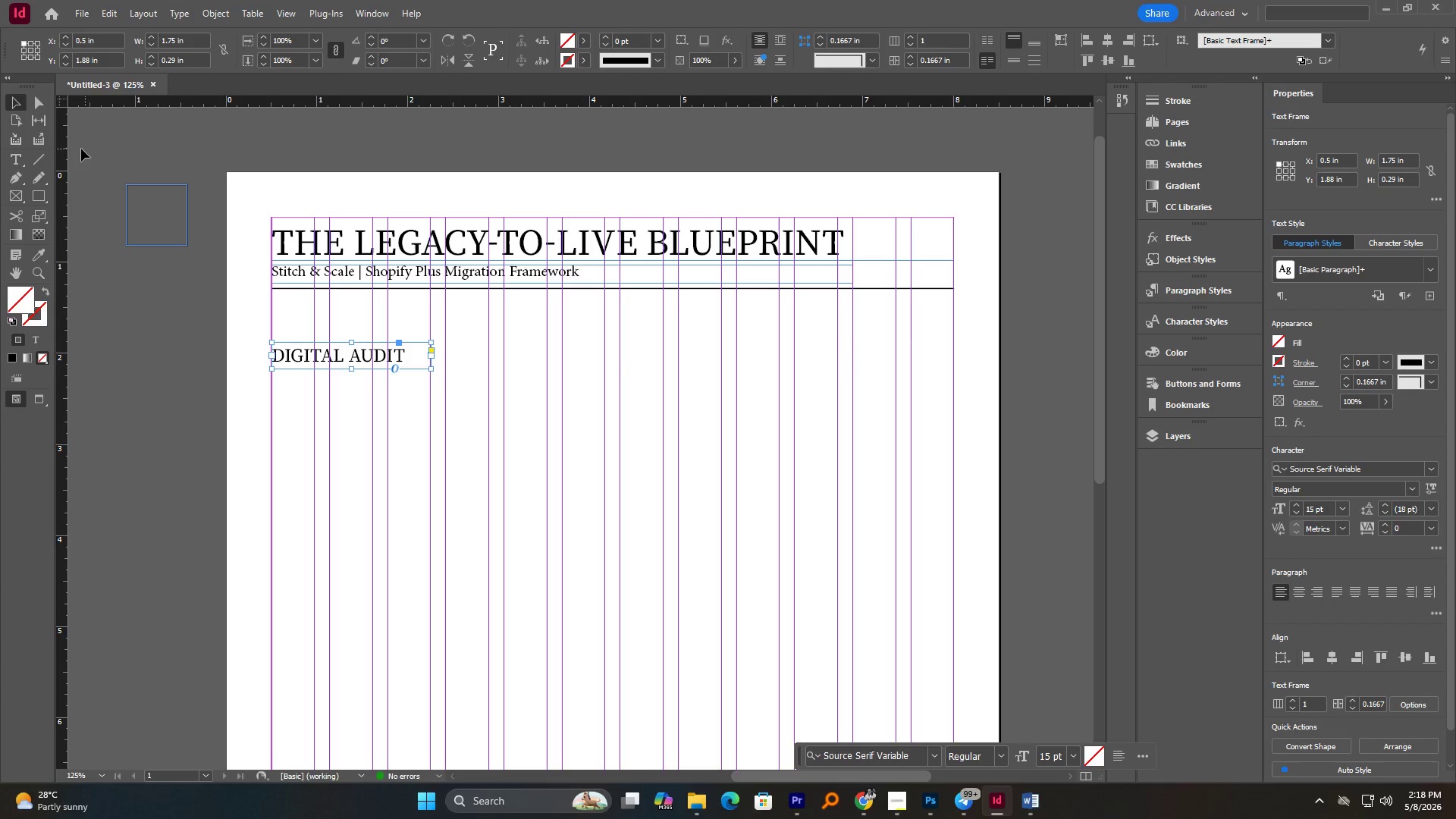 
left_click([155, 305])
 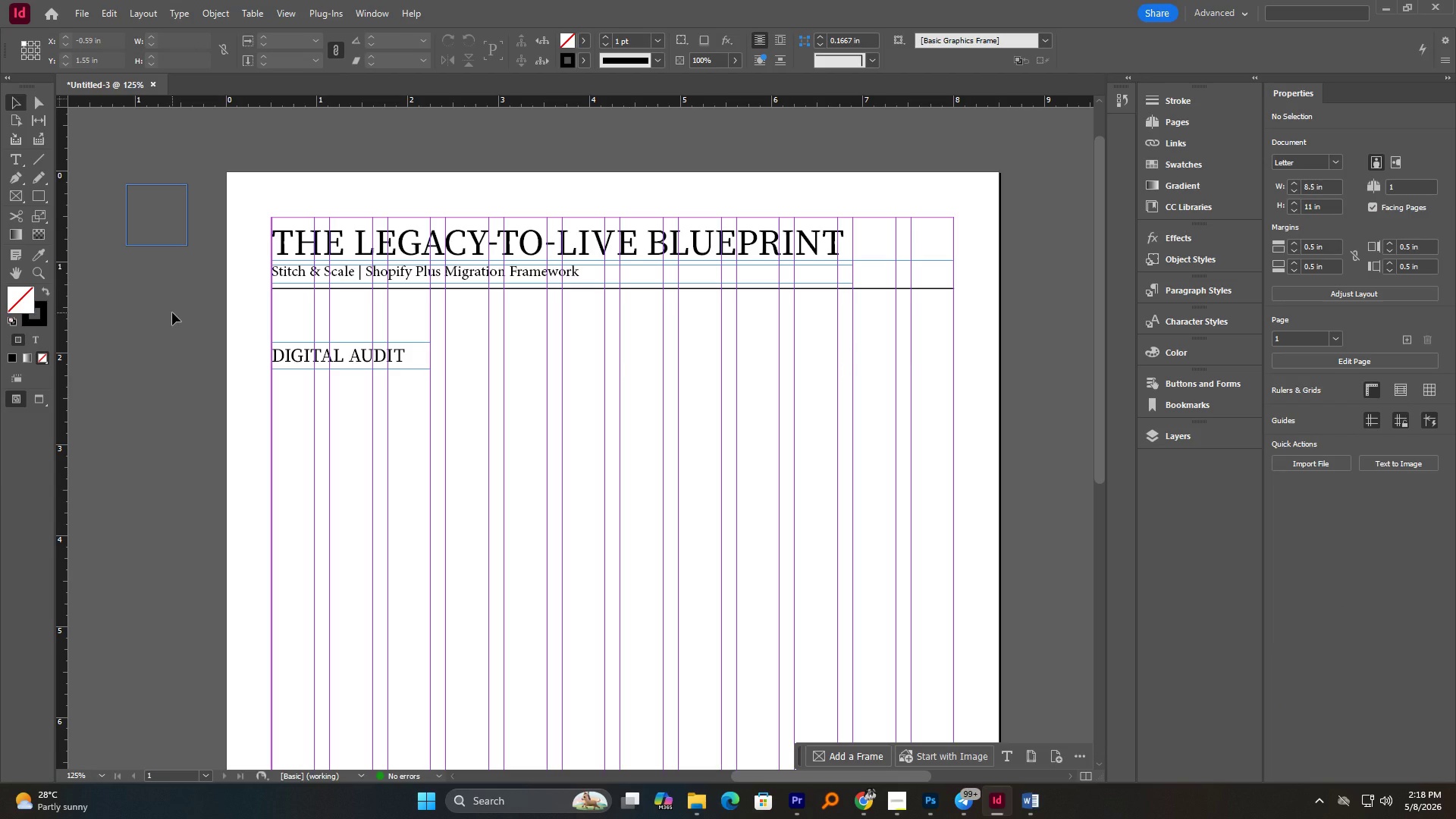 
wait(9.36)
 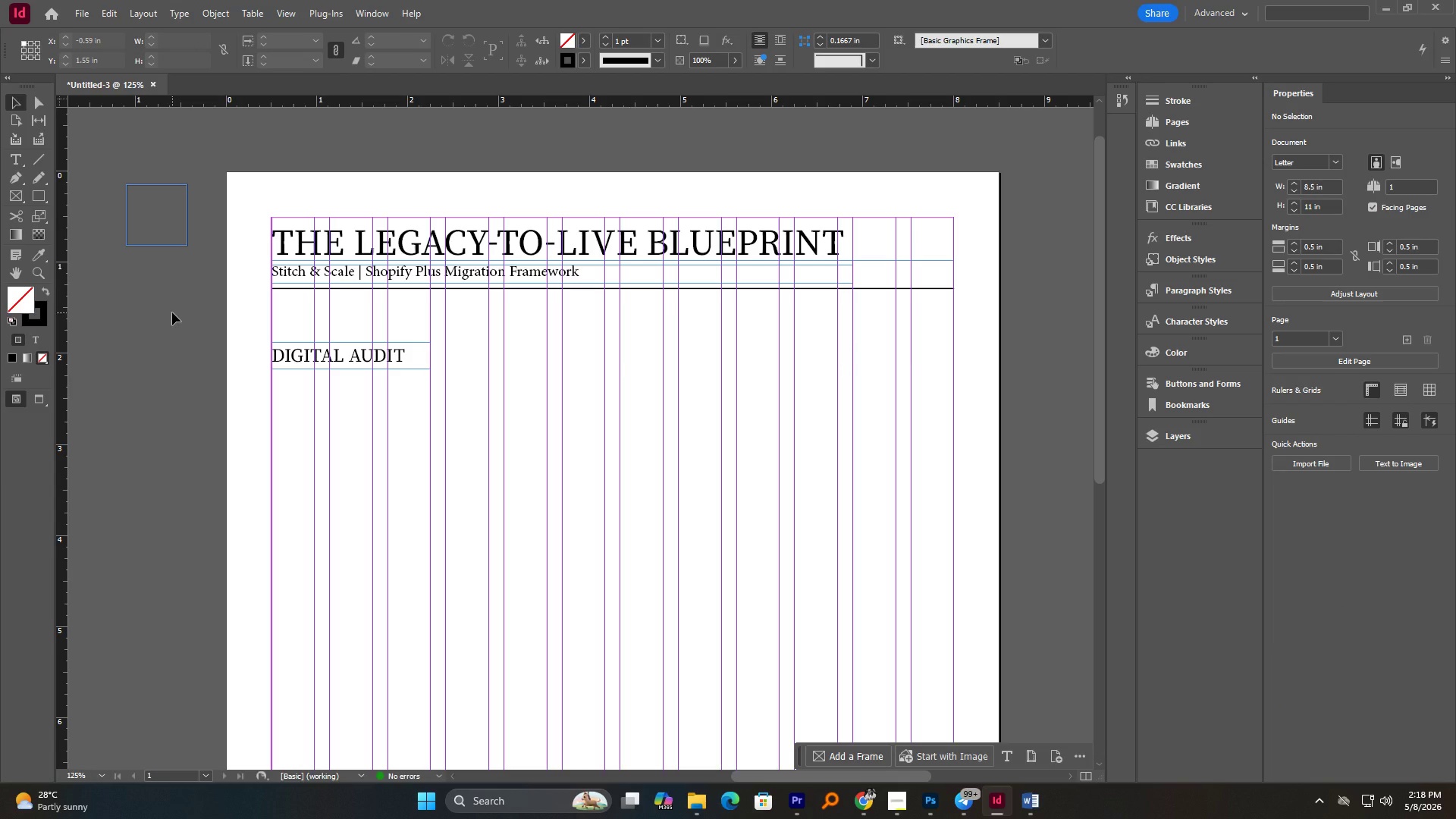 
left_click_drag(start_coordinate=[302, 351], to_coordinate=[343, 359])
 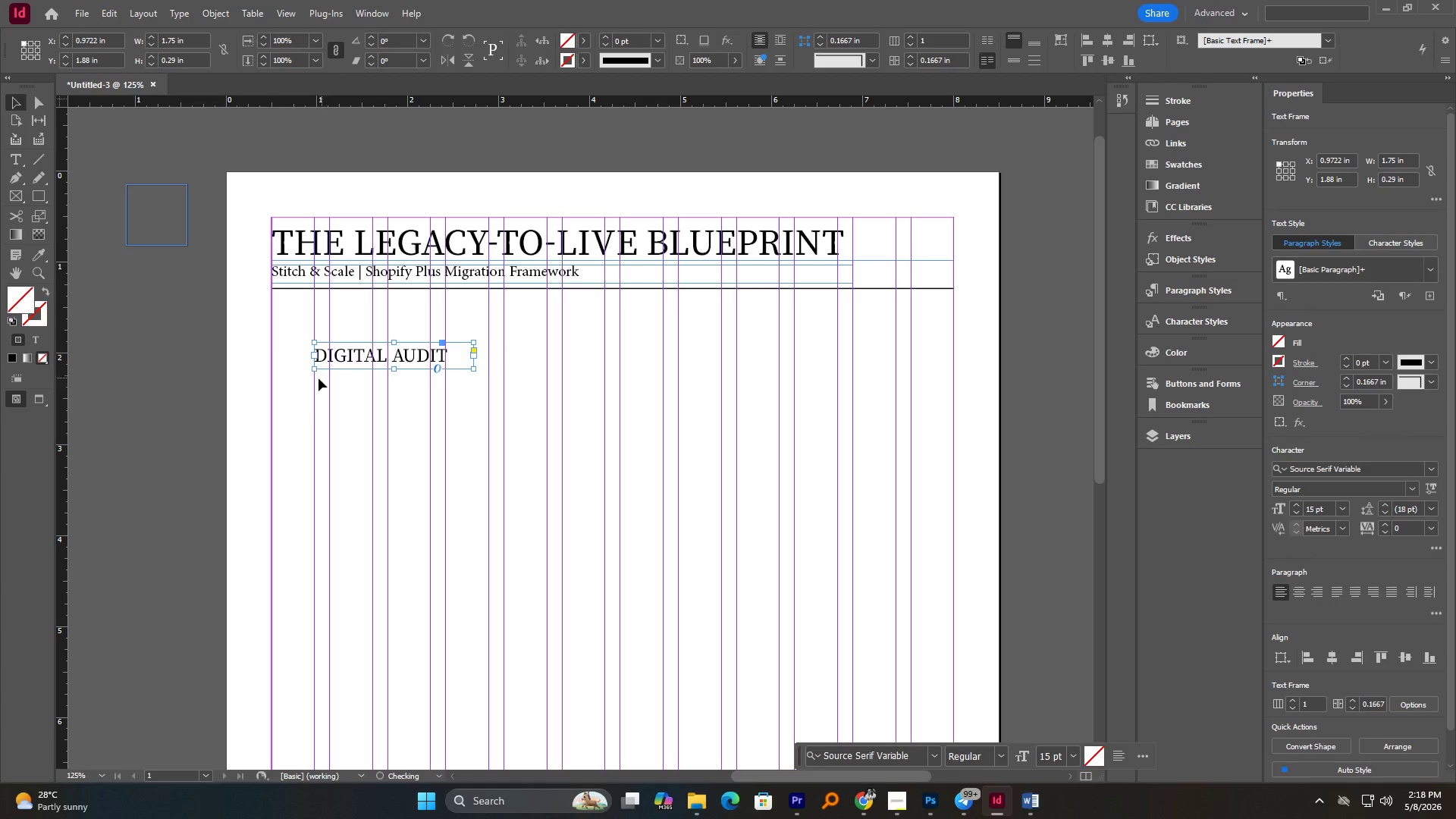 
hold_key(key=ShiftLeft, duration=0.84)
 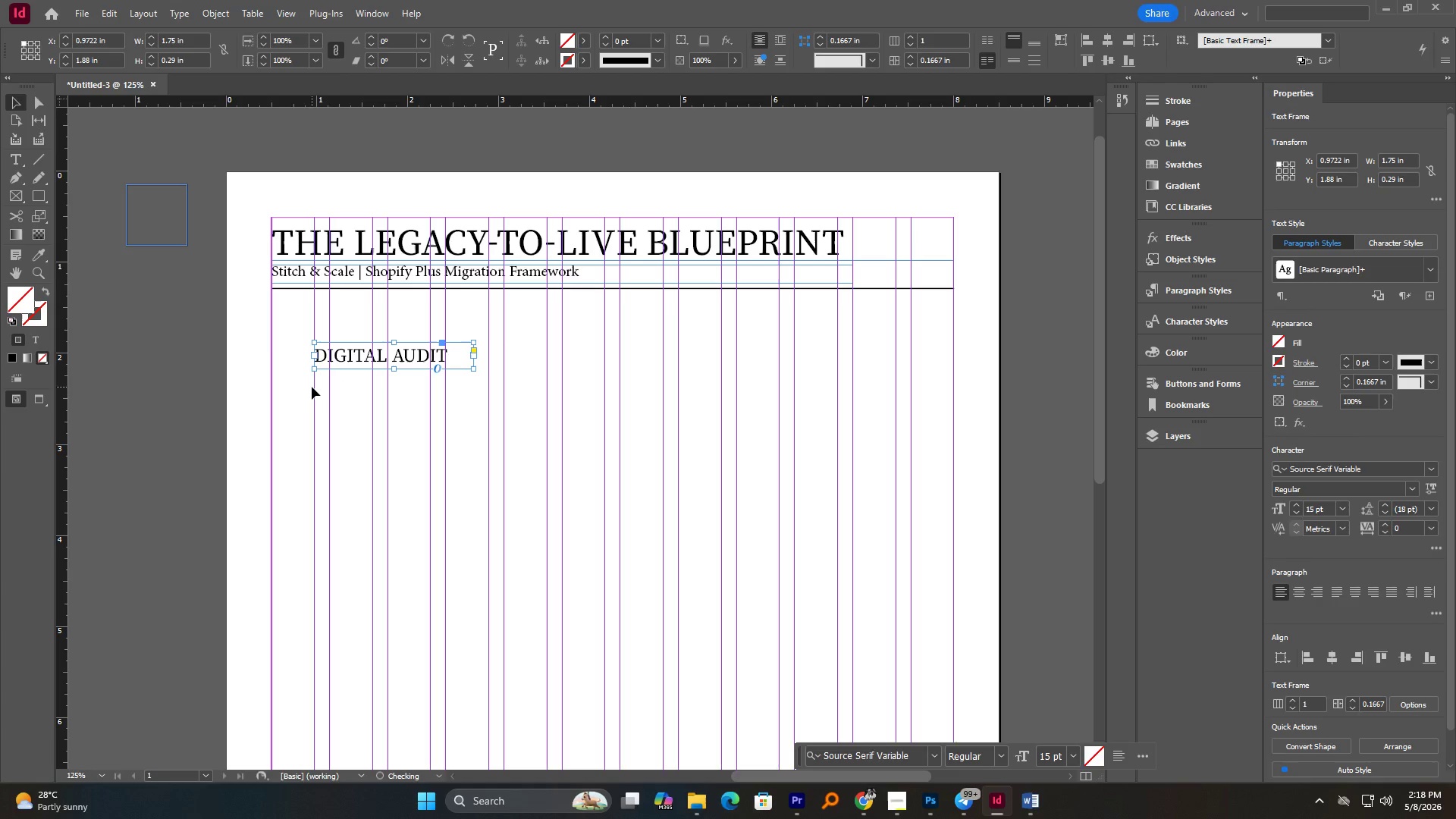 
left_click([312, 387])
 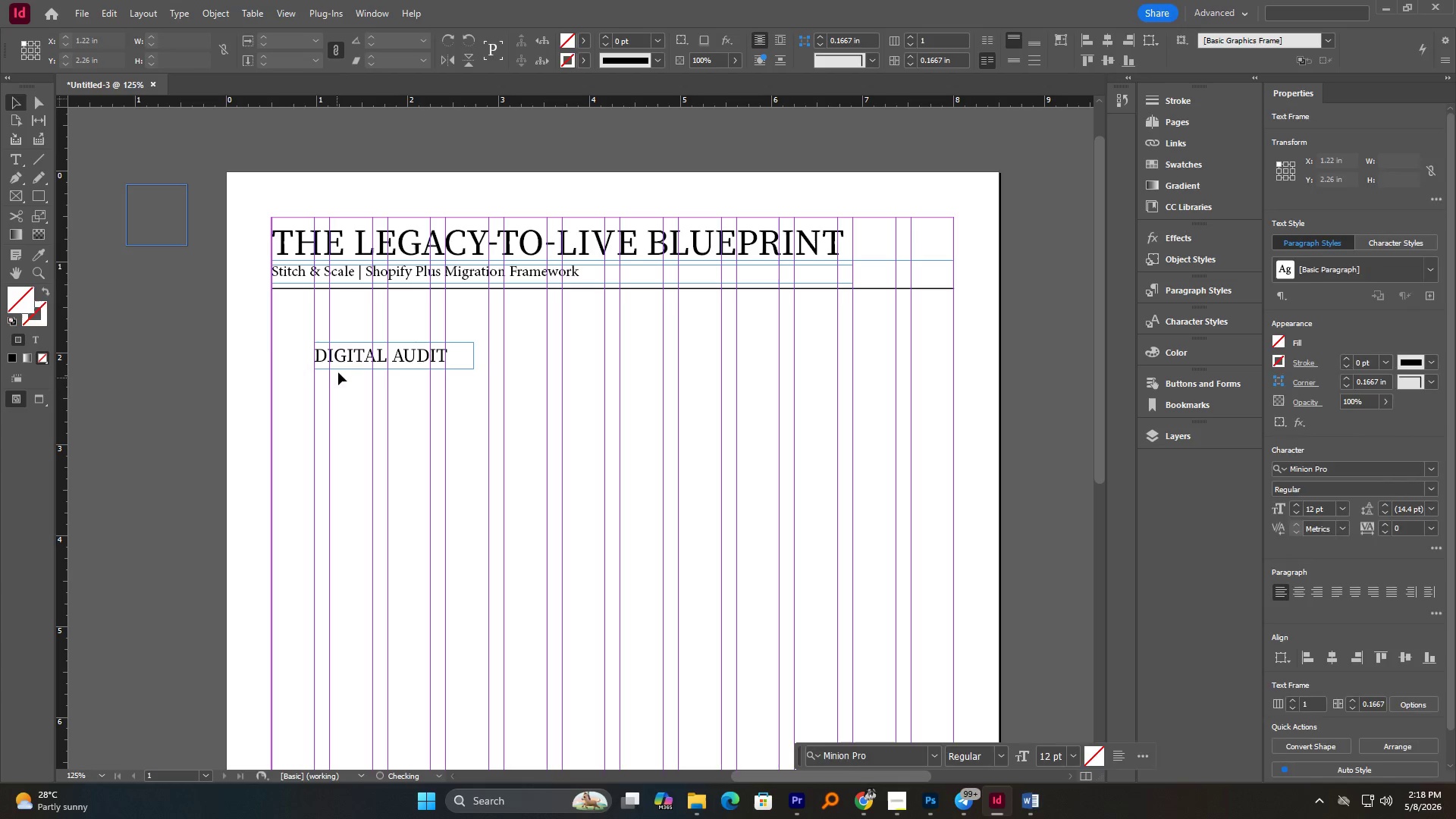 
hold_key(key=AltLeft, duration=0.91)
scroll: coordinate [338, 369], scroll_direction: up, amount: 2.0
 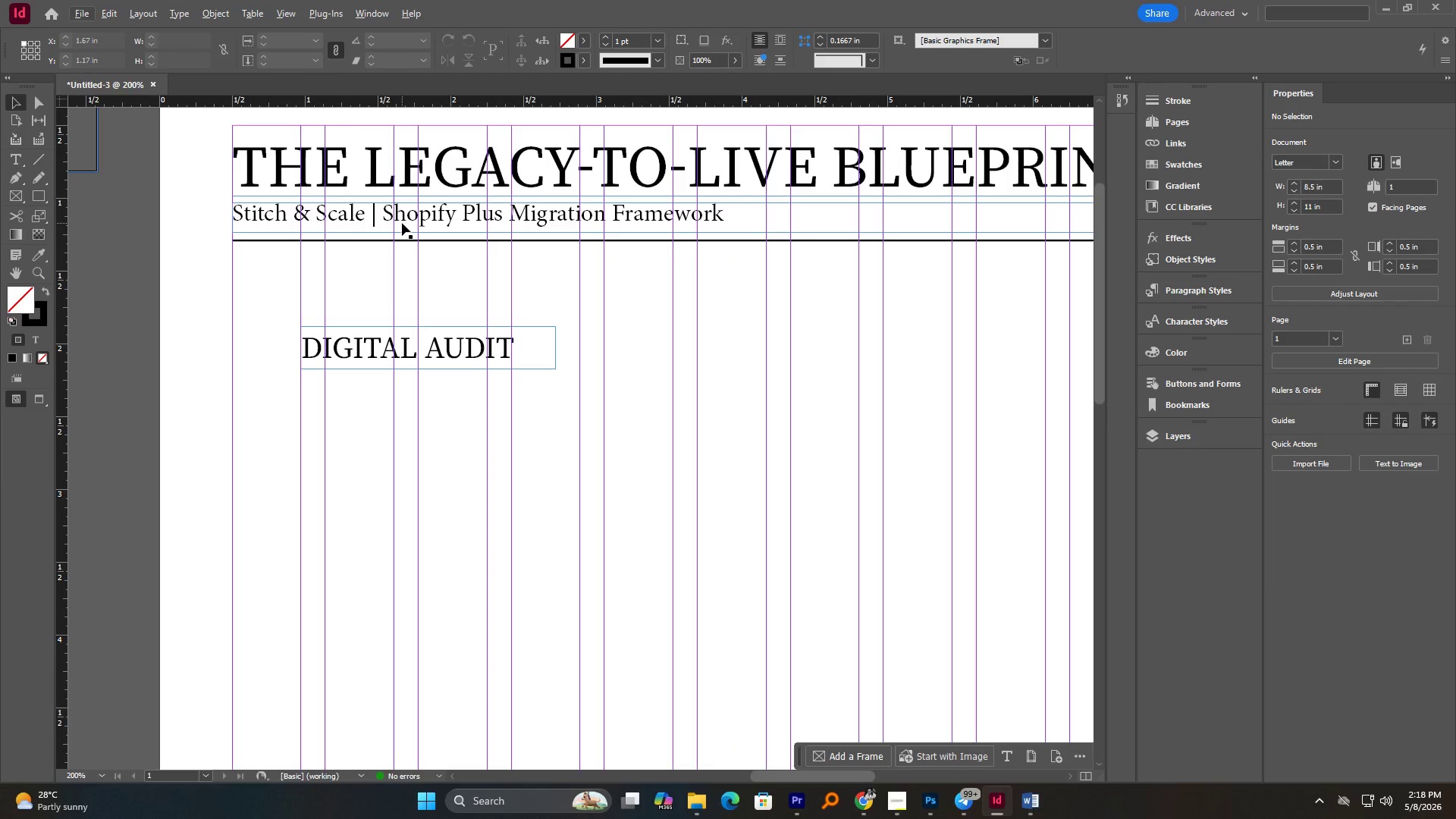 
left_click_drag(start_coordinate=[406, 221], to_coordinate=[475, 396])
 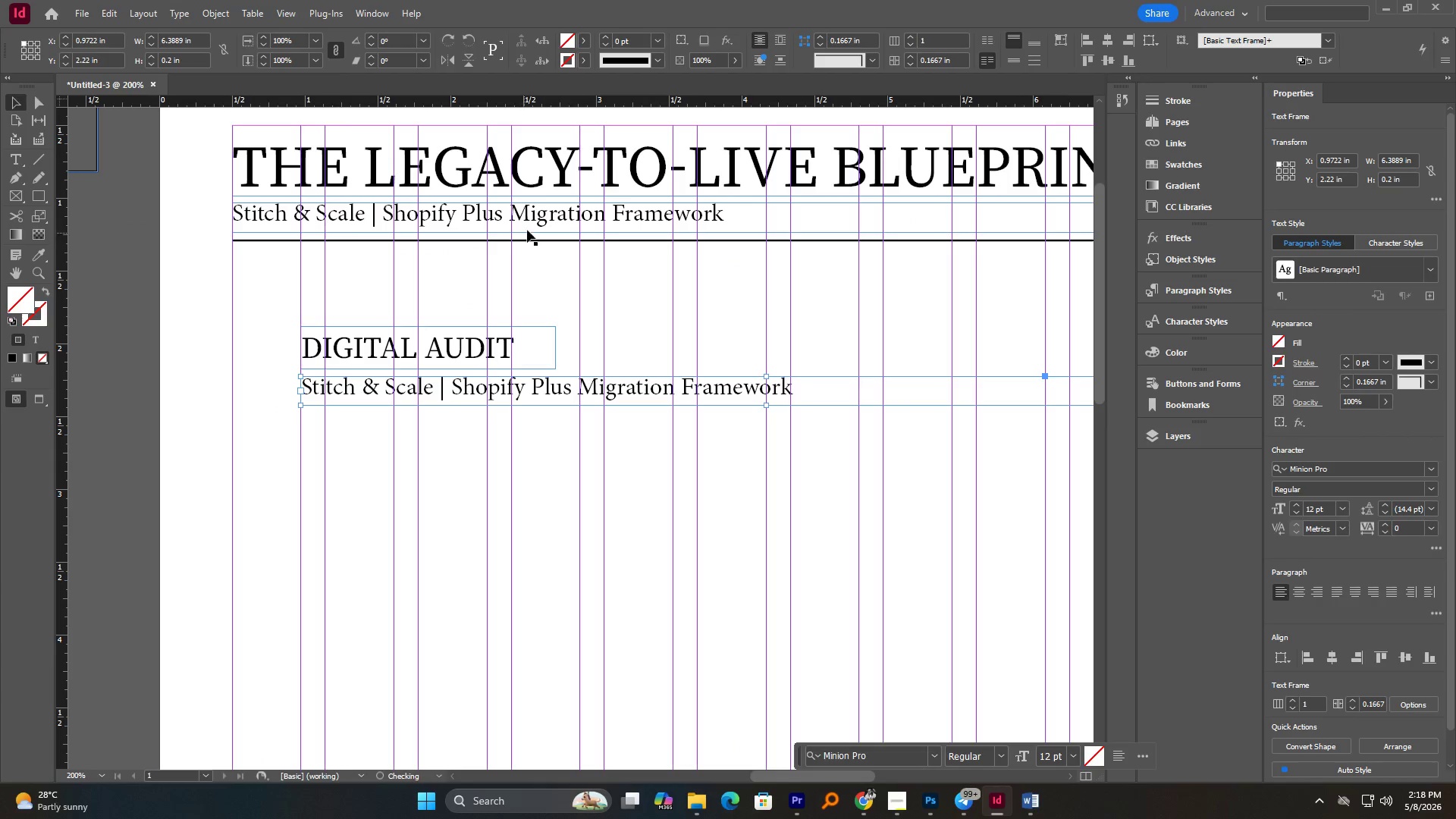 
hold_key(key=AltLeft, duration=1.81)
 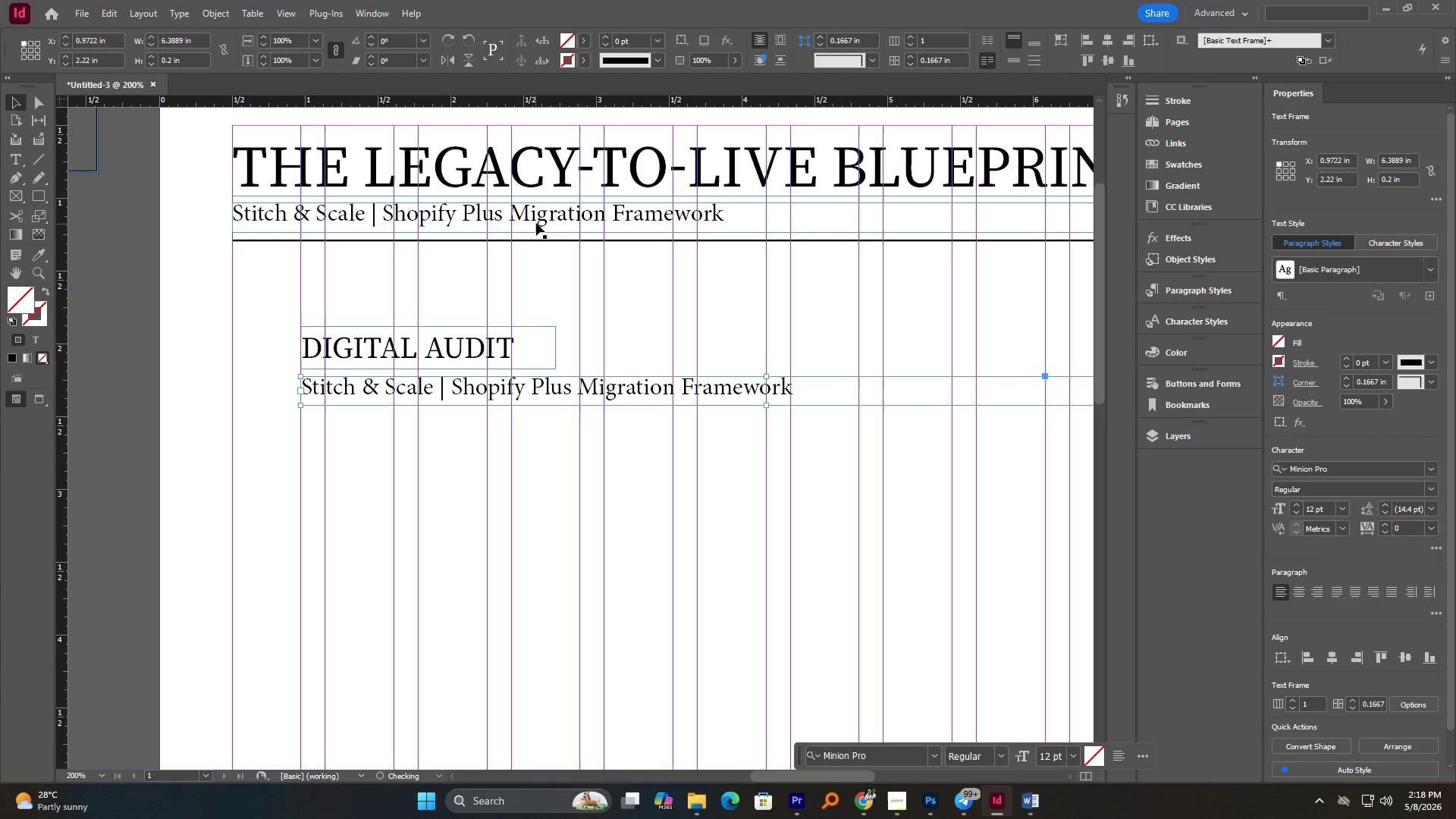 
hold_key(key=ShiftLeft, duration=0.39)
 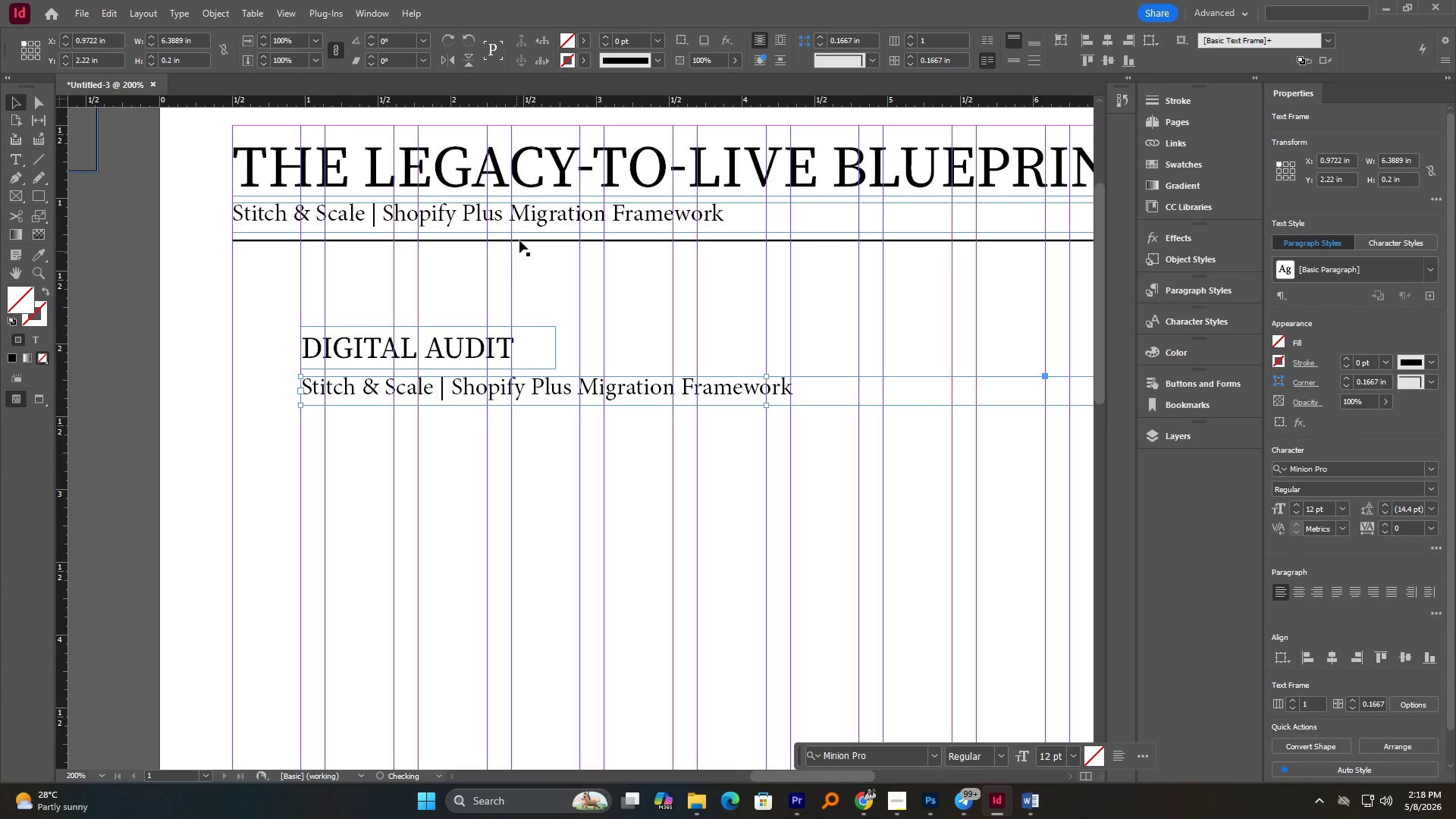 
left_click([536, 223])
 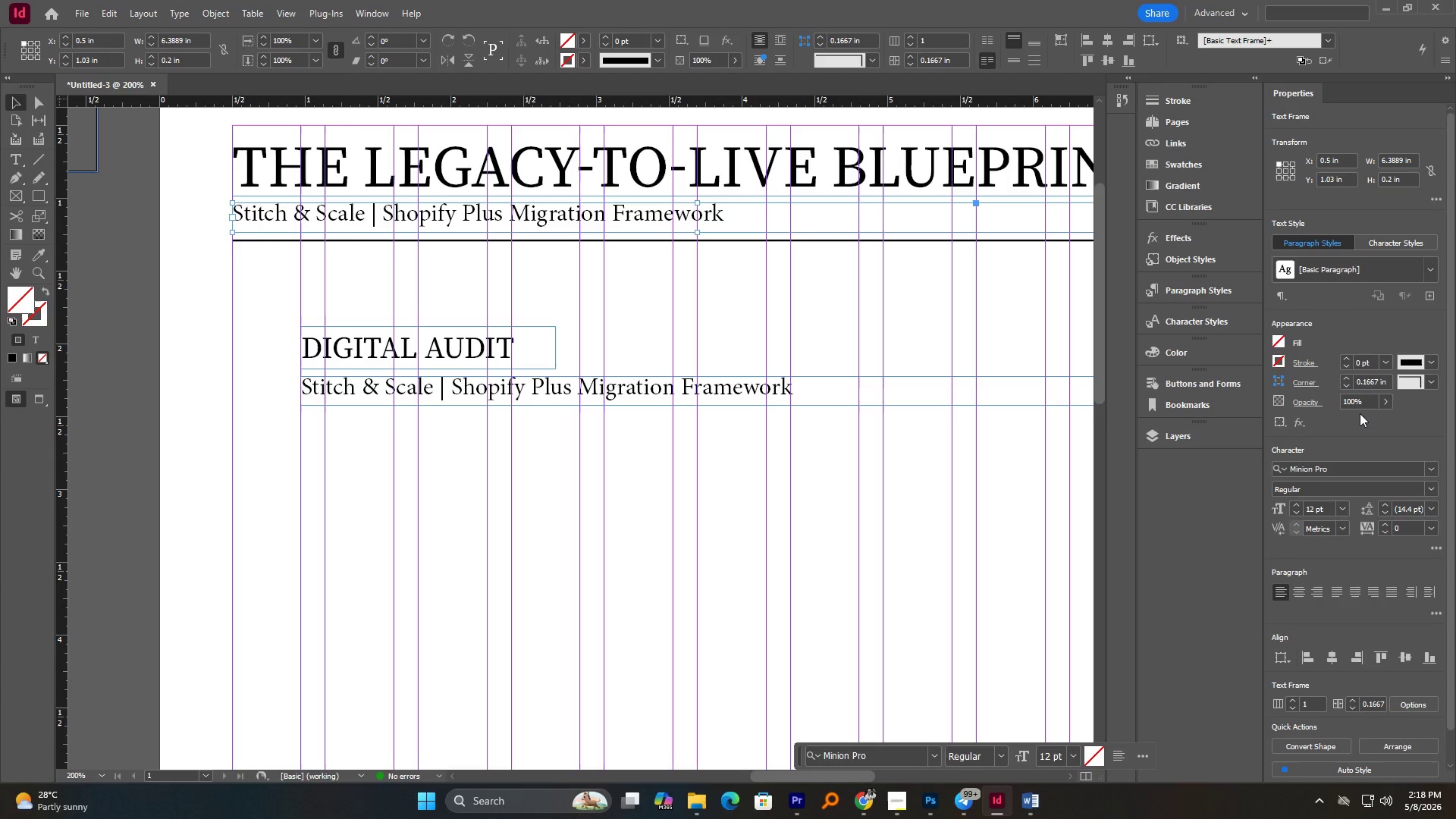 
left_click([1314, 475])
 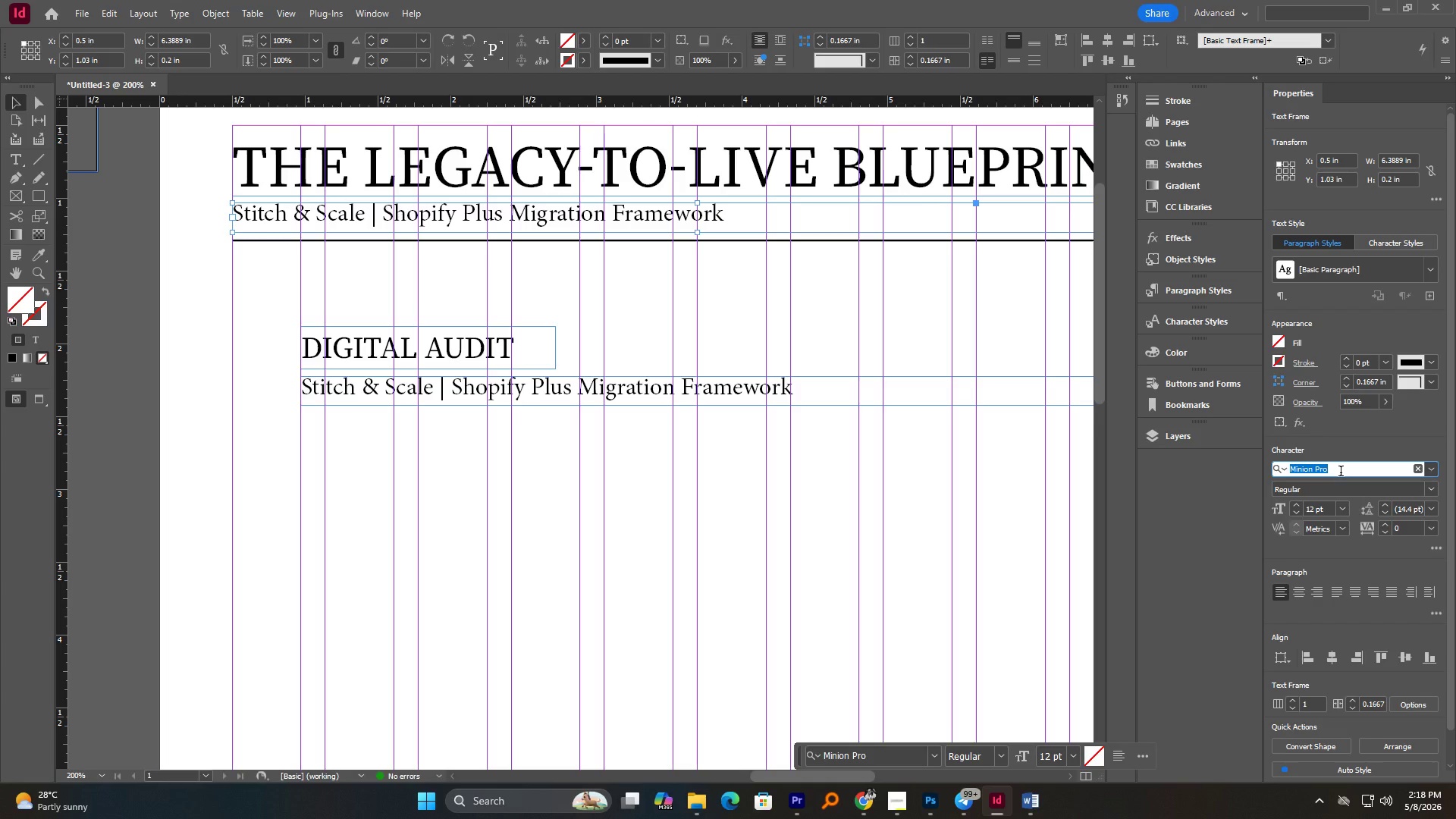 
type(Inter)
 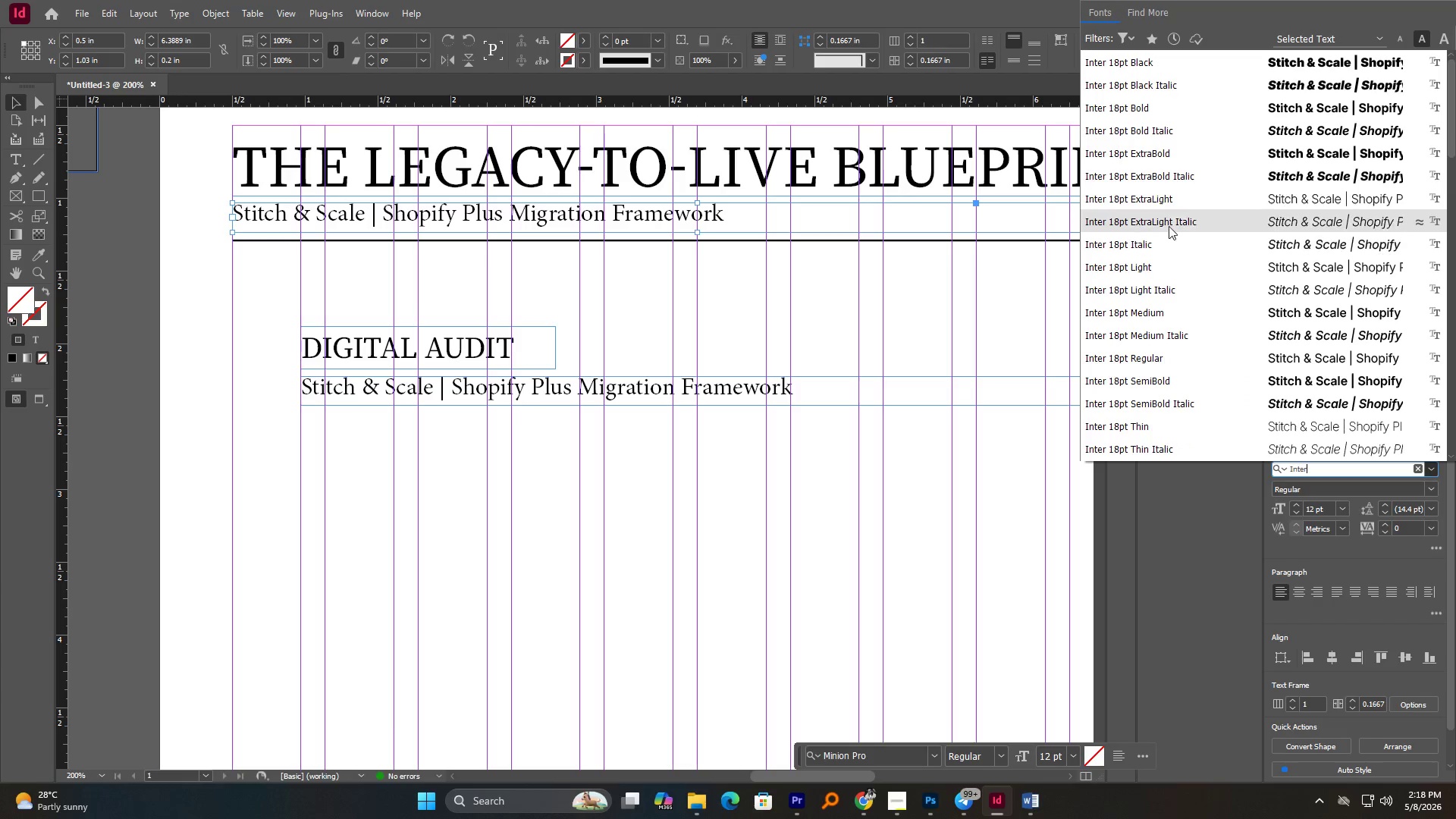 
left_click([1138, 108])
 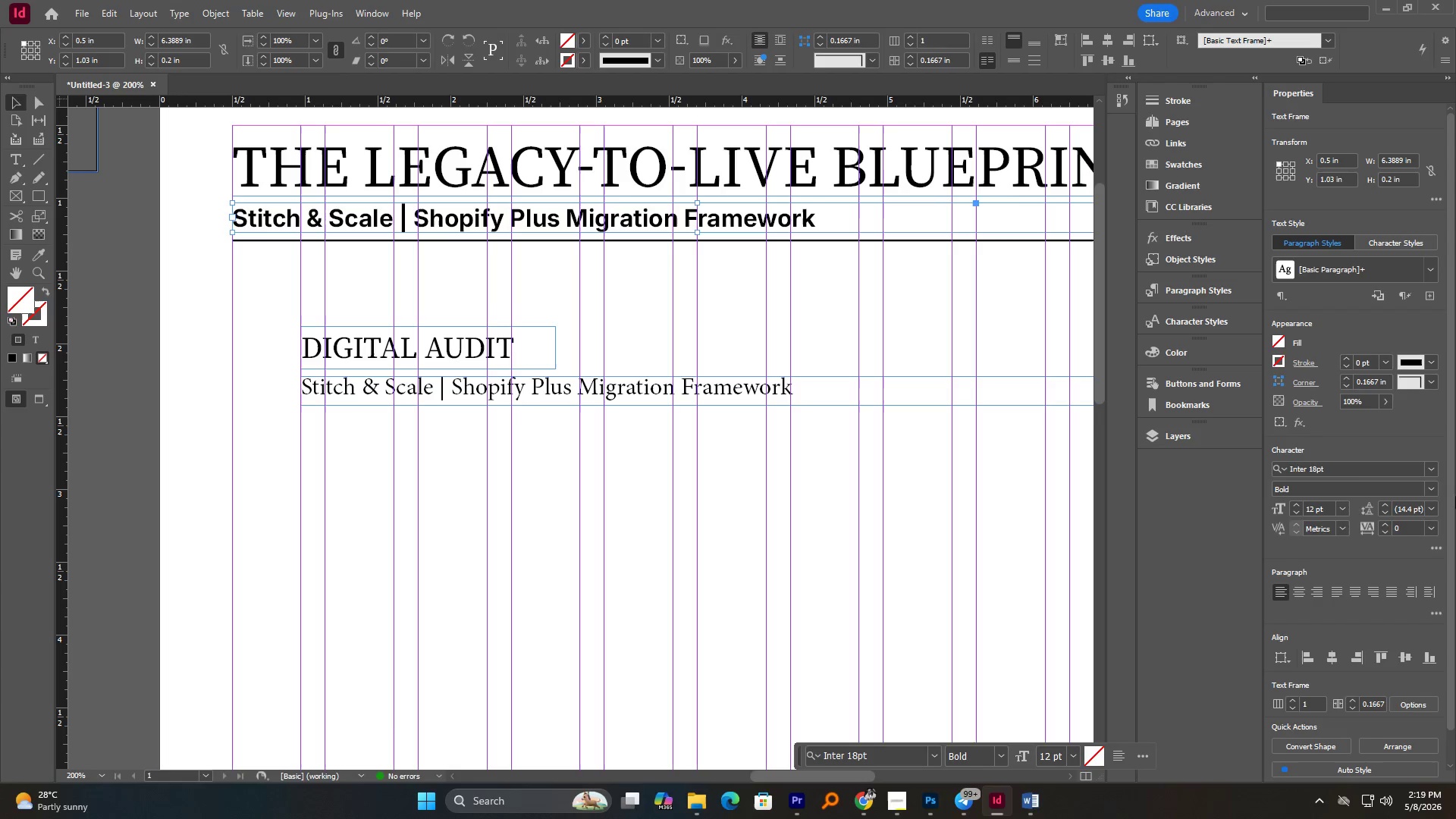 
left_click([1436, 494])
 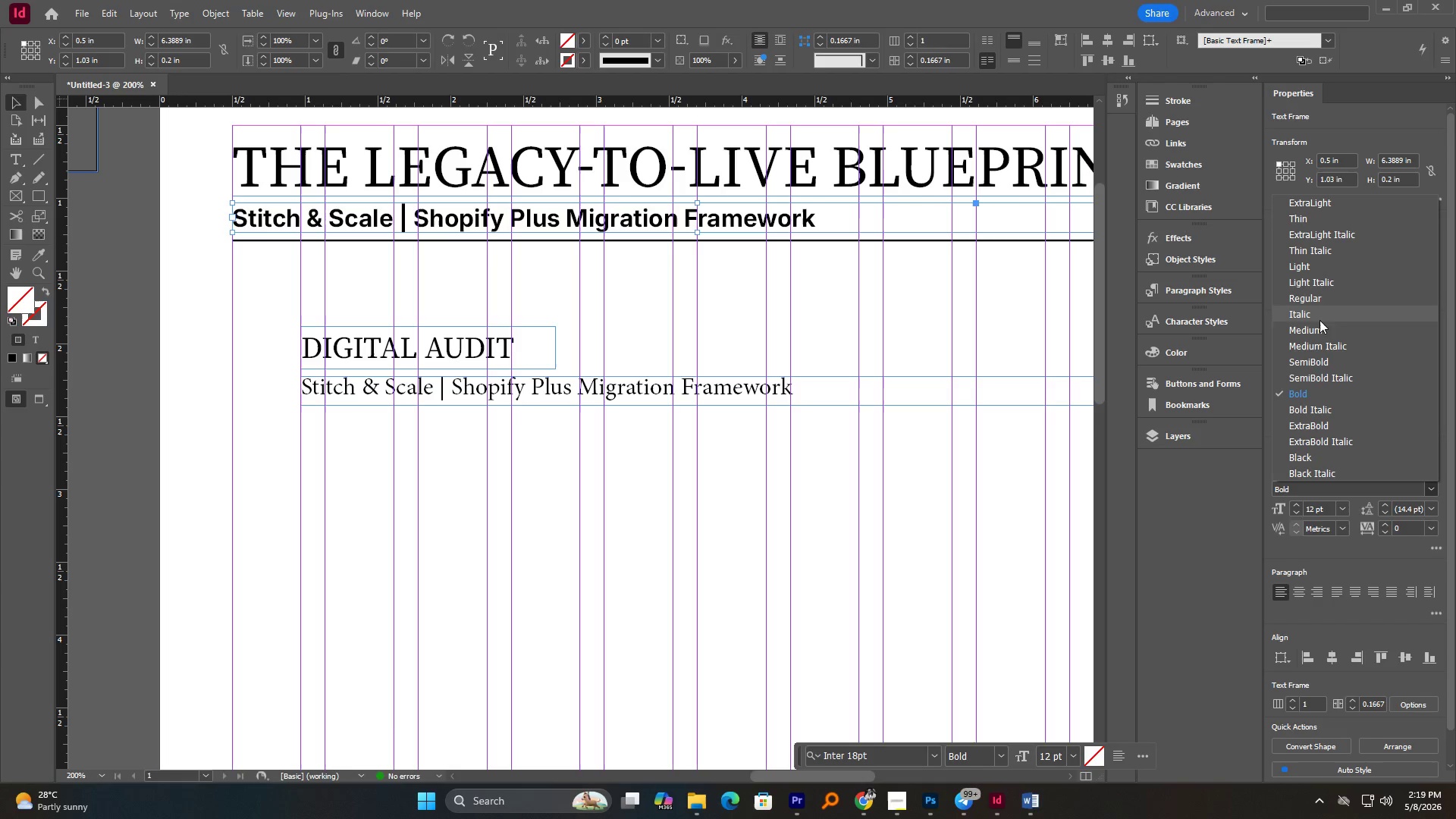 
left_click([1311, 305])
 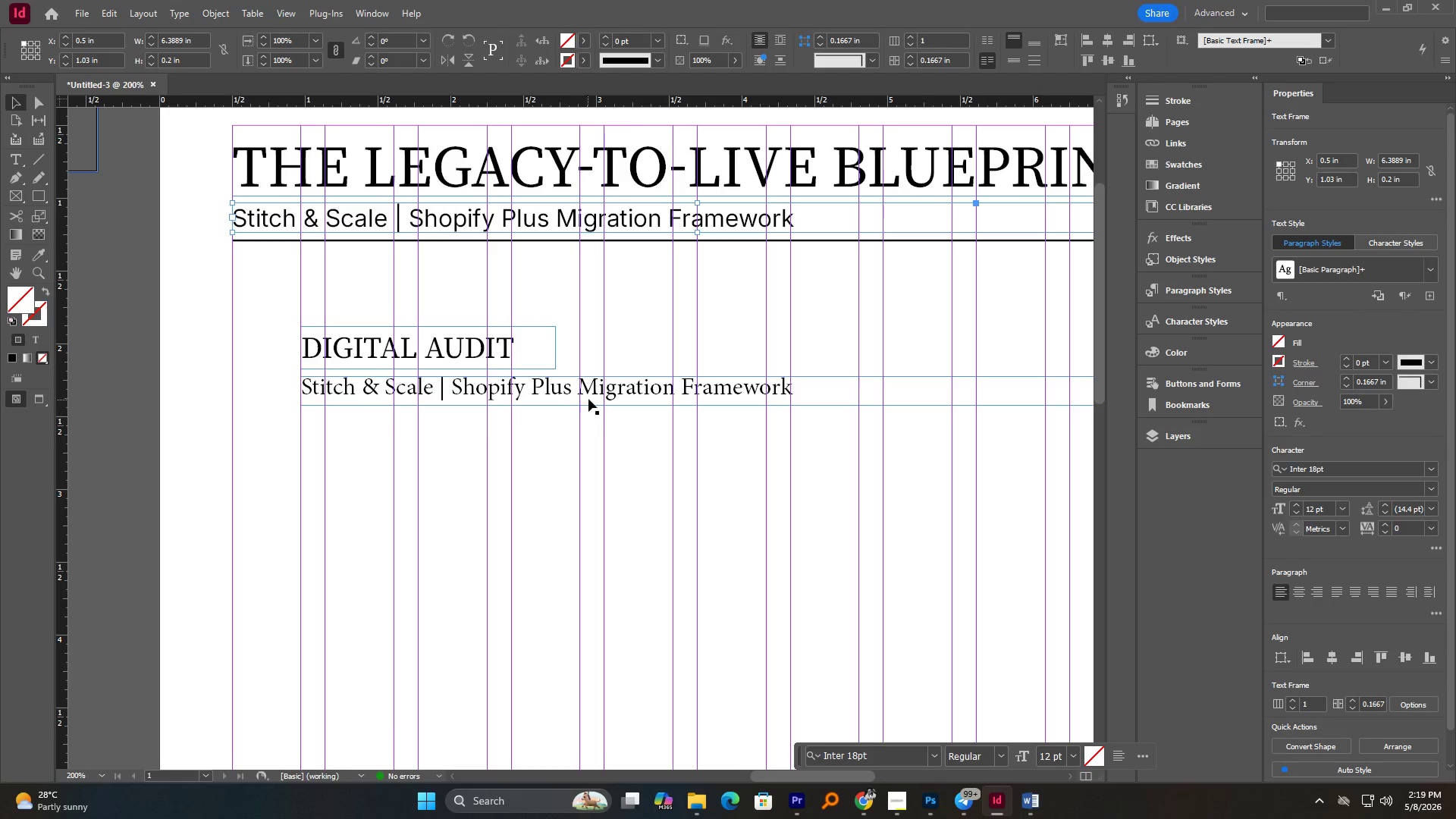 
left_click([595, 391])
 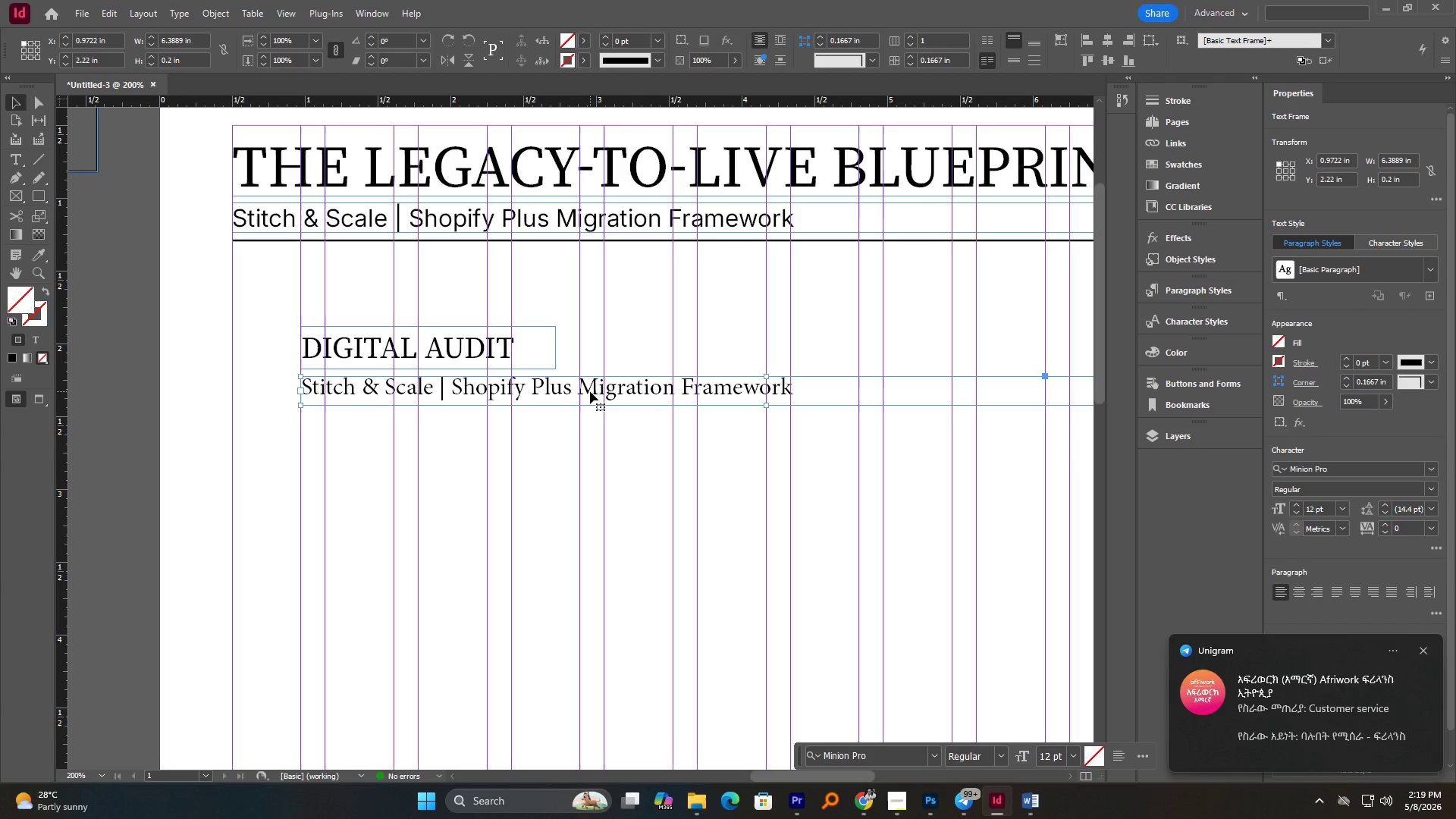 
key(Delete)
 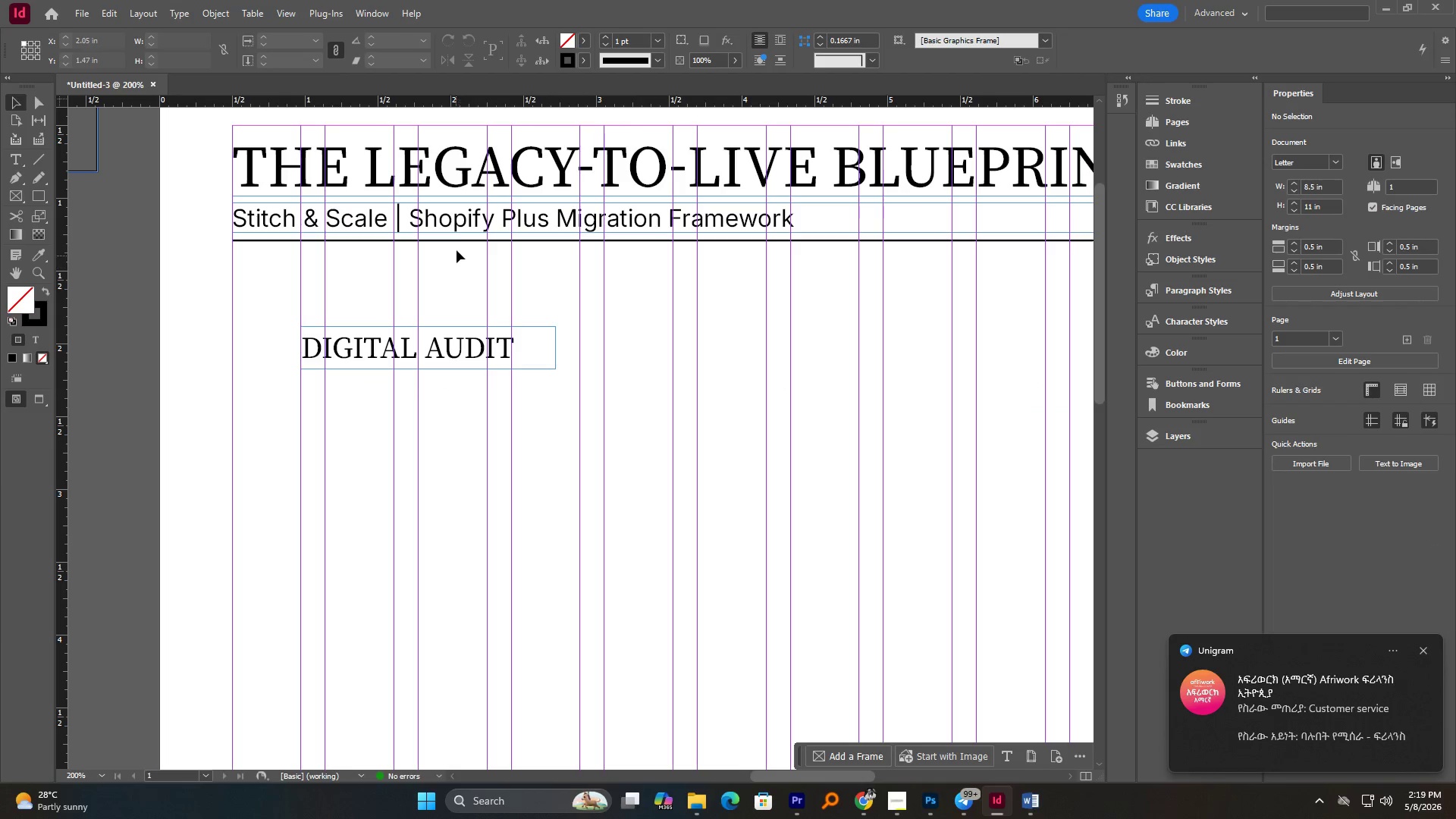 
left_click_drag(start_coordinate=[461, 223], to_coordinate=[532, 395])
 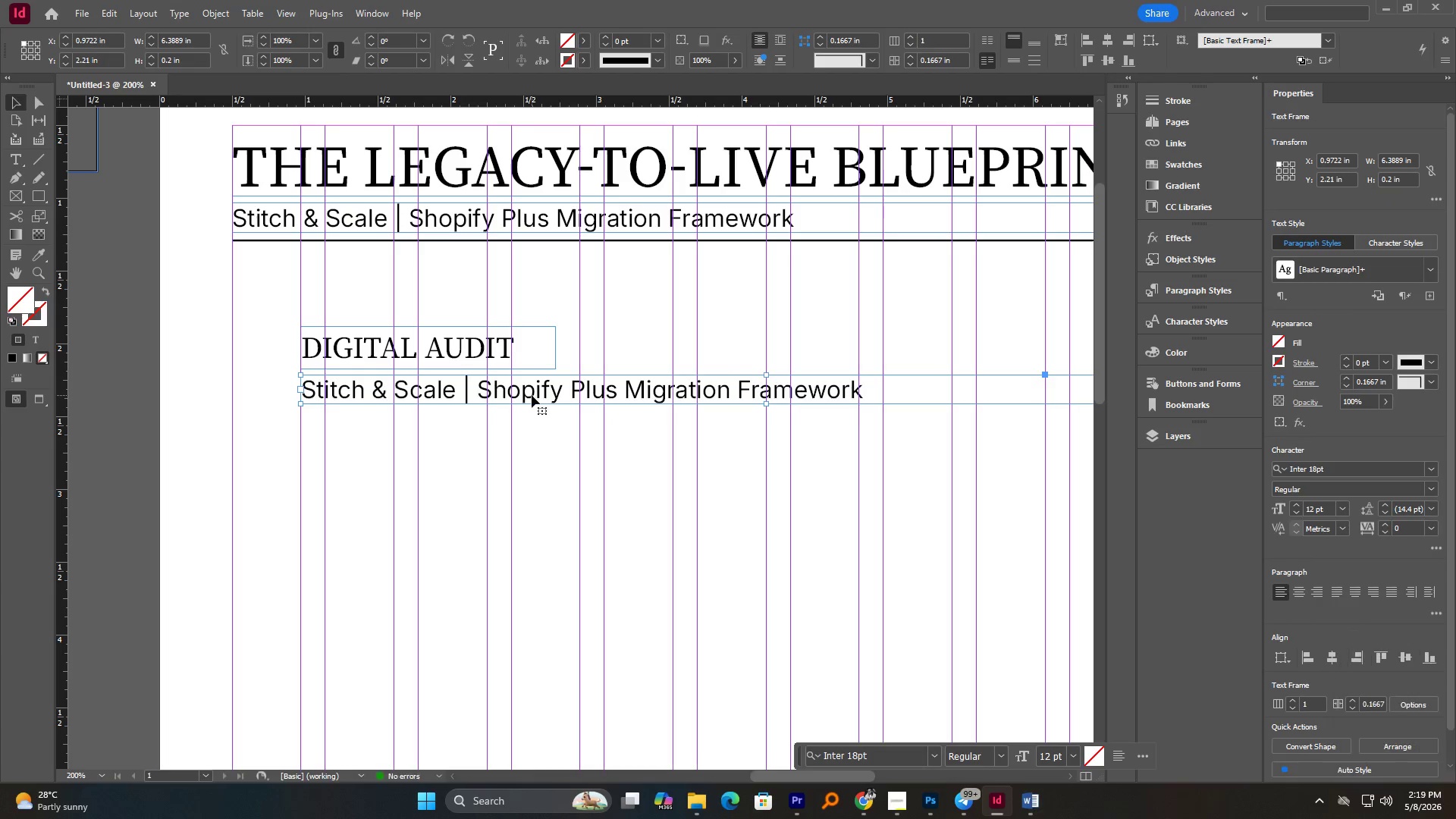 
hold_key(key=AltLeft, duration=3.27)
 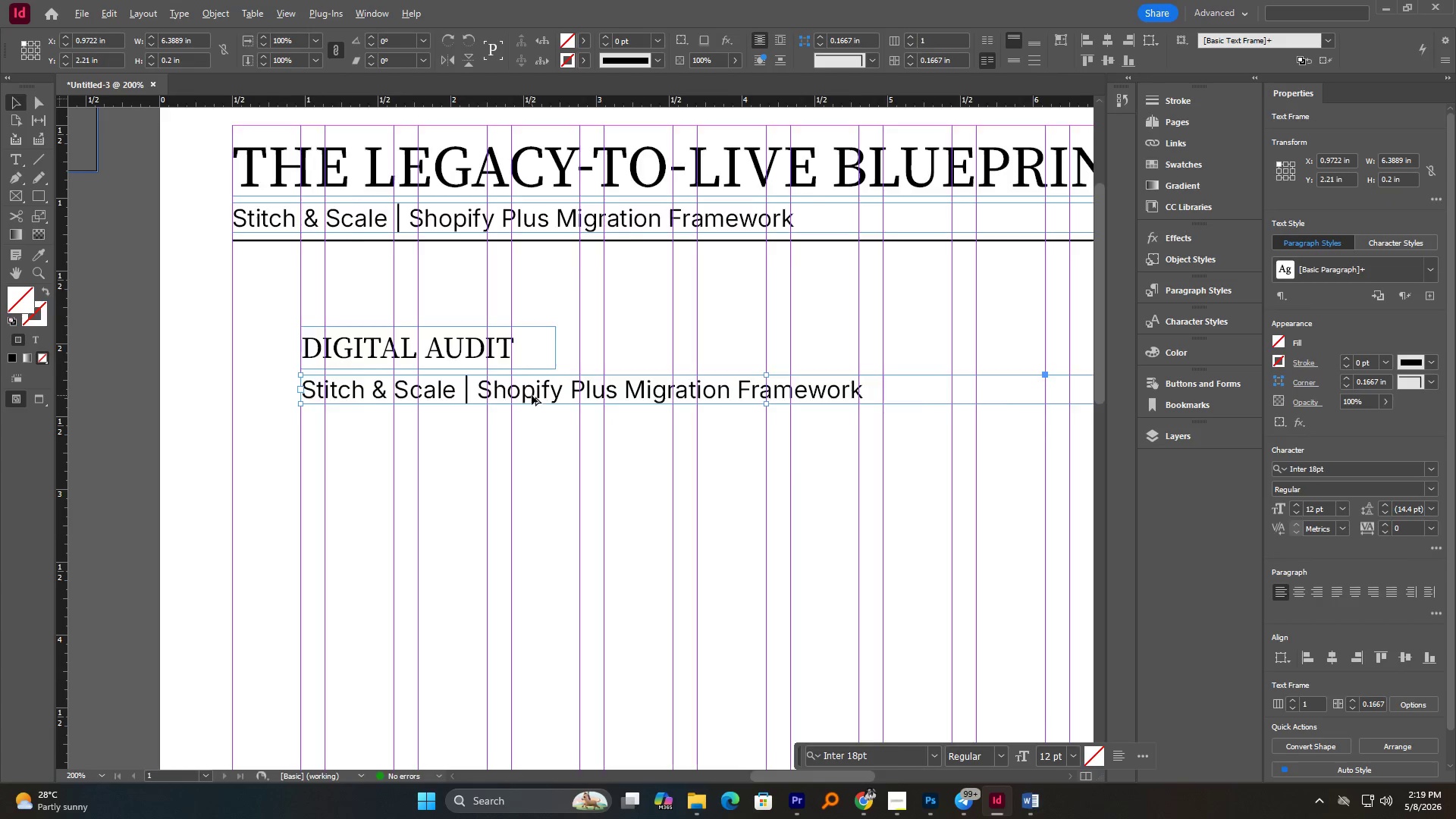 
hold_key(key=ShiftLeft, duration=0.56)
 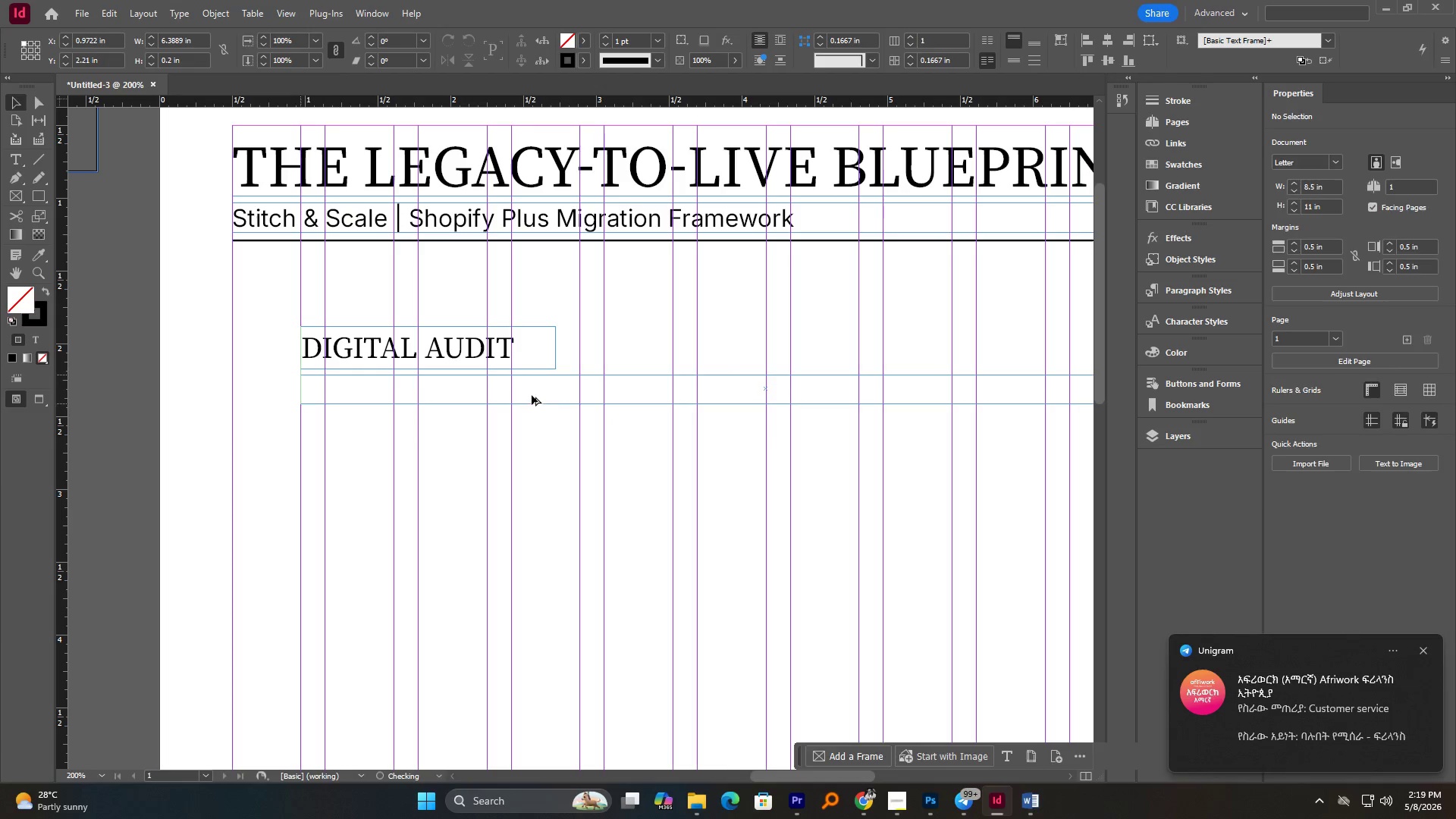 
hold_key(key=AltLeft, duration=1.06)
scroll: coordinate [532, 395], scroll_direction: down, amount: 2.0
 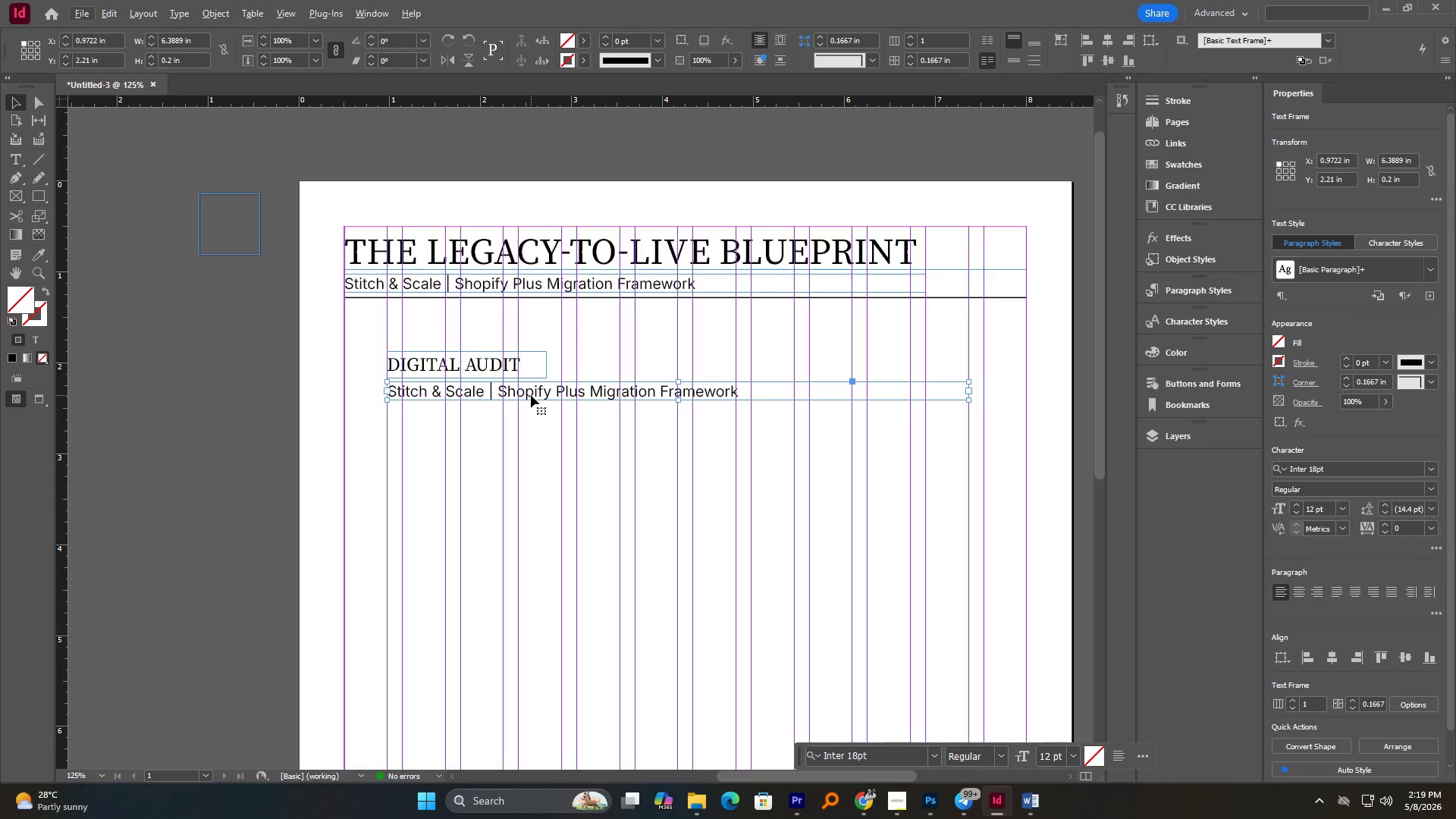 
double_click([531, 395])
 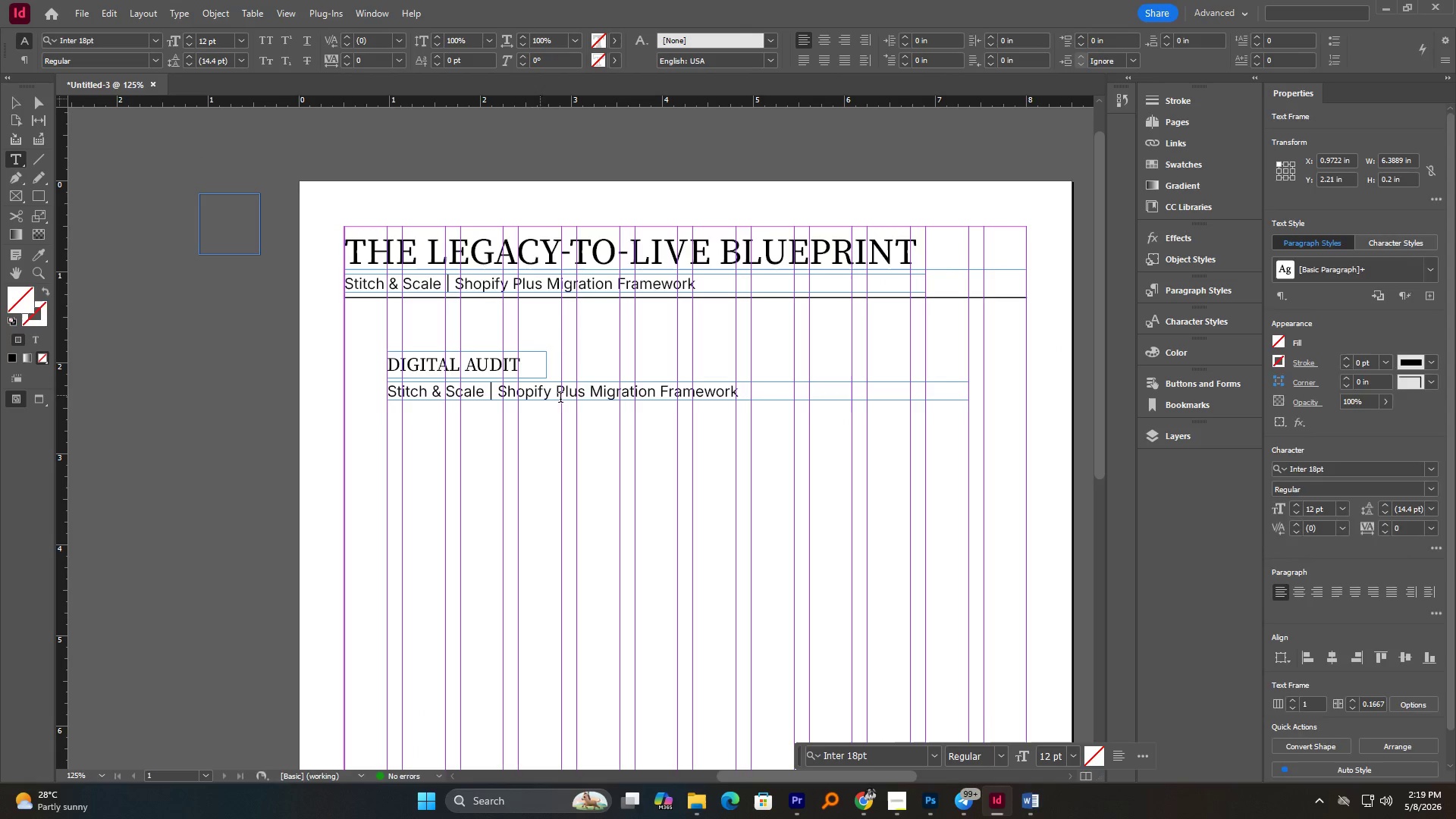 
key(Control+A)
 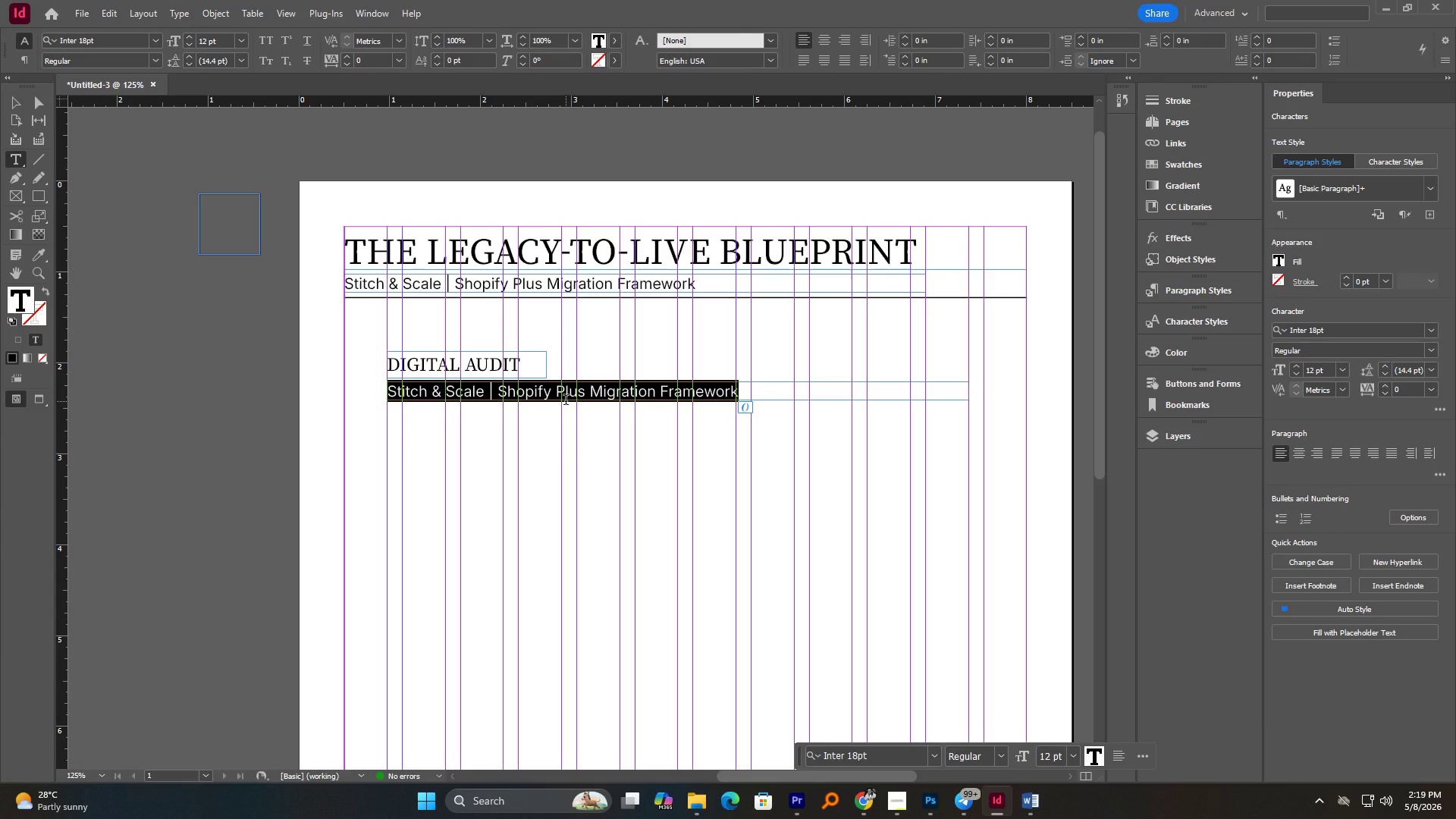 
type(A deep)
 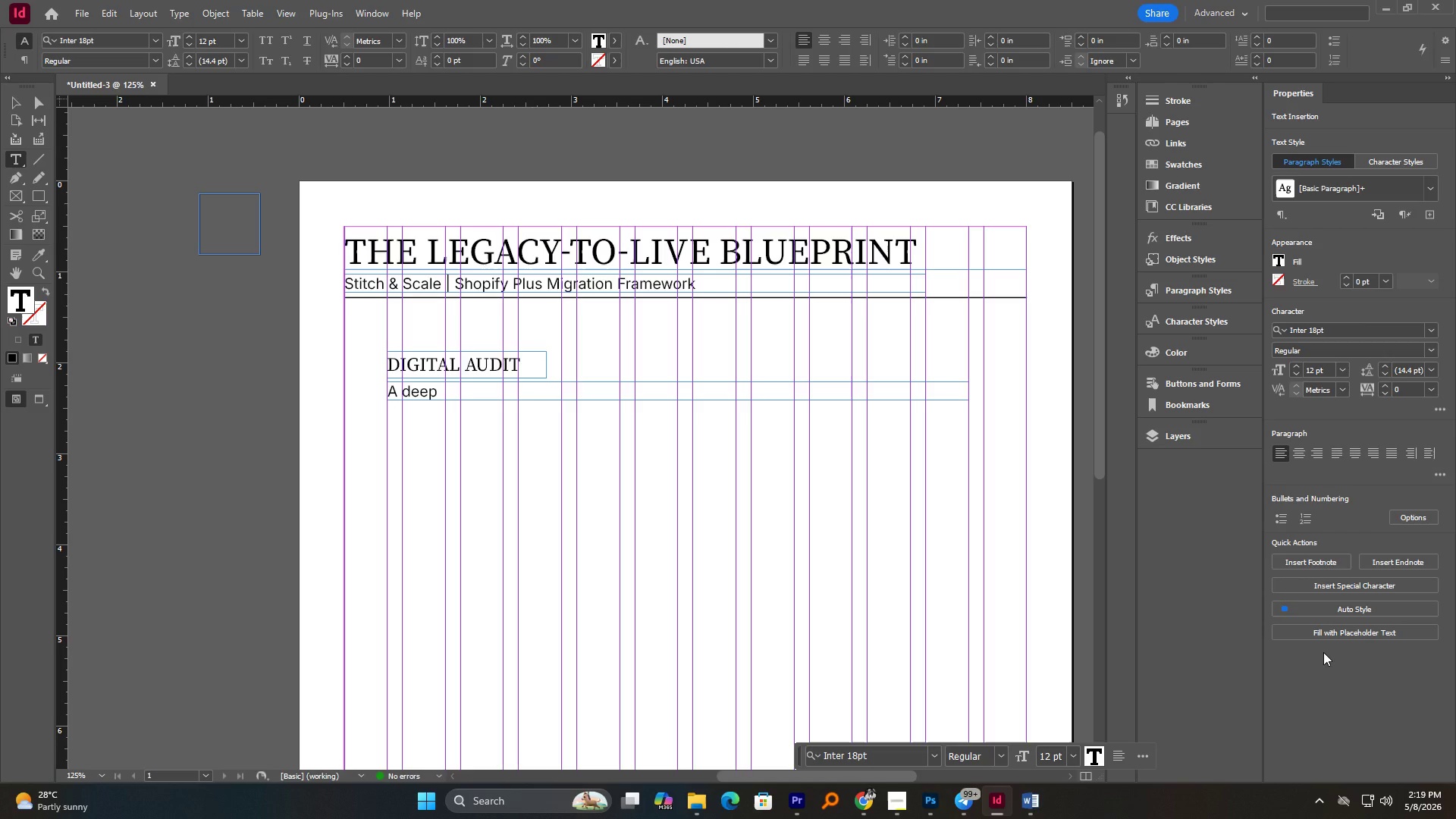 
type(-dive analysis of legacy inventory systems and customer data ae)
key(Backspace)
type(rchitecture to)
 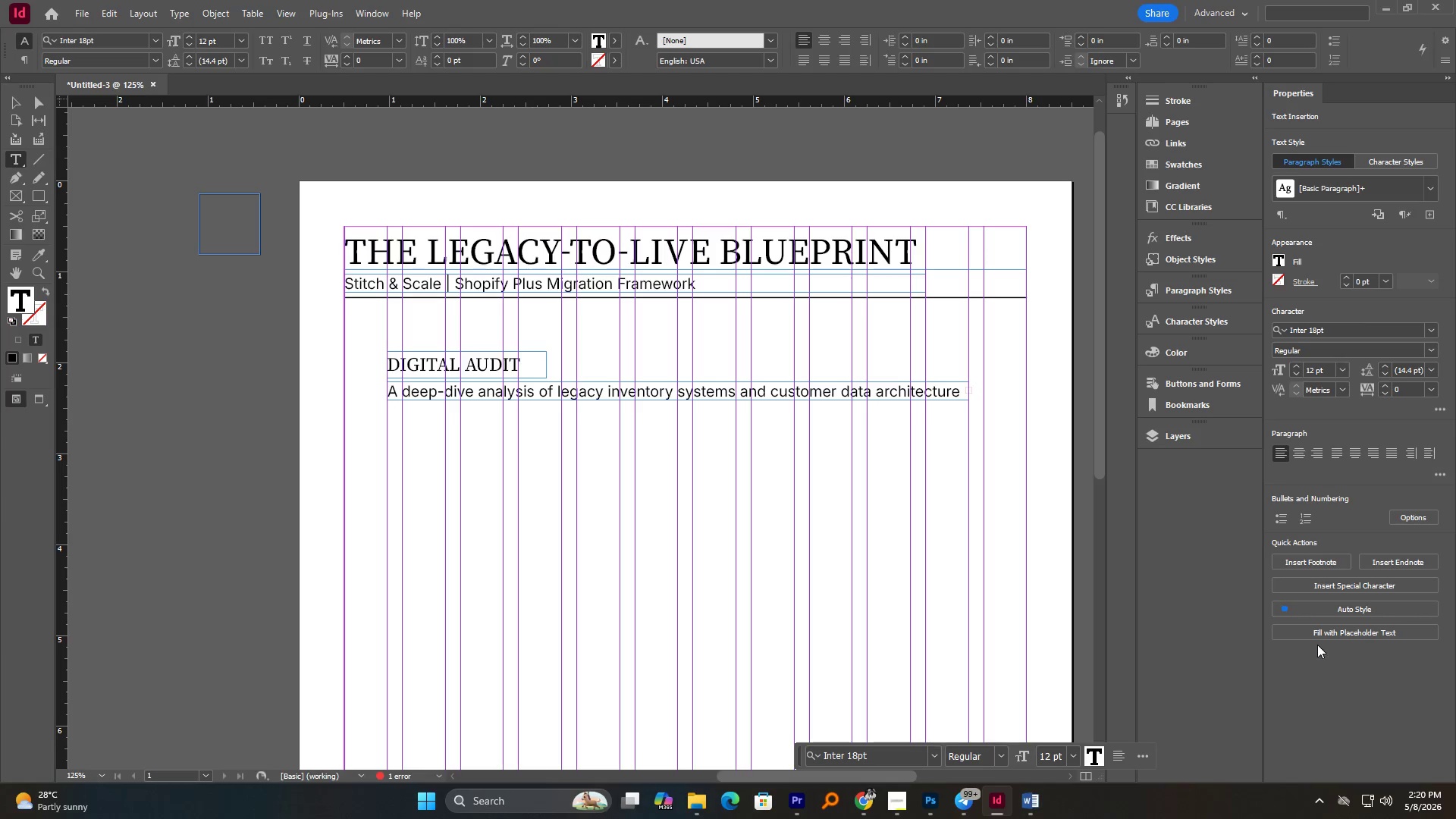 
wait(6.38)
 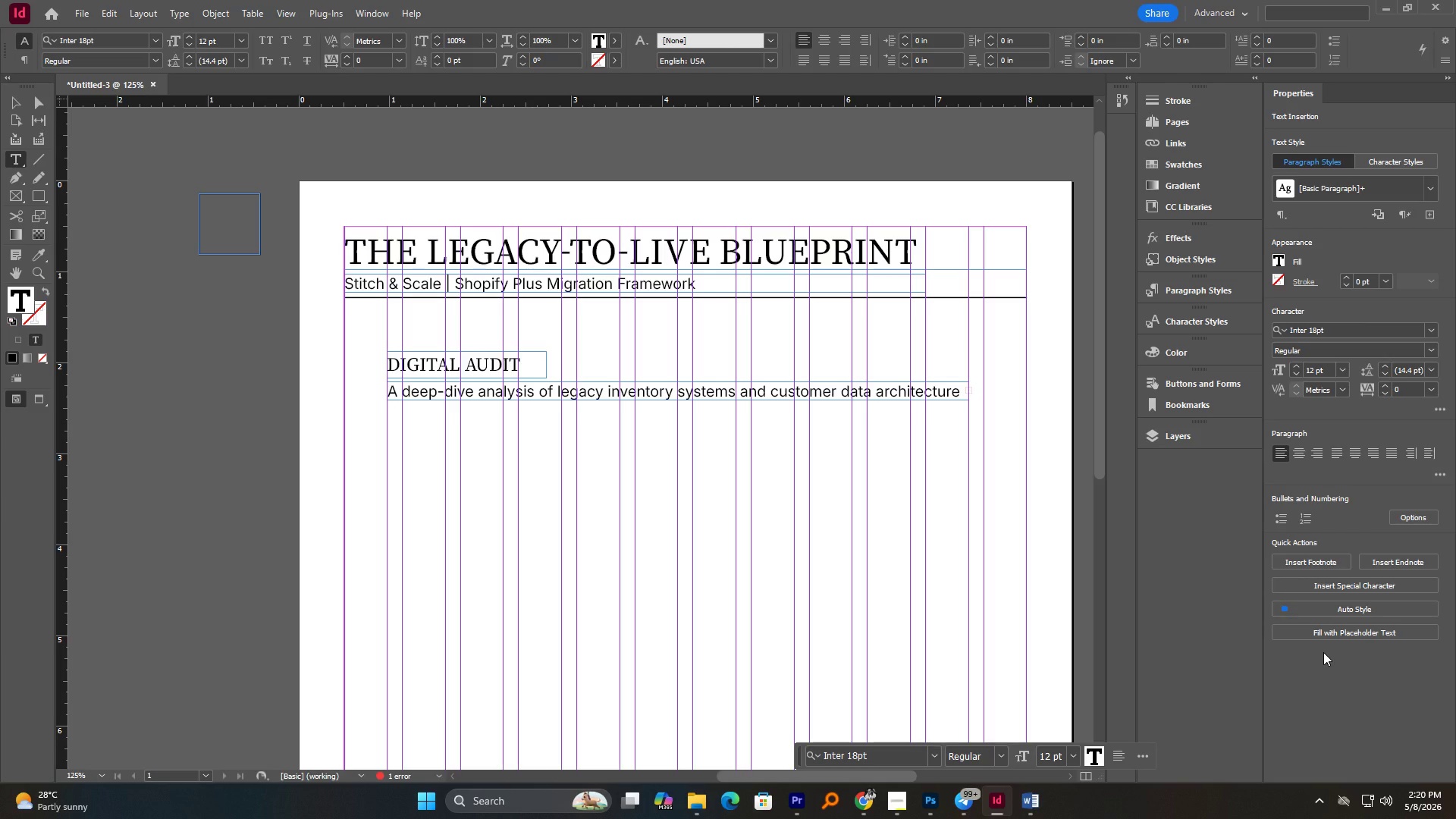 
left_click([936, 390])
 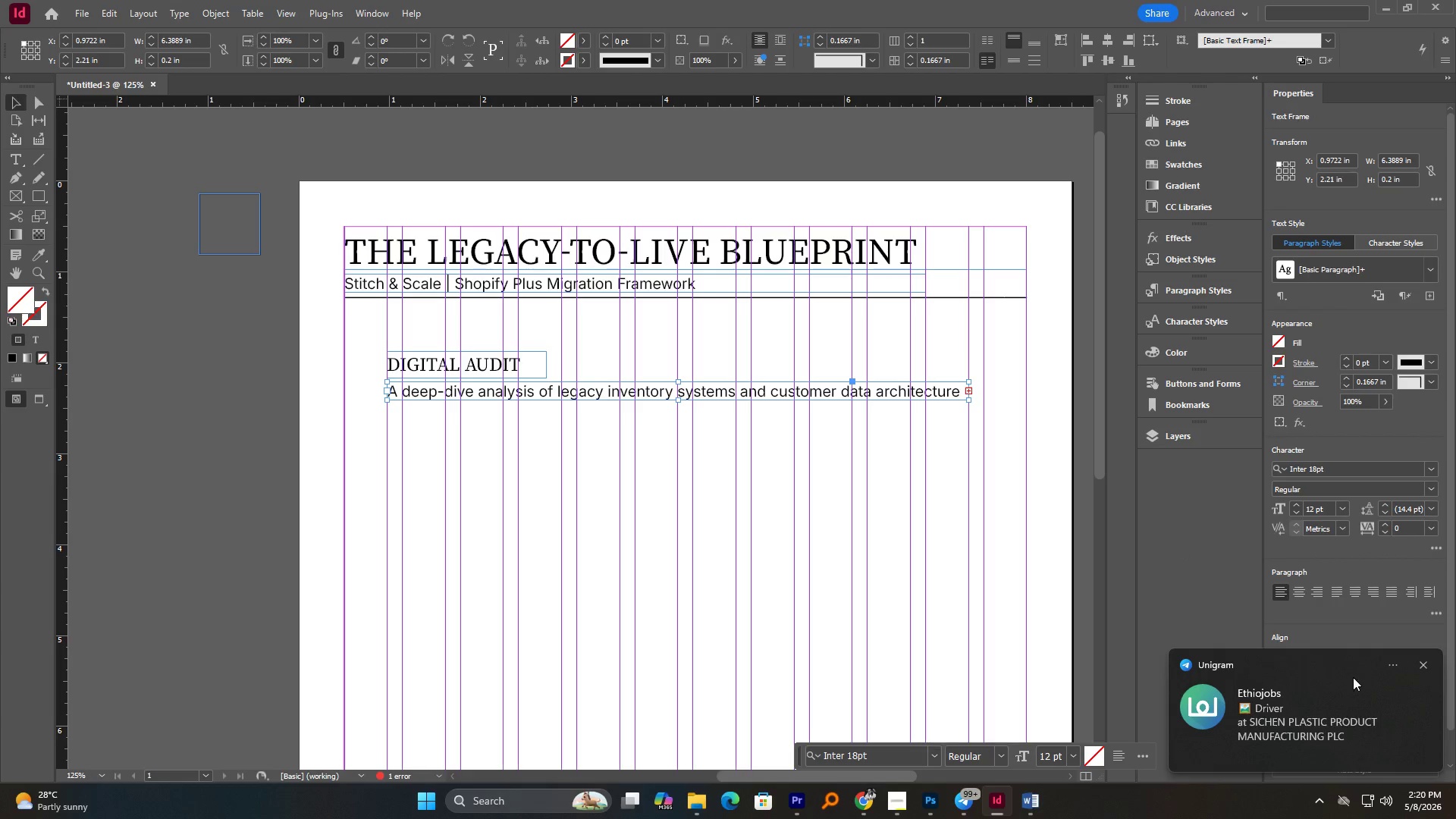 
left_click([1363, 689])
 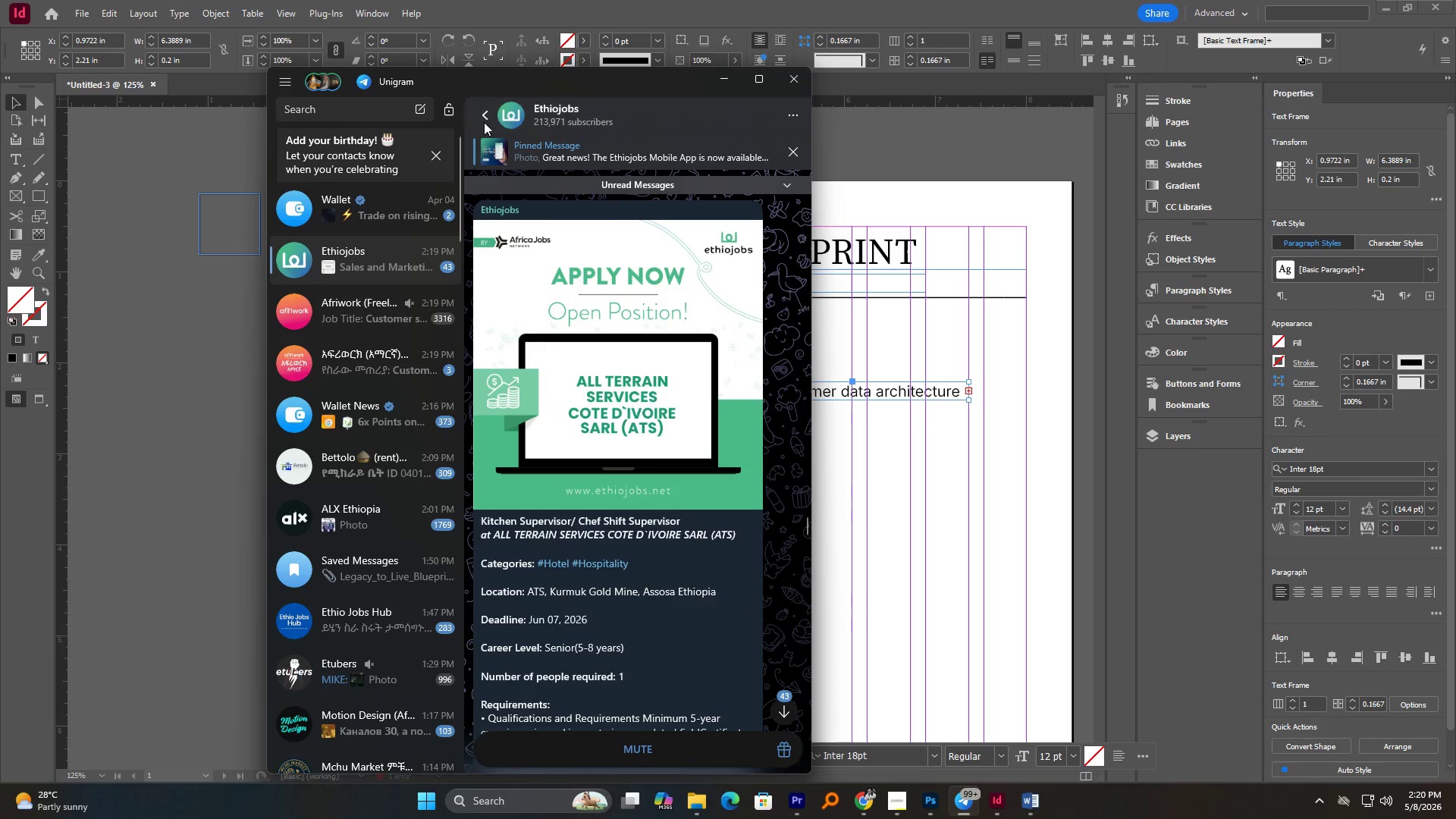 
left_click([447, 112])
 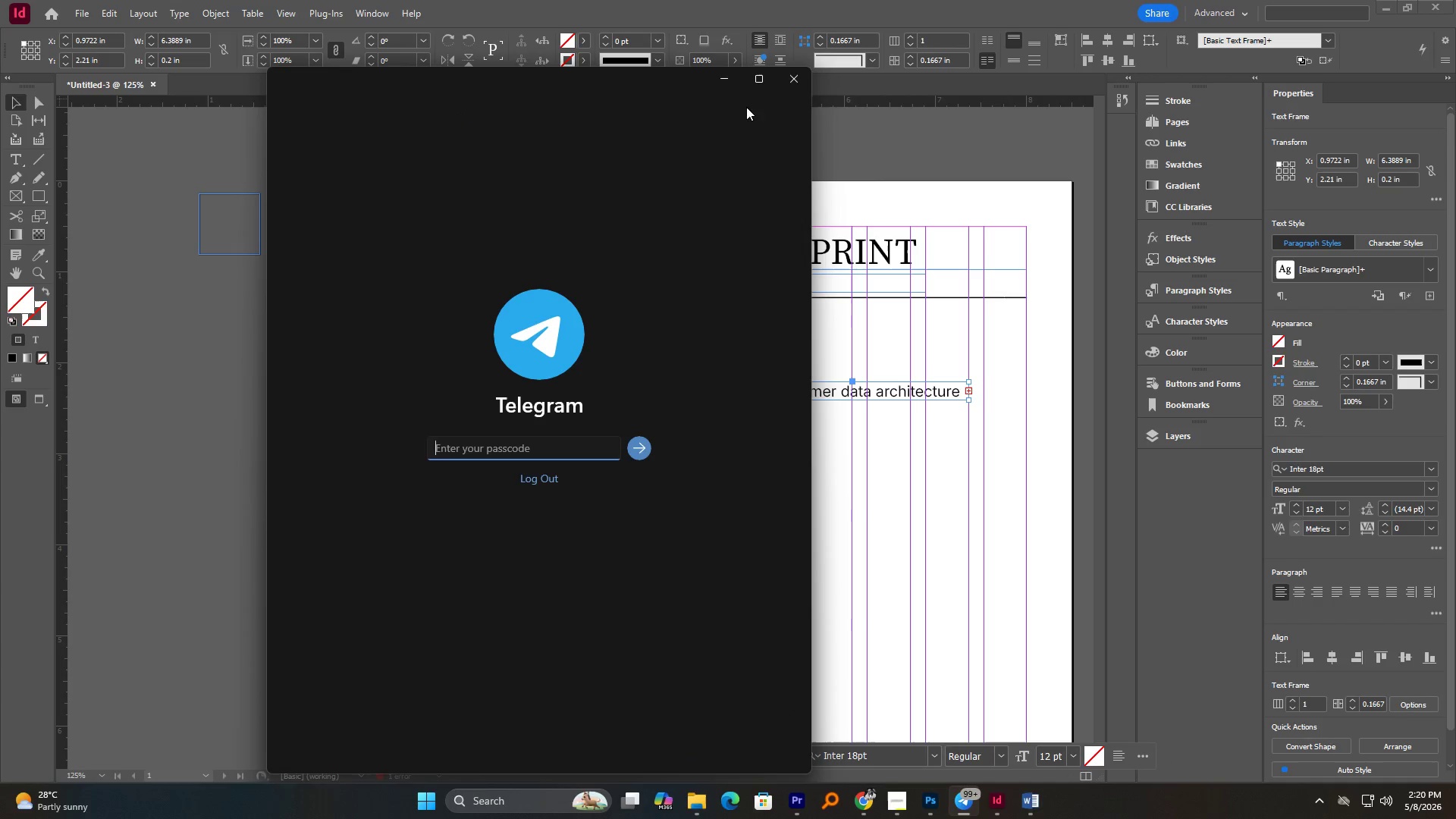 
left_click([726, 80])
 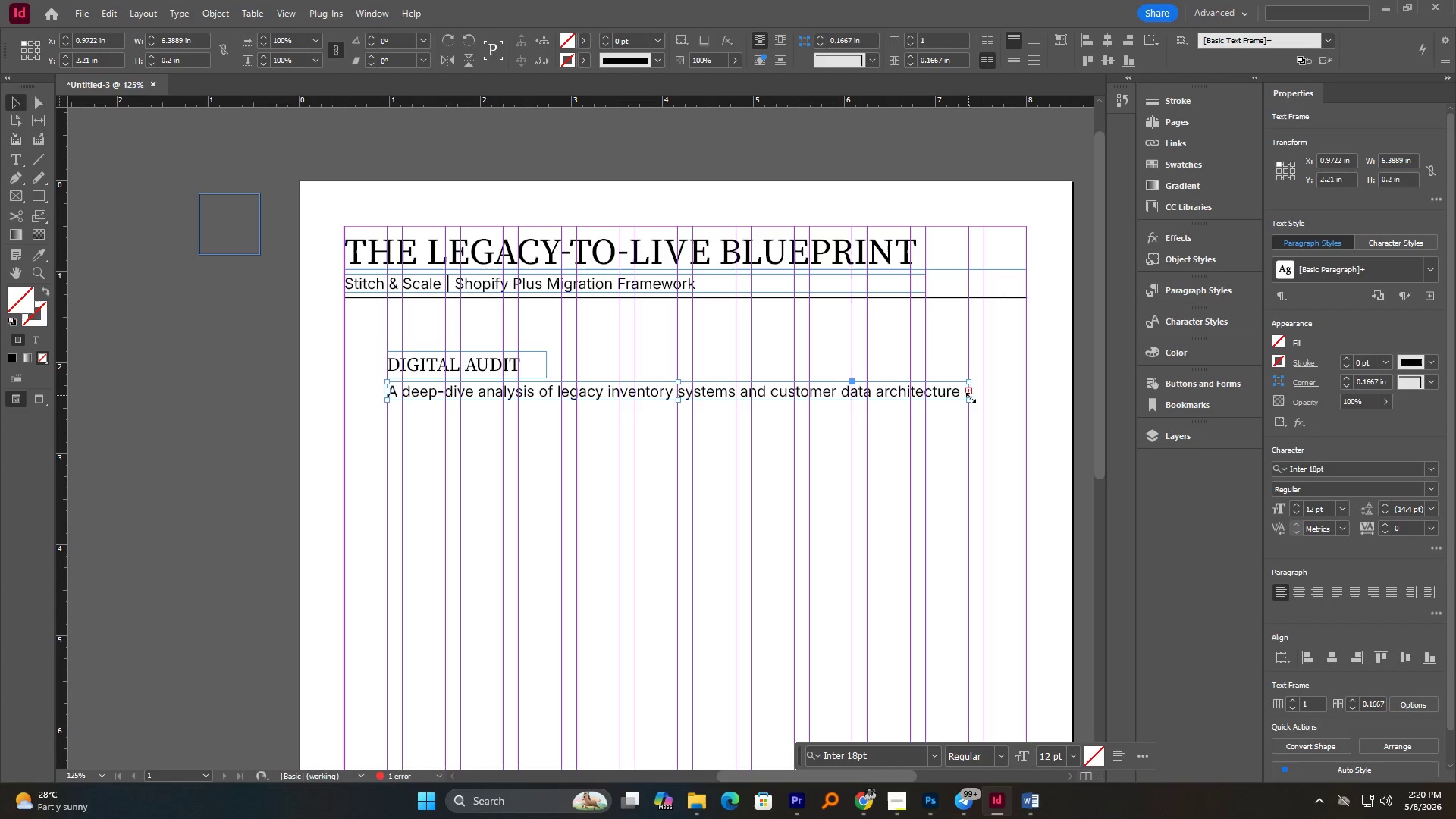 
left_click([973, 400])
 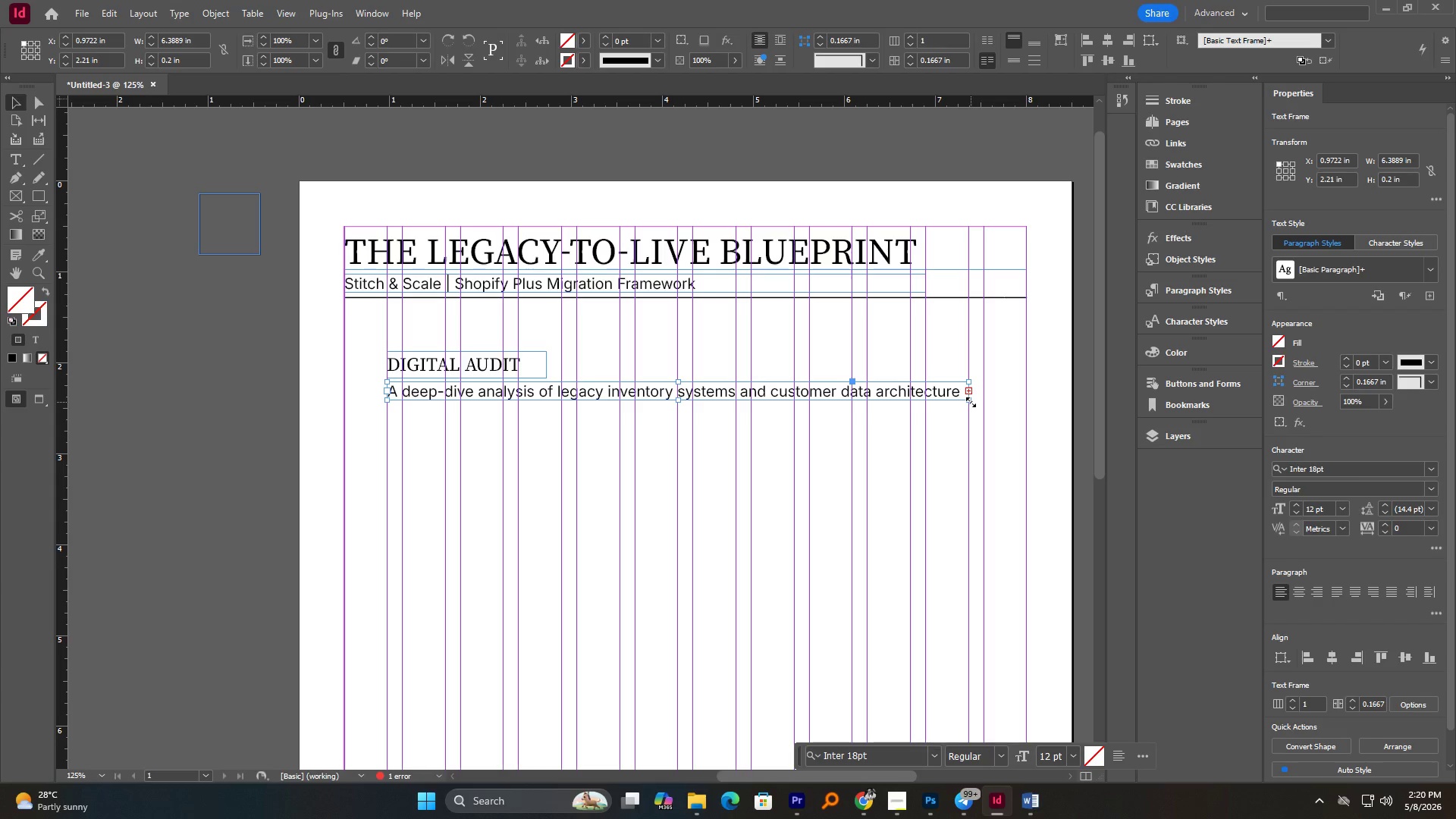 
left_click_drag(start_coordinate=[971, 402], to_coordinate=[1026, 402])
 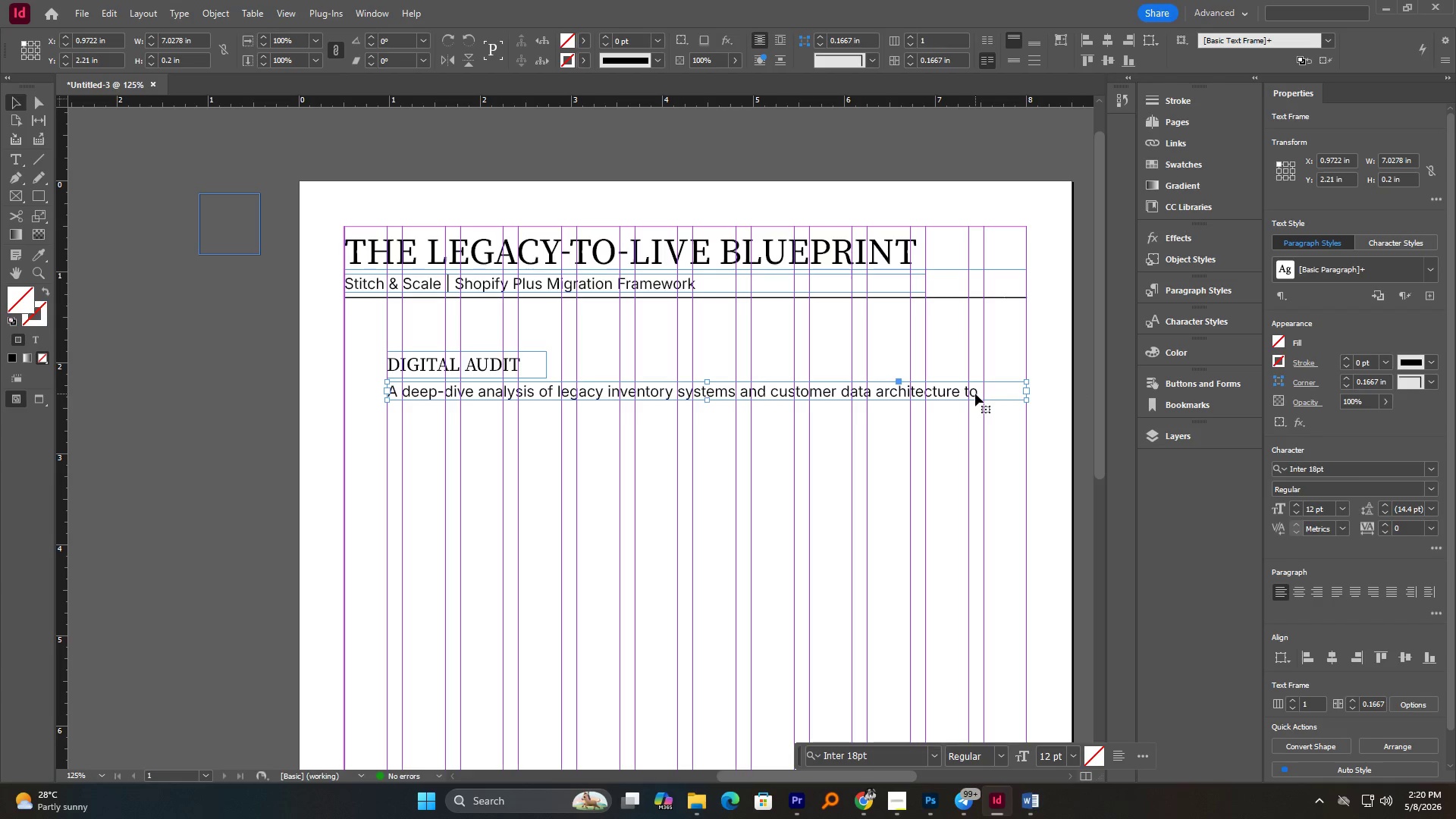 
double_click([975, 394])
 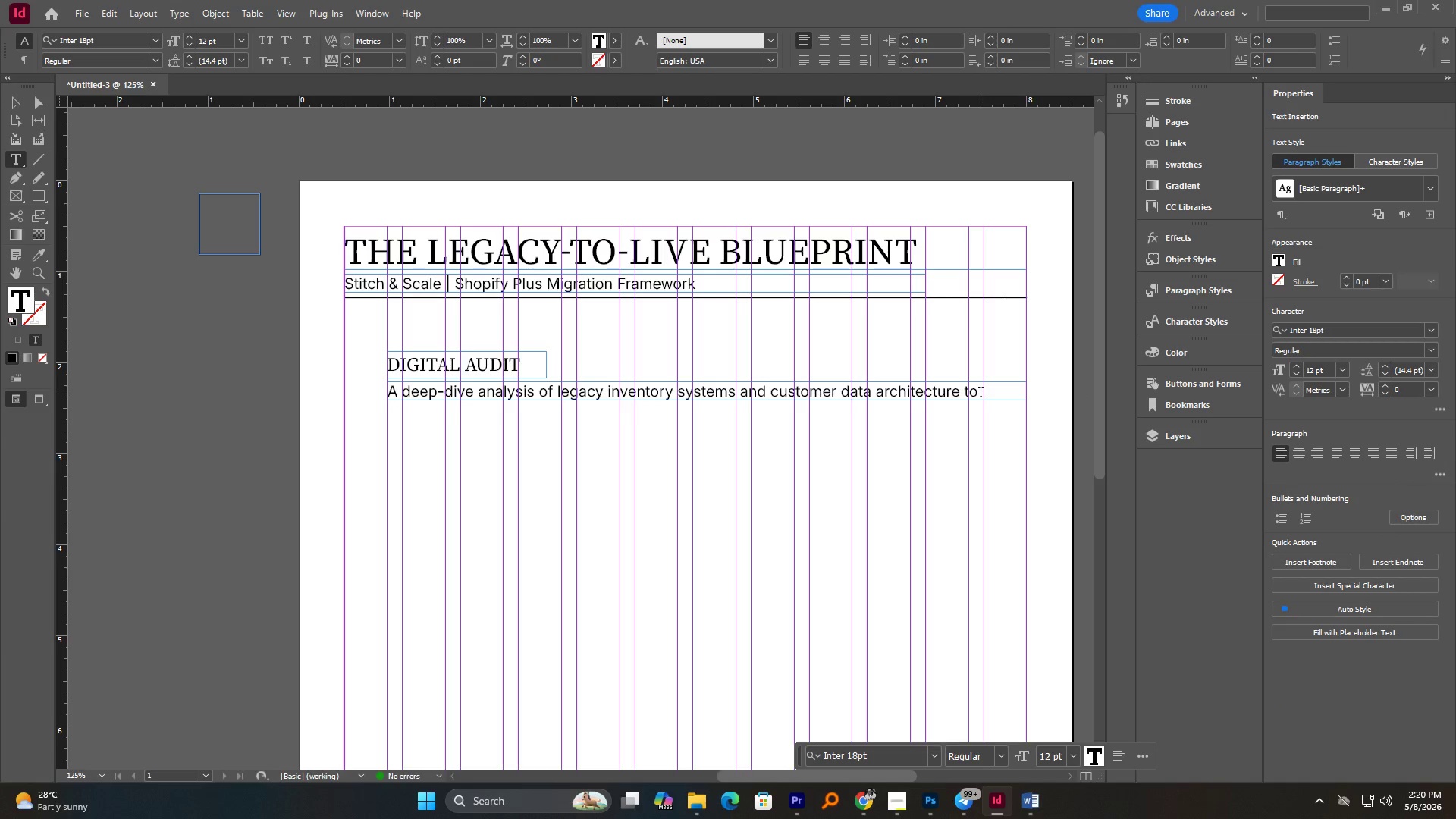 
key(Enter)
 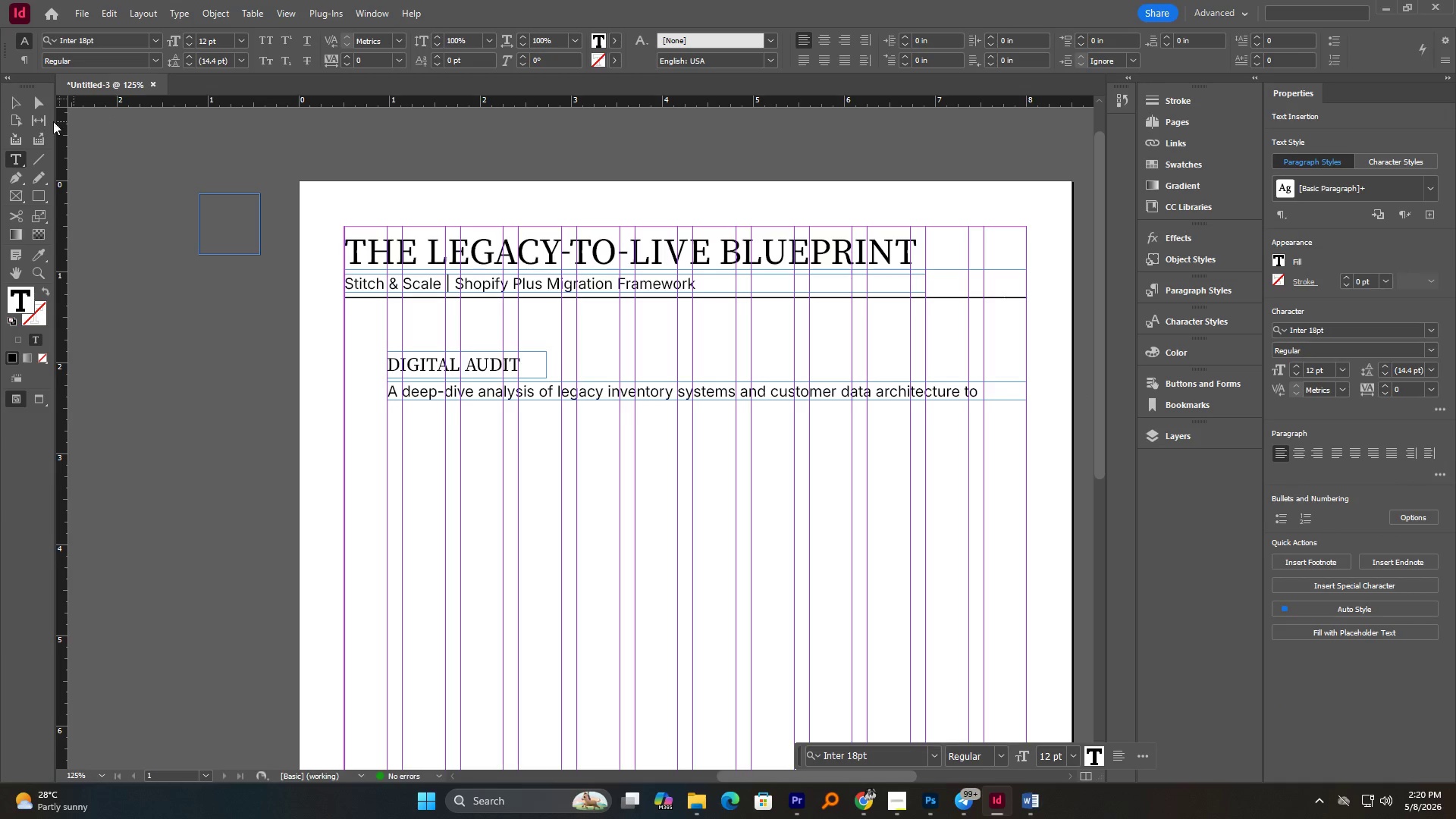 
left_click([22, 108])
 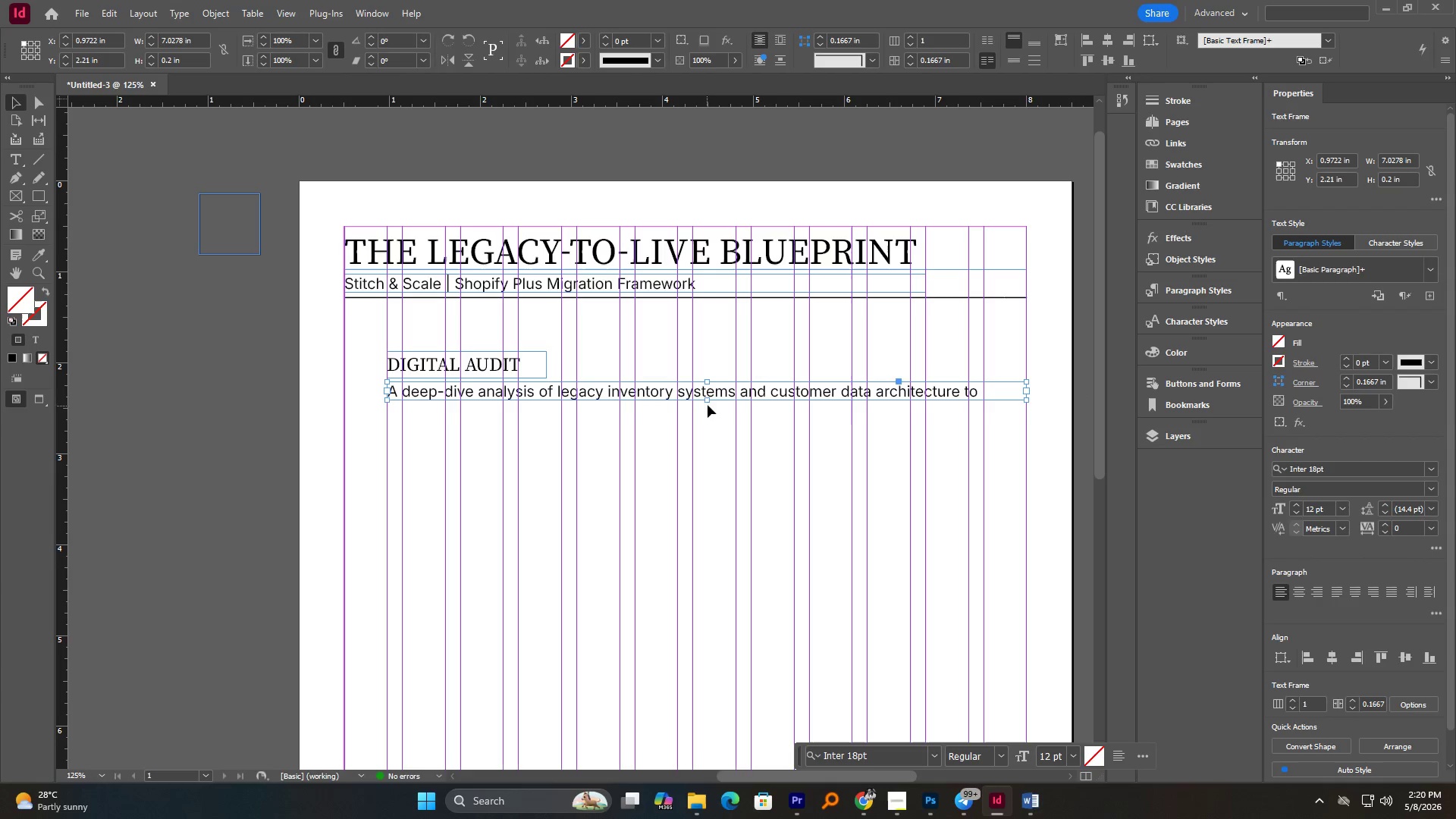 
left_click_drag(start_coordinate=[708, 400], to_coordinate=[704, 434])
 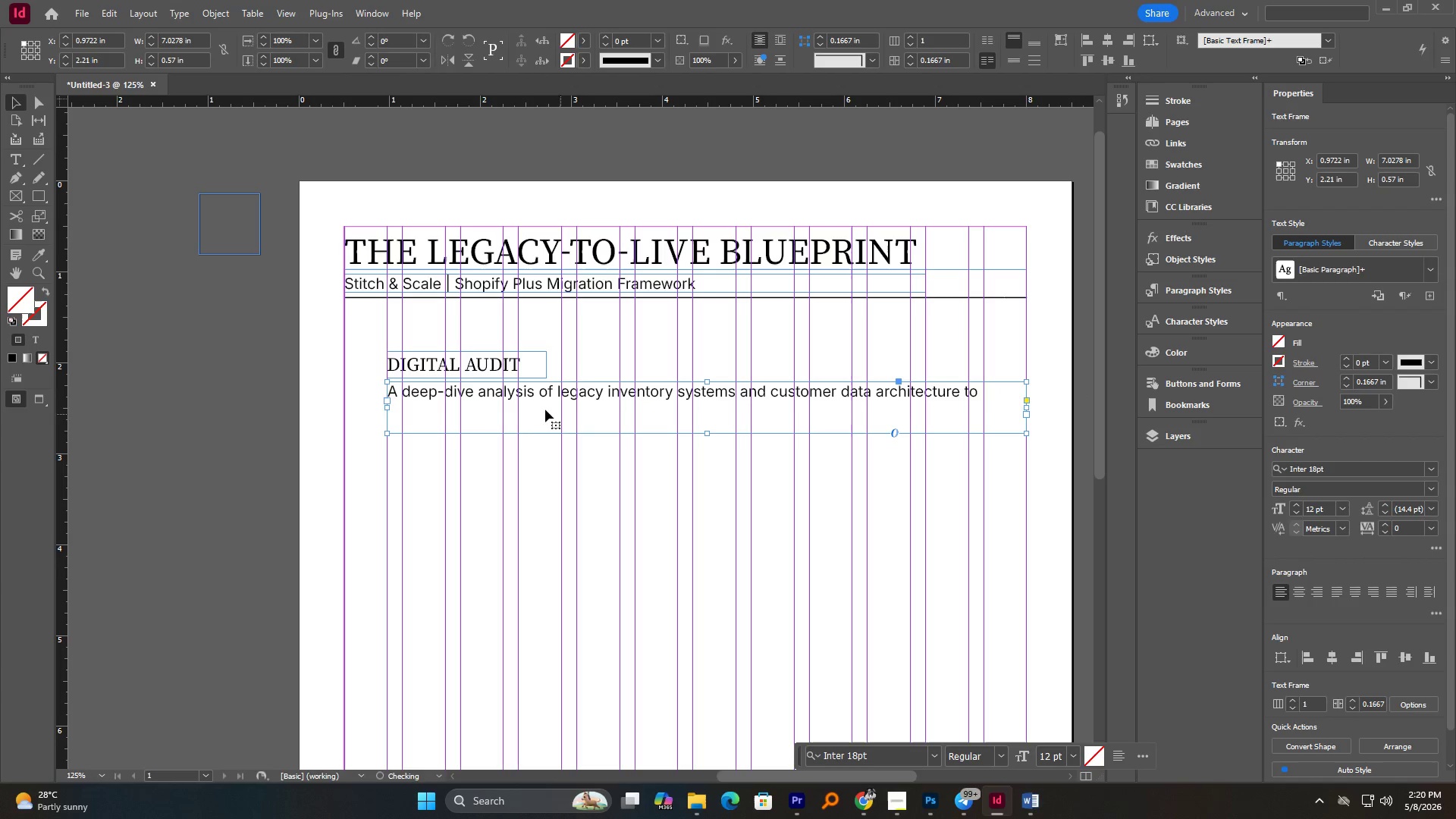 
left_click([545, 409])
 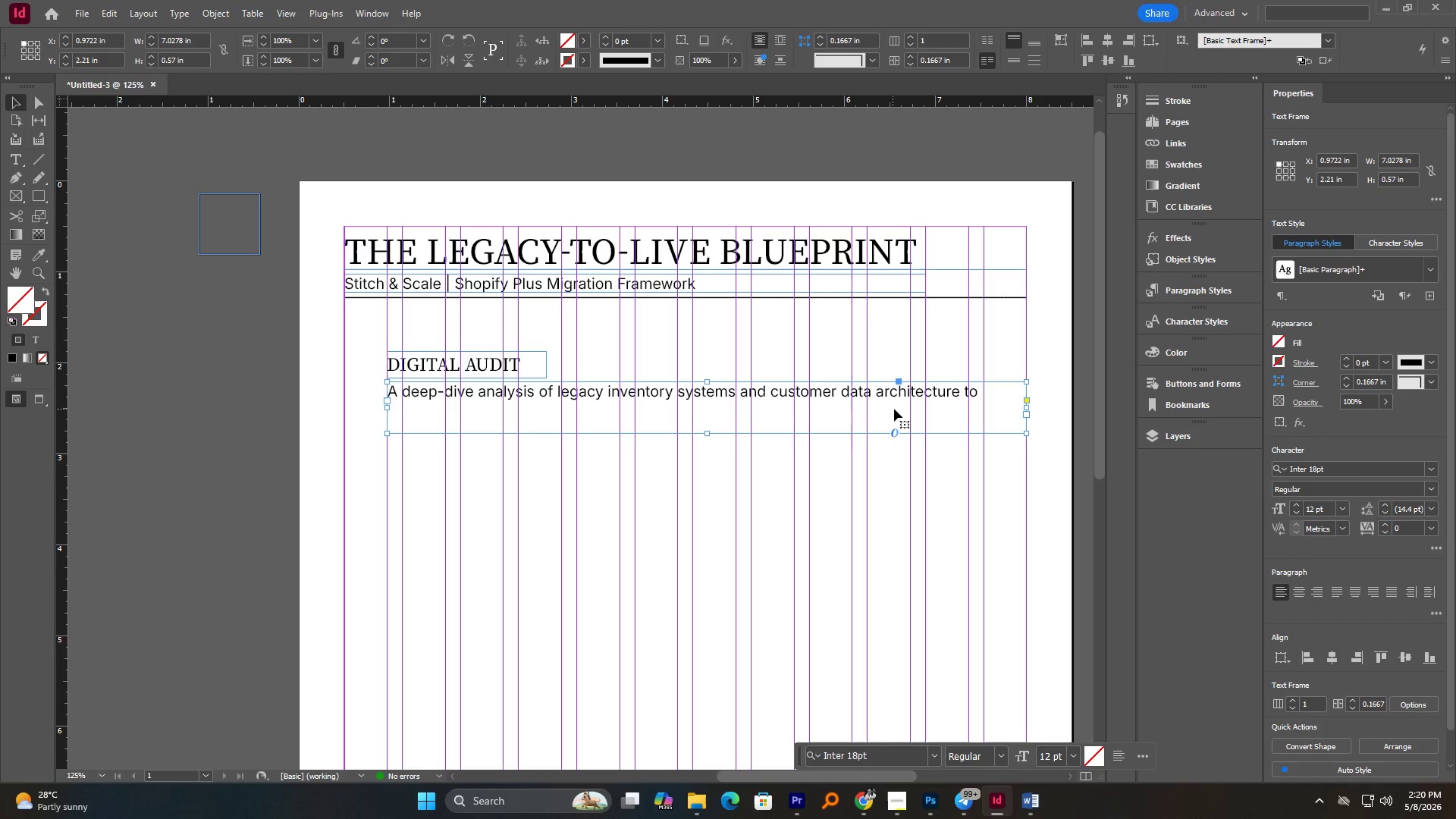 
double_click([894, 409])
 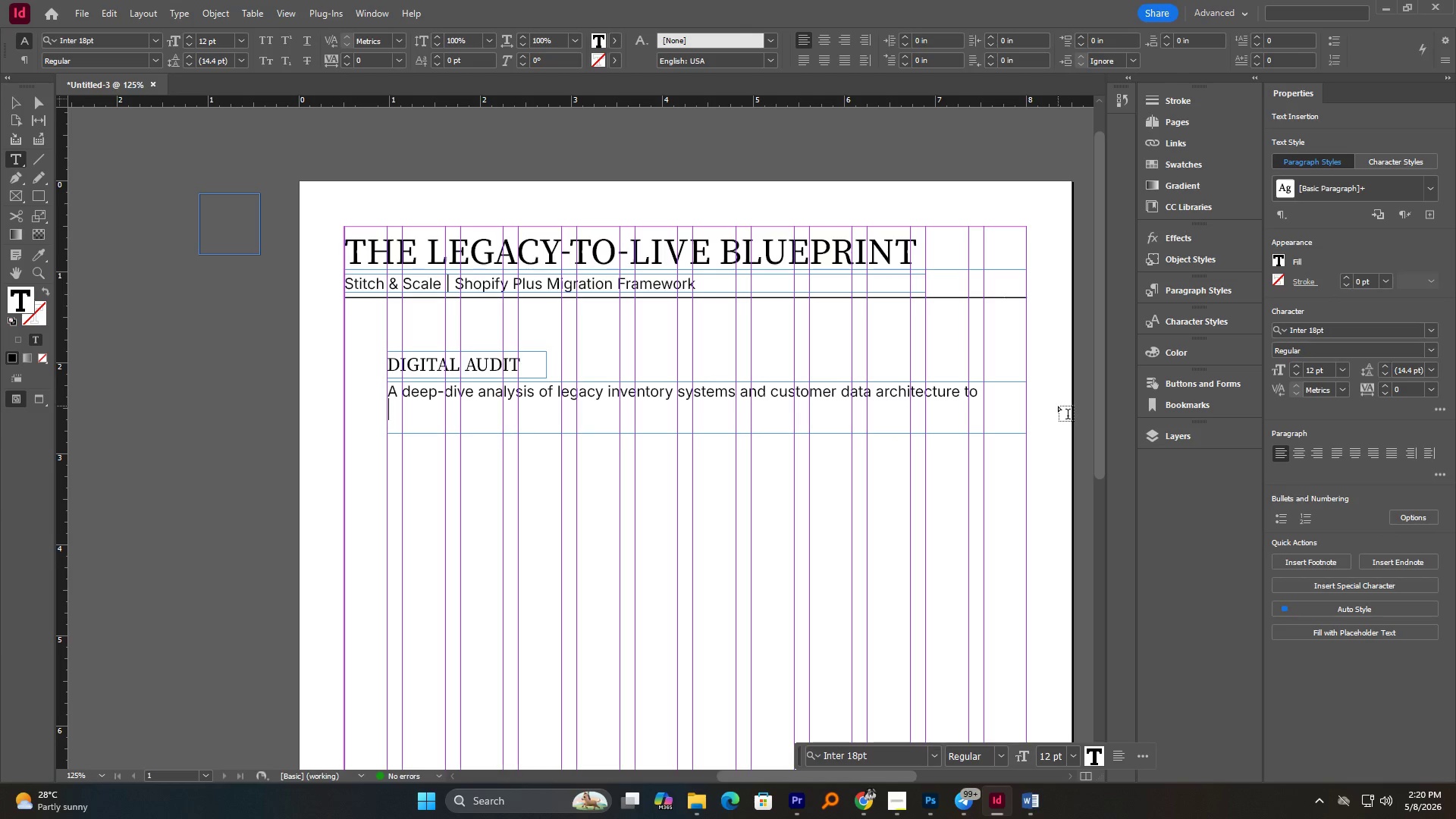 
type(i)
key(Backspace)
type(ensure a seamless transition to a modern)
 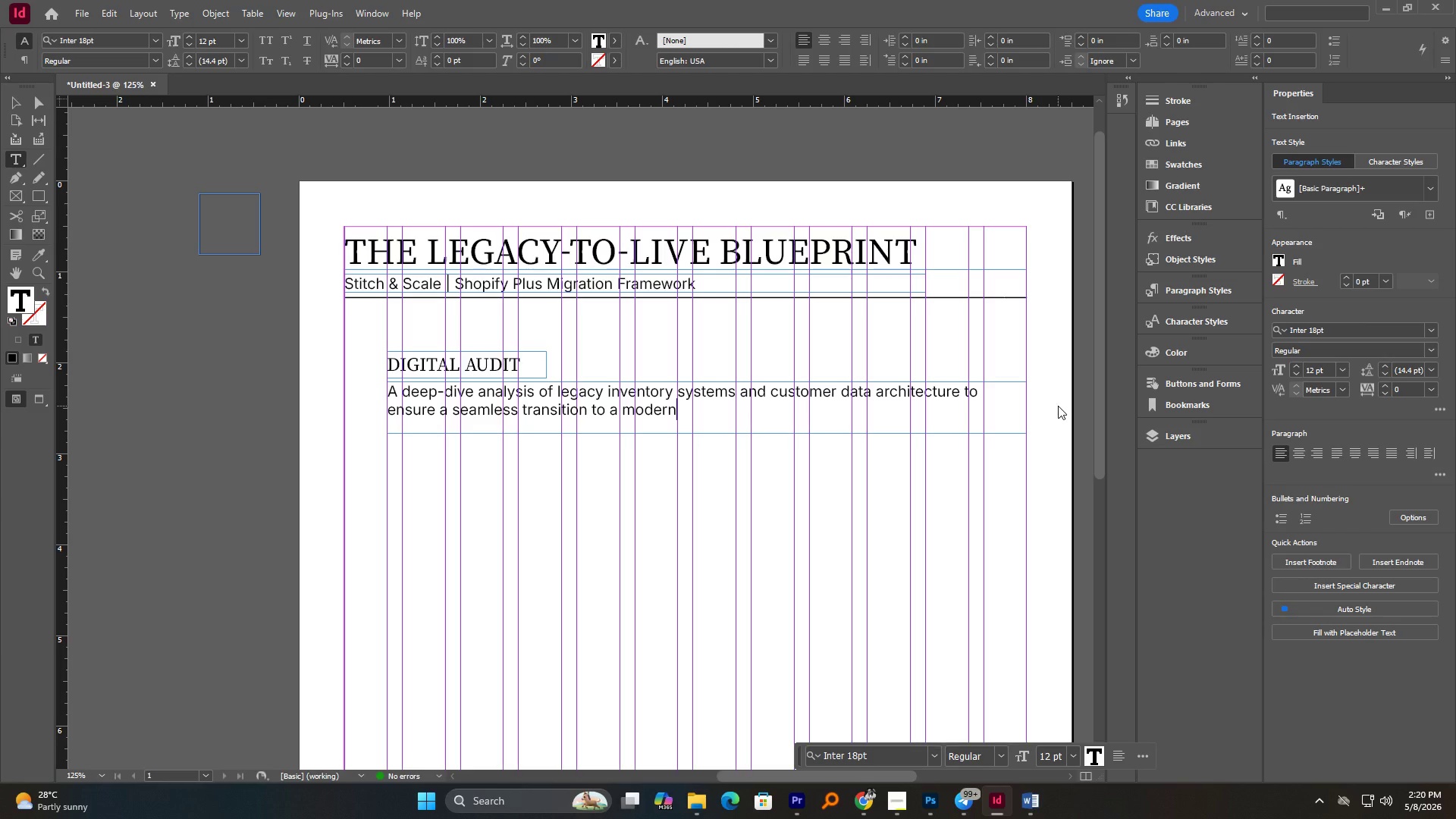 
type(cloud environment.)
 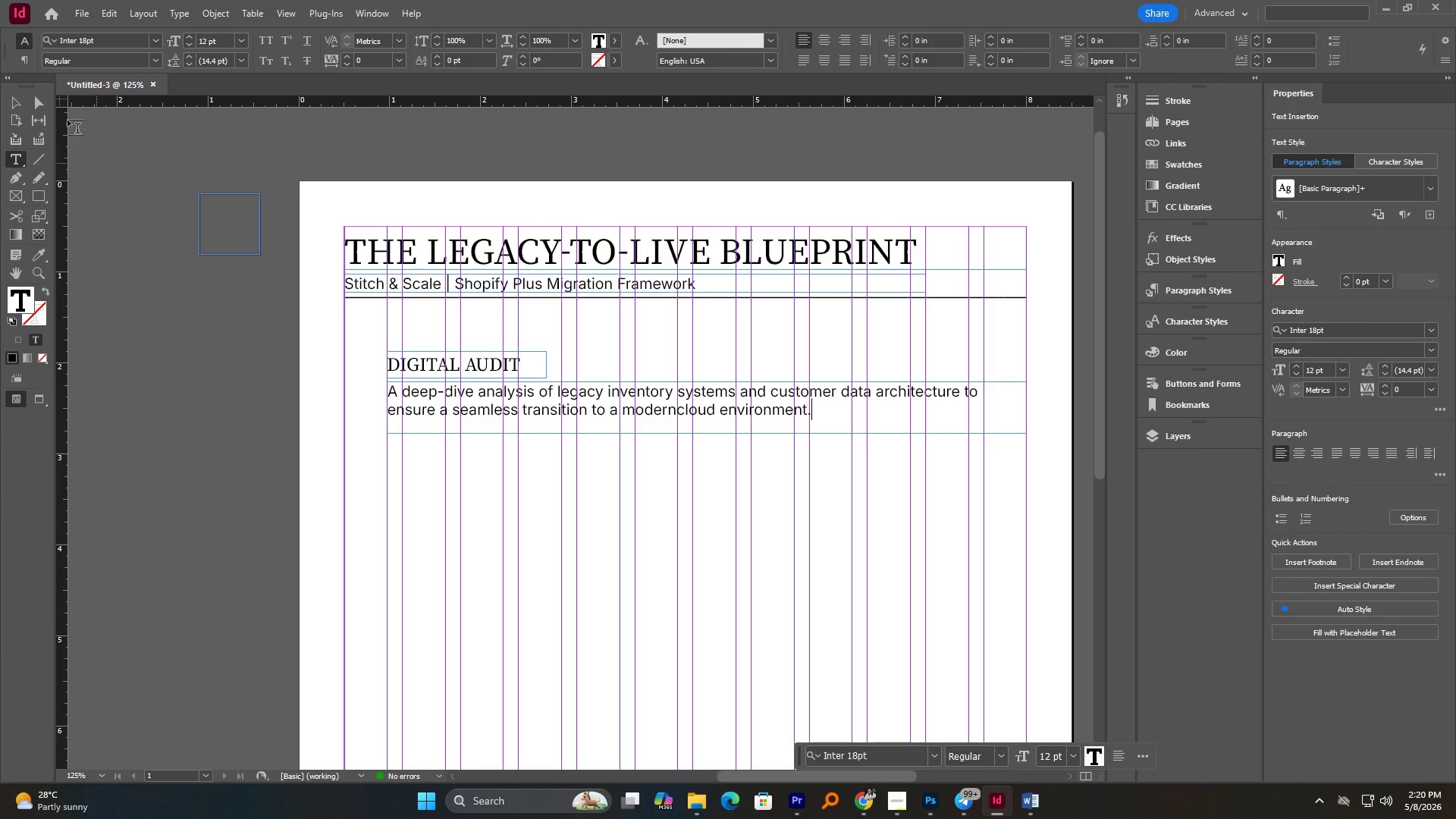 
left_click([13, 106])
 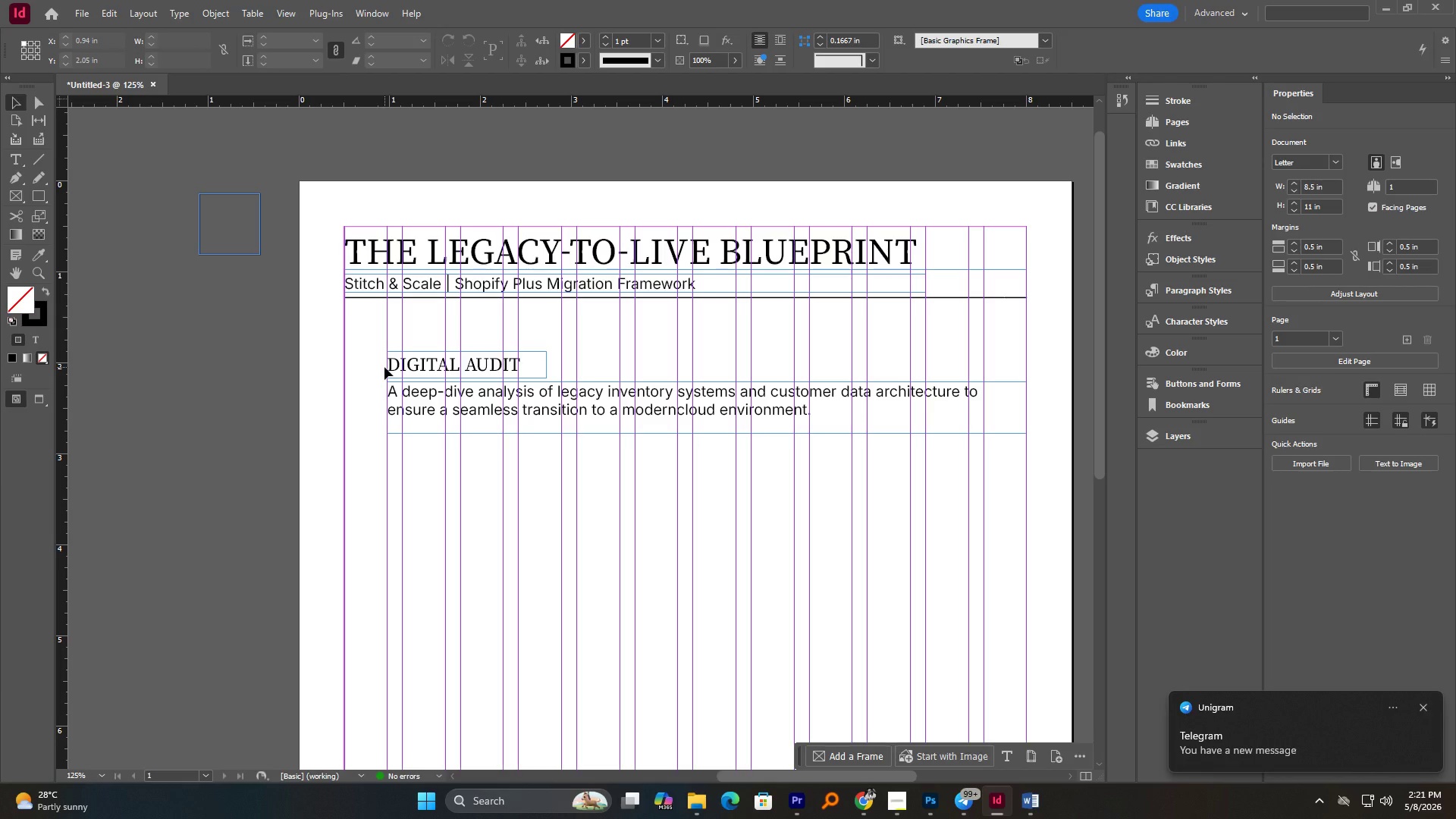 
wait(17.16)
 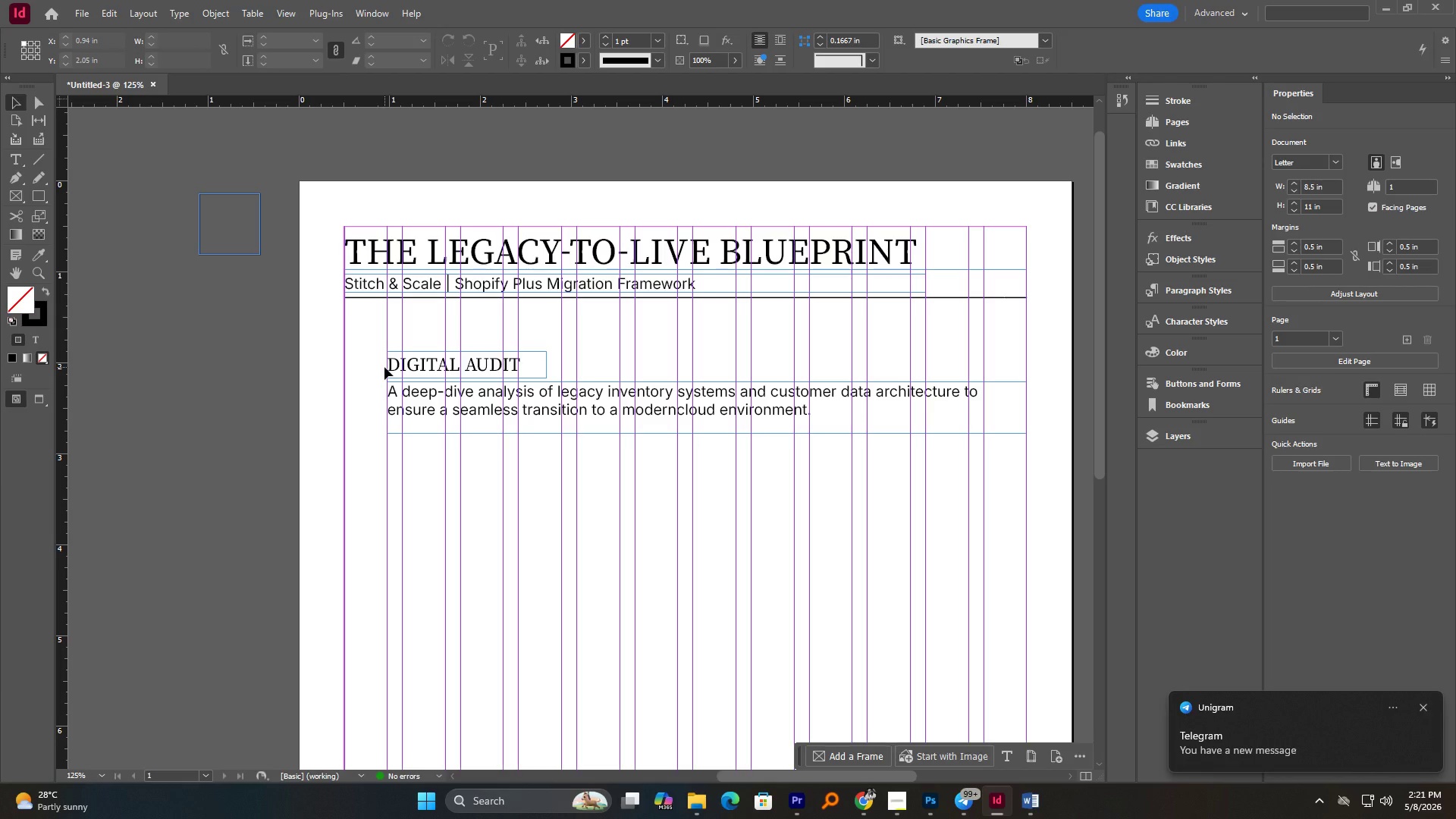 
left_click_drag(start_coordinate=[378, 344], to_coordinate=[436, 463])
 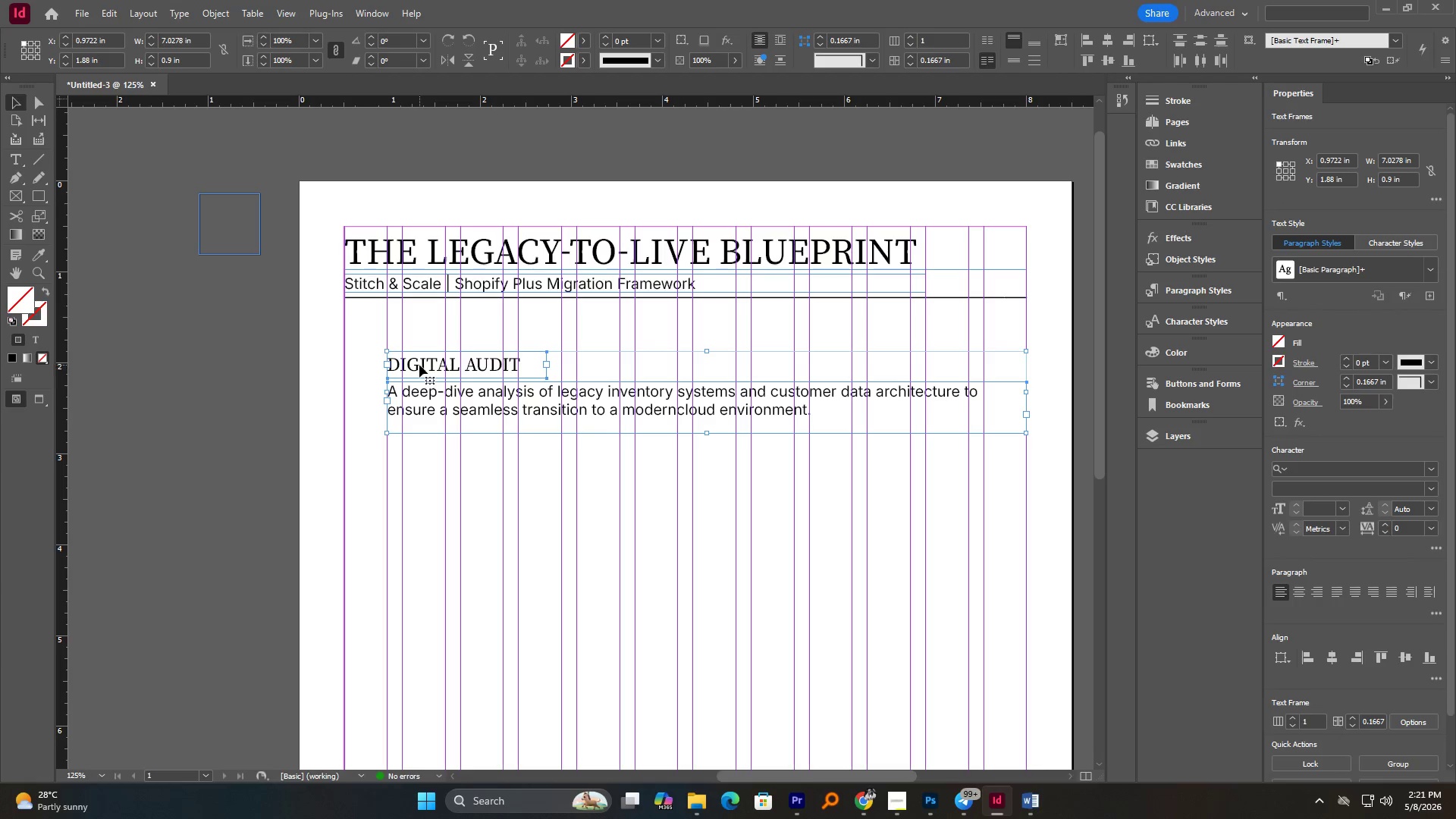 
left_click_drag(start_coordinate=[419, 365], to_coordinate=[494, 365])
 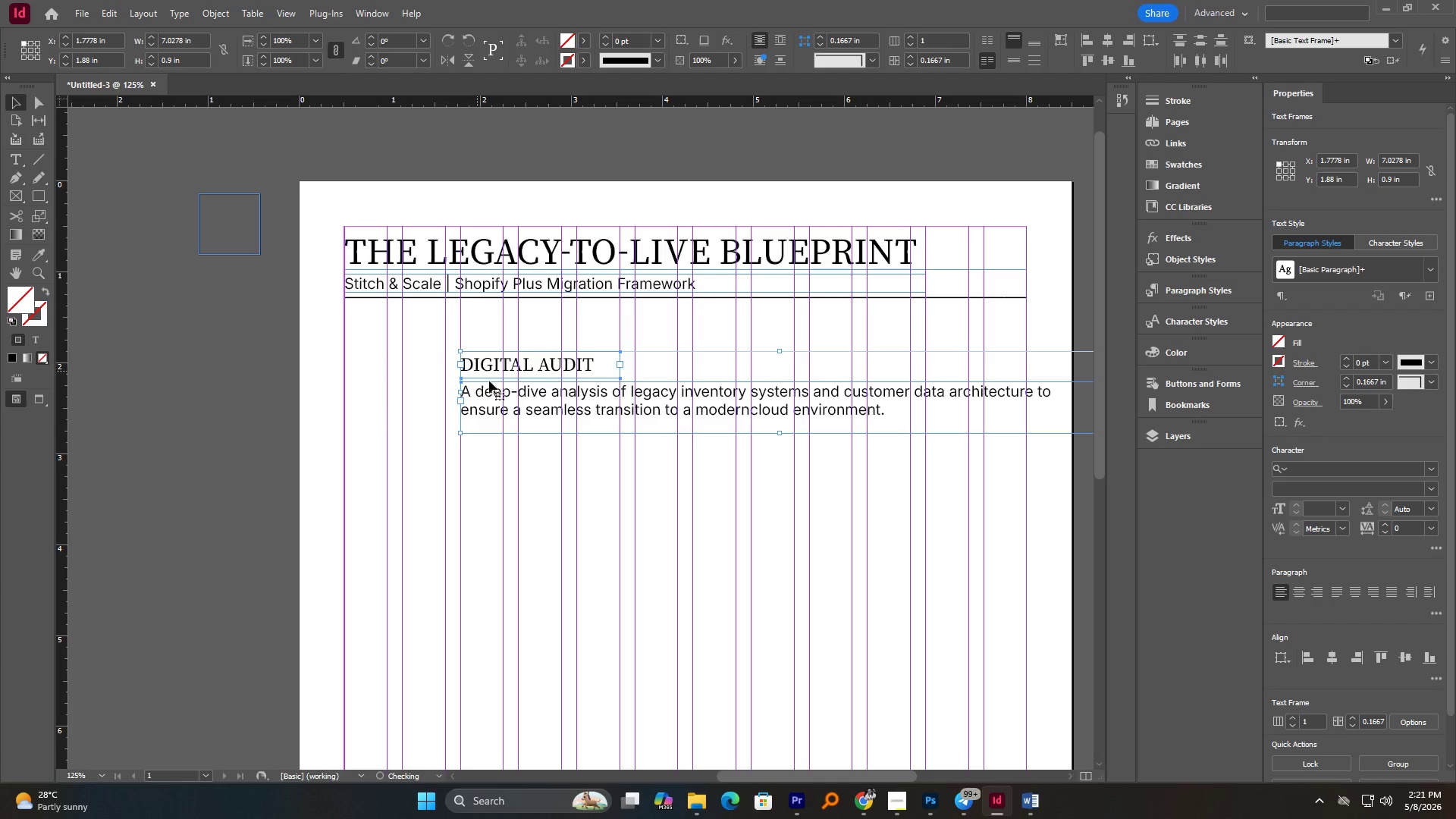 
hold_key(key=ShiftLeft, duration=3.8)
 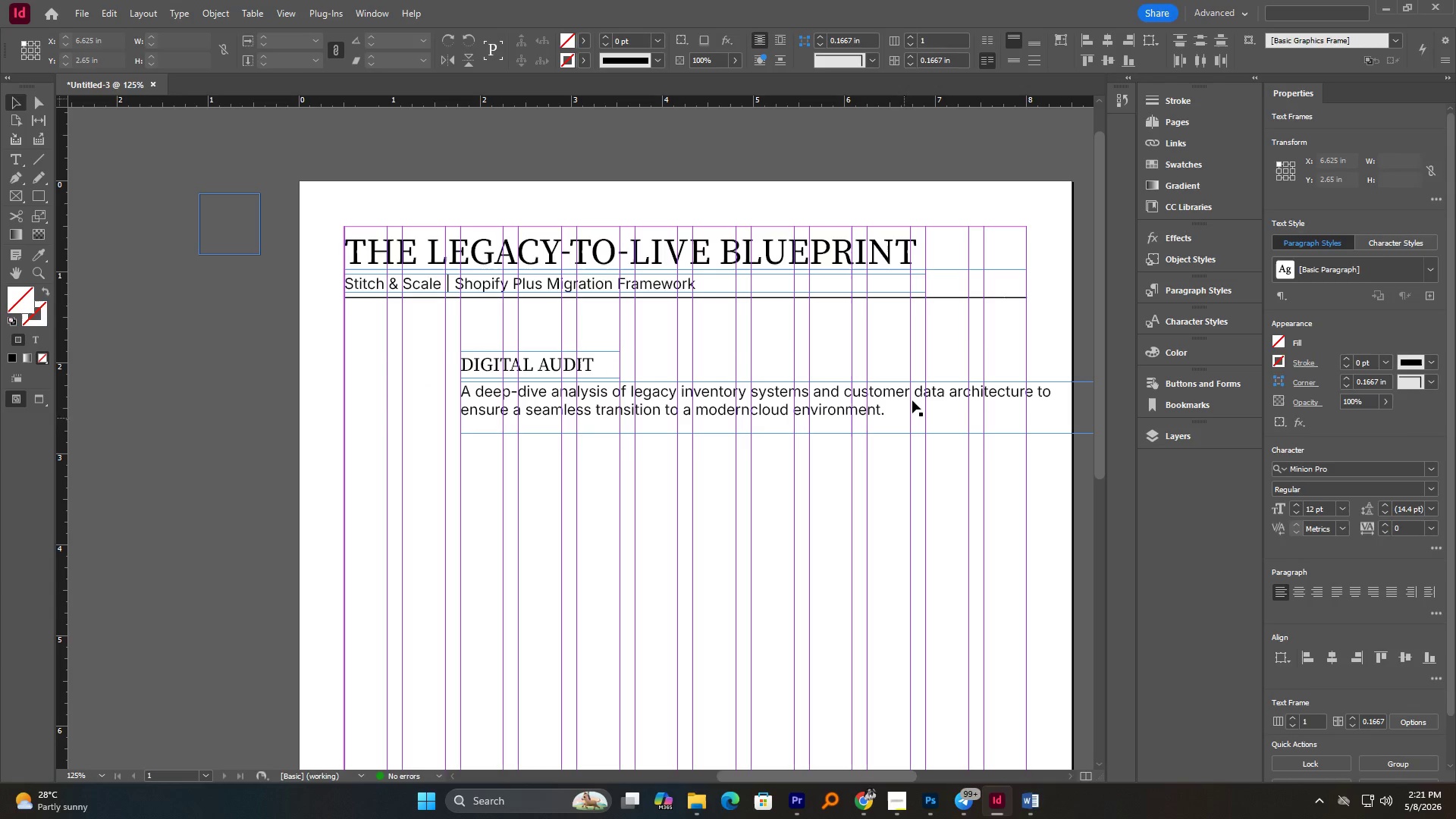 
double_click([914, 398])
 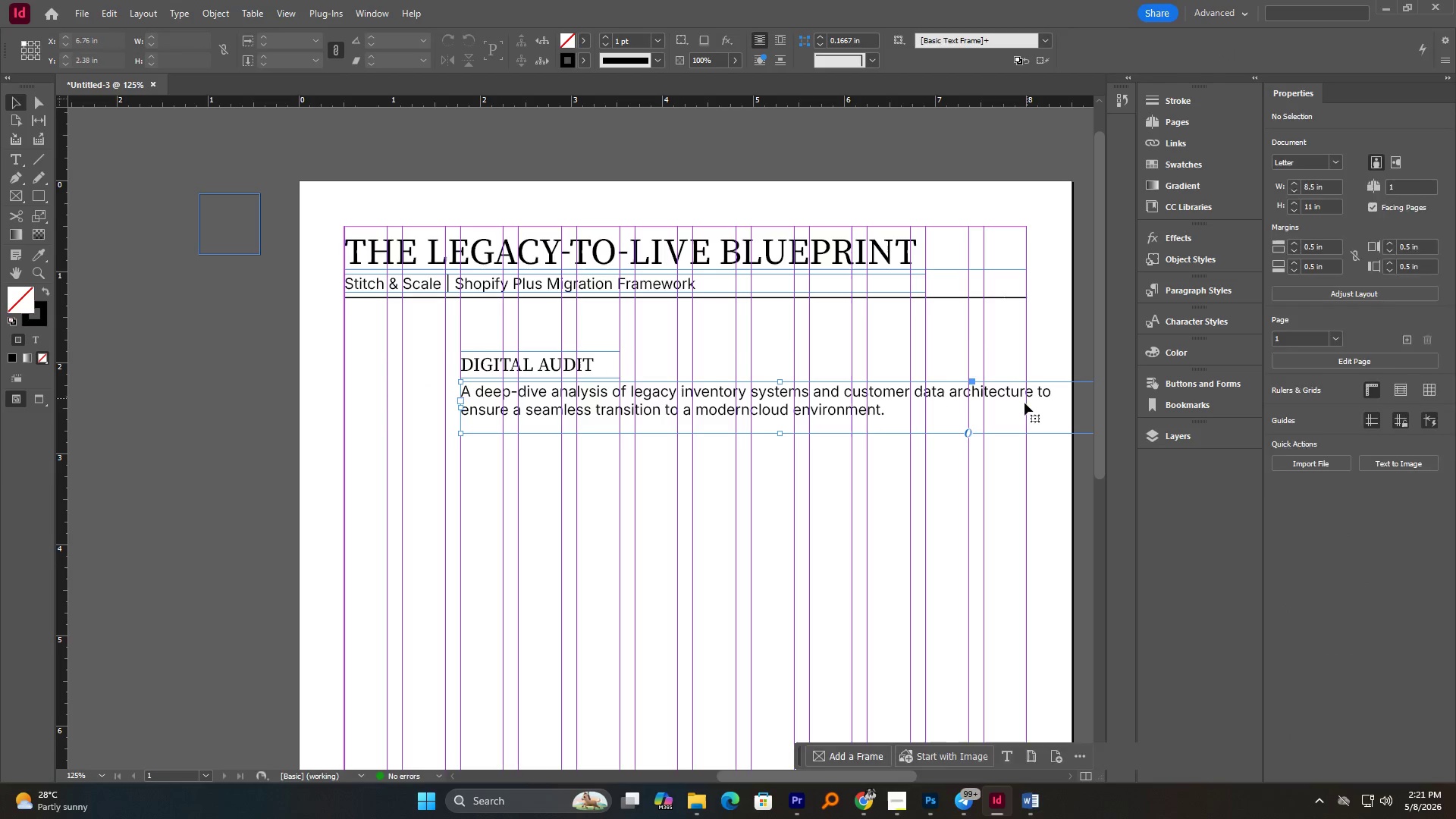 
hold_key(key=AltLeft, duration=0.72)
scroll: coordinate [855, 436], scroll_direction: down, amount: 2.0
 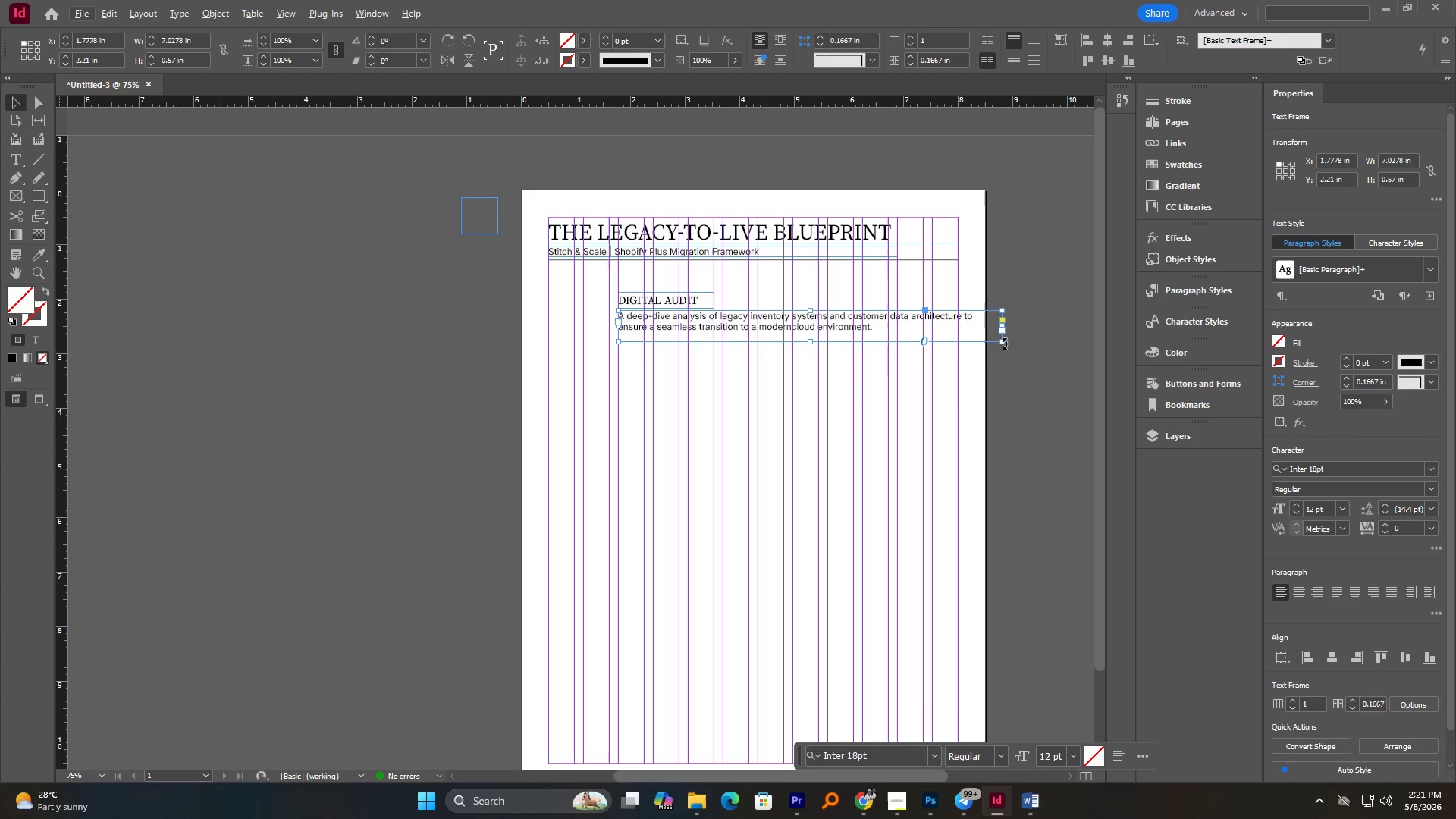 
left_click_drag(start_coordinate=[1005, 344], to_coordinate=[959, 357])
 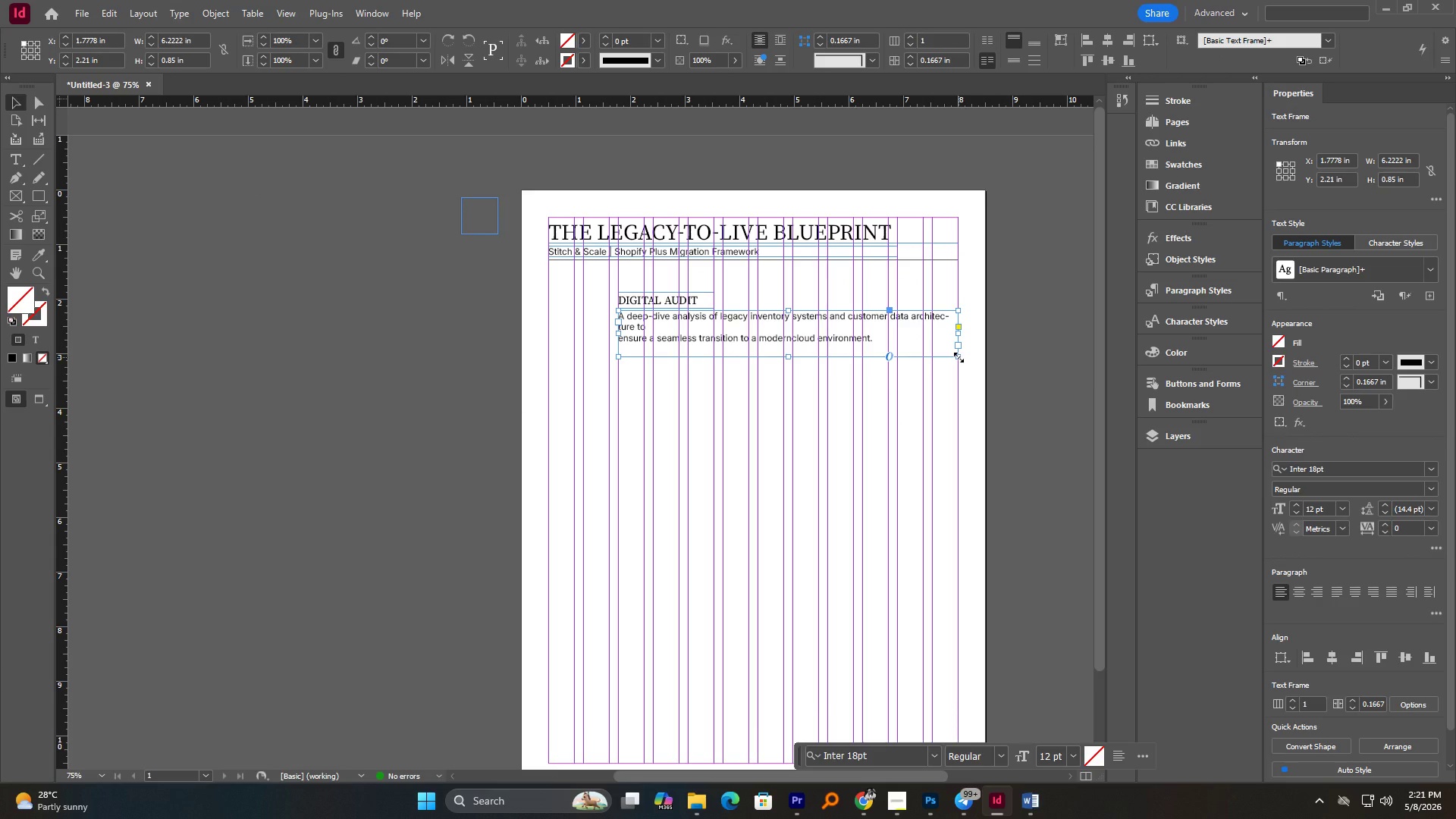 
hold_key(key=AltLeft, duration=0.72)
scroll: coordinate [794, 350], scroll_direction: up, amount: 2.0
 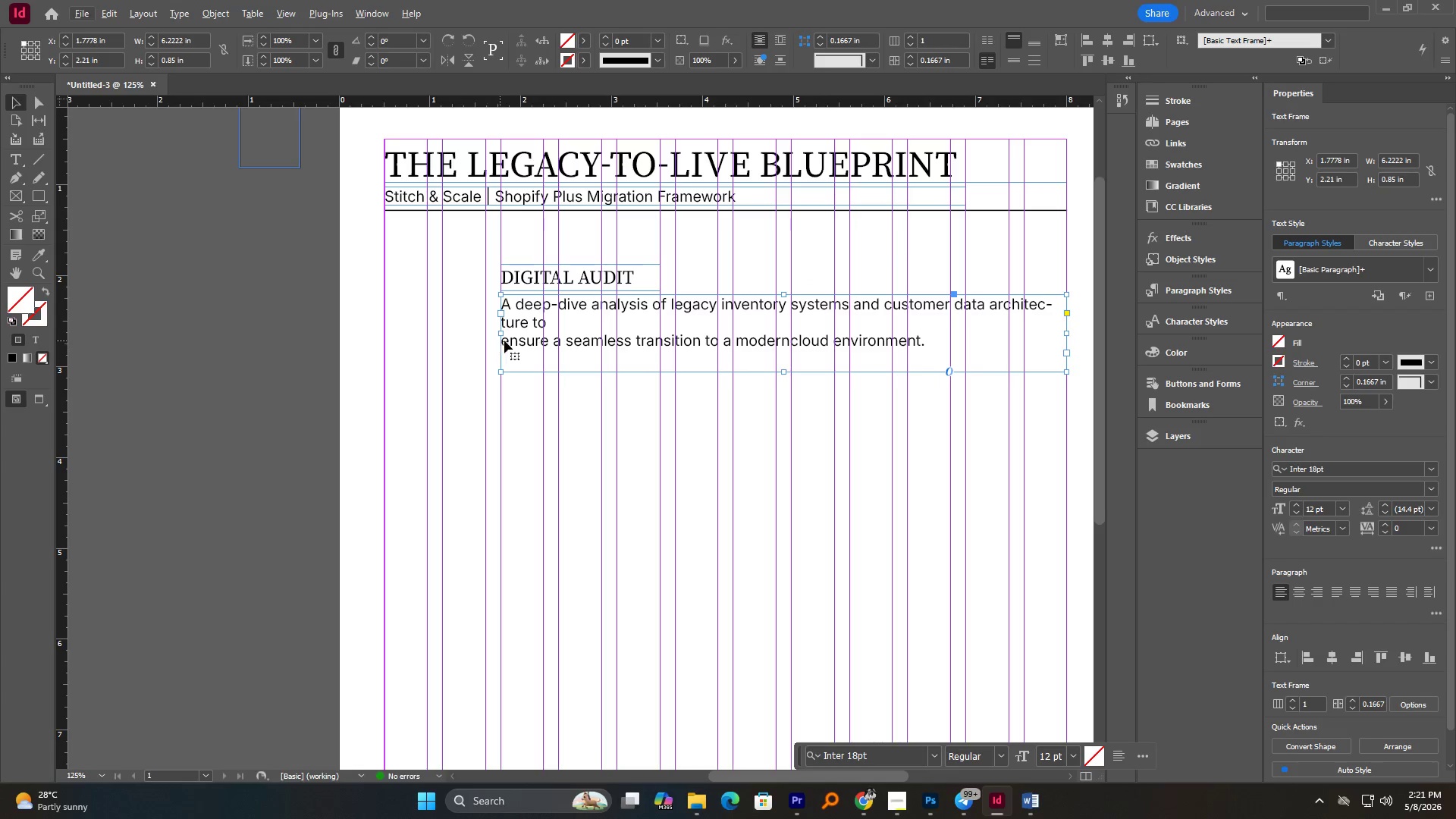 
double_click([508, 340])
 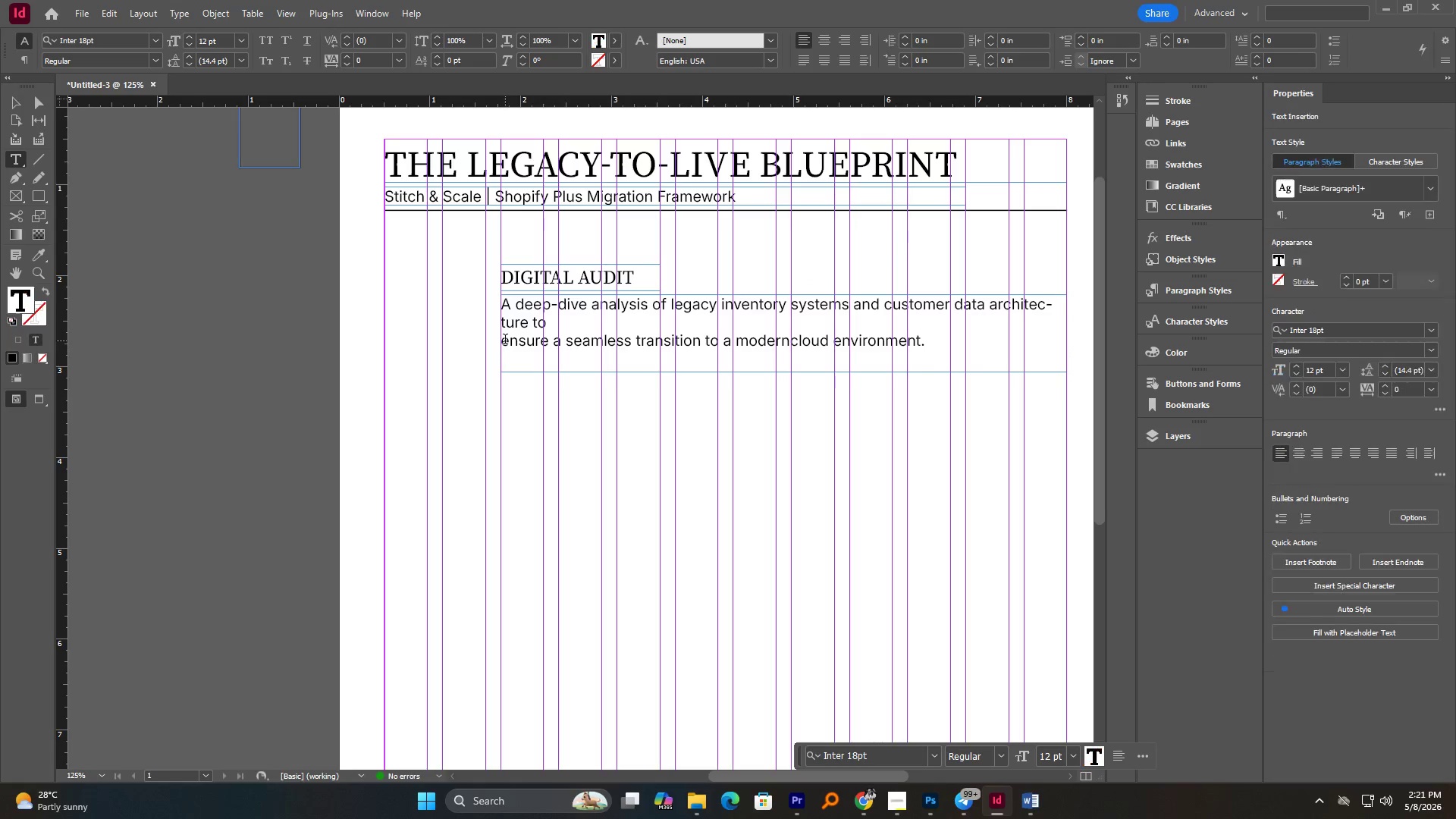 
triple_click([505, 340])
 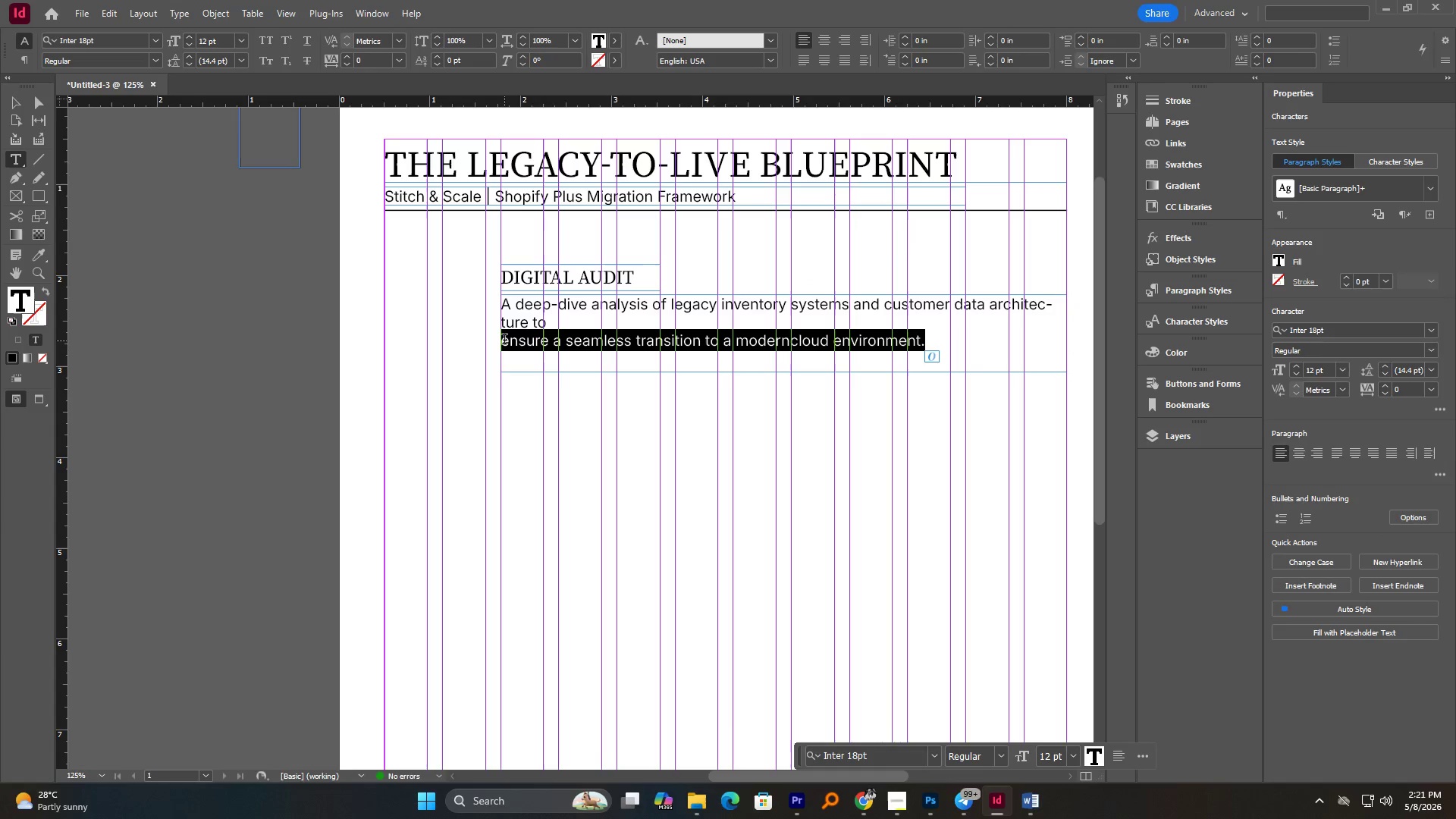 
left_click([504, 340])
 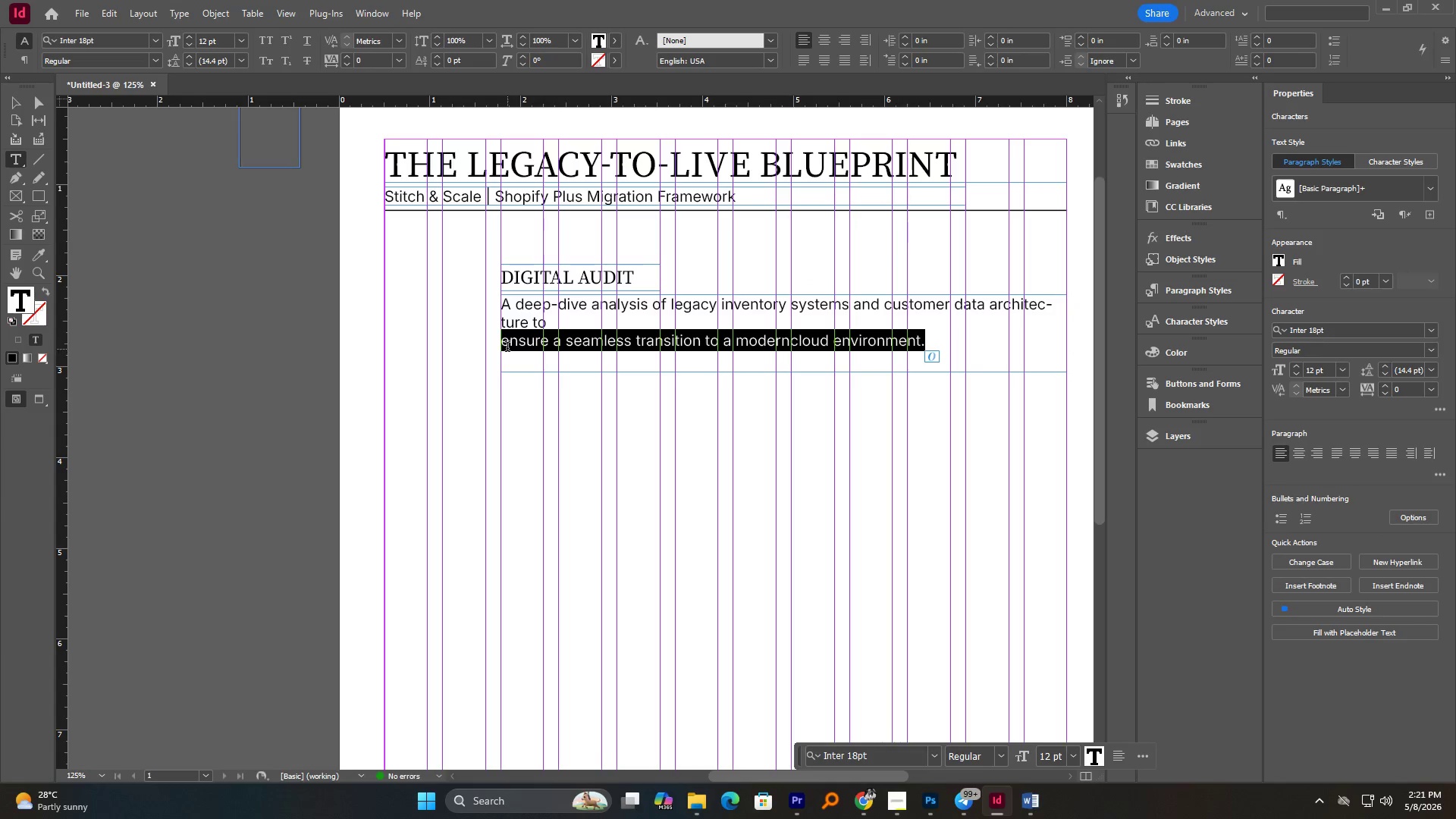 
left_click([505, 346])
 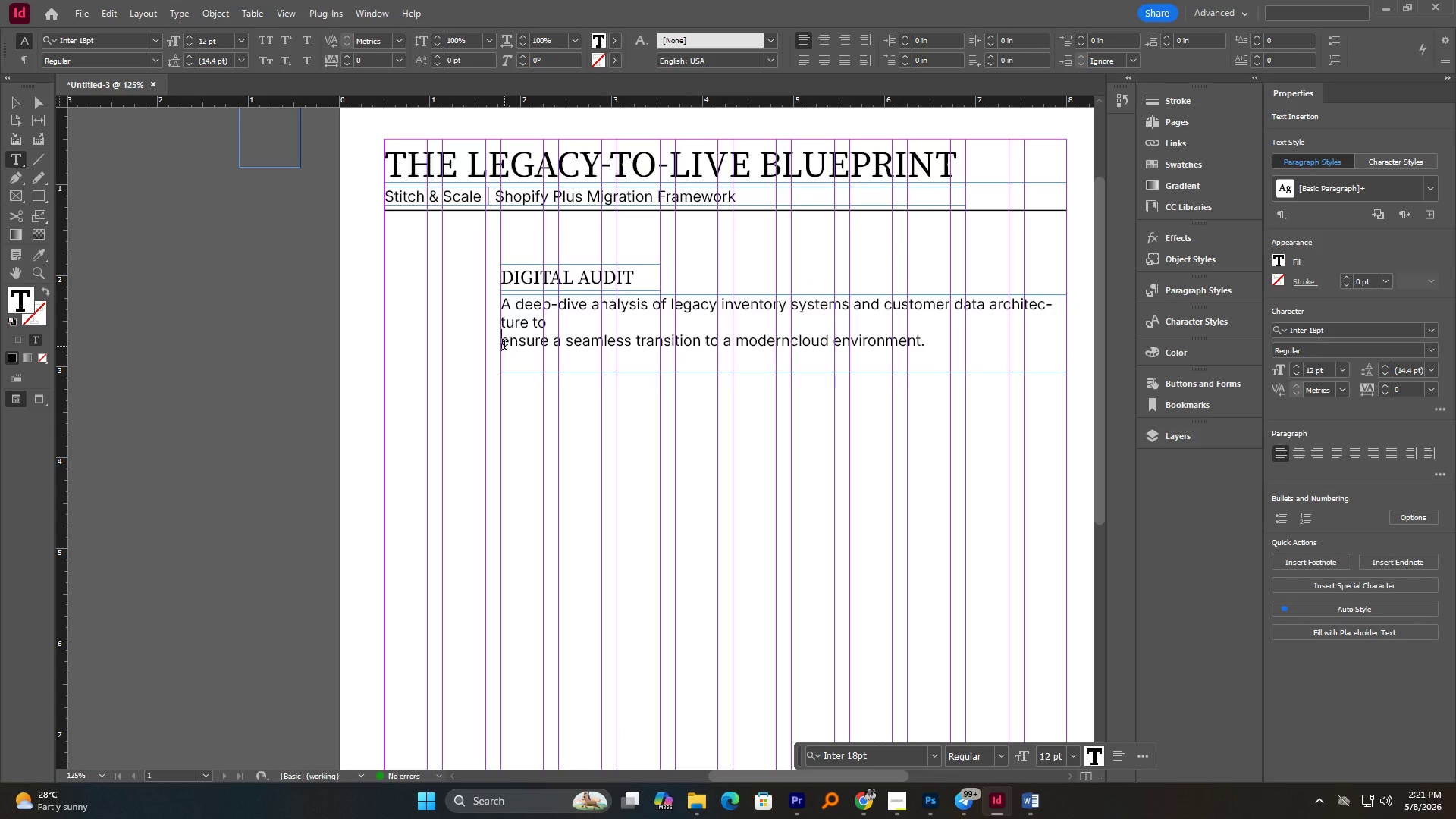 
key(Backspace)
 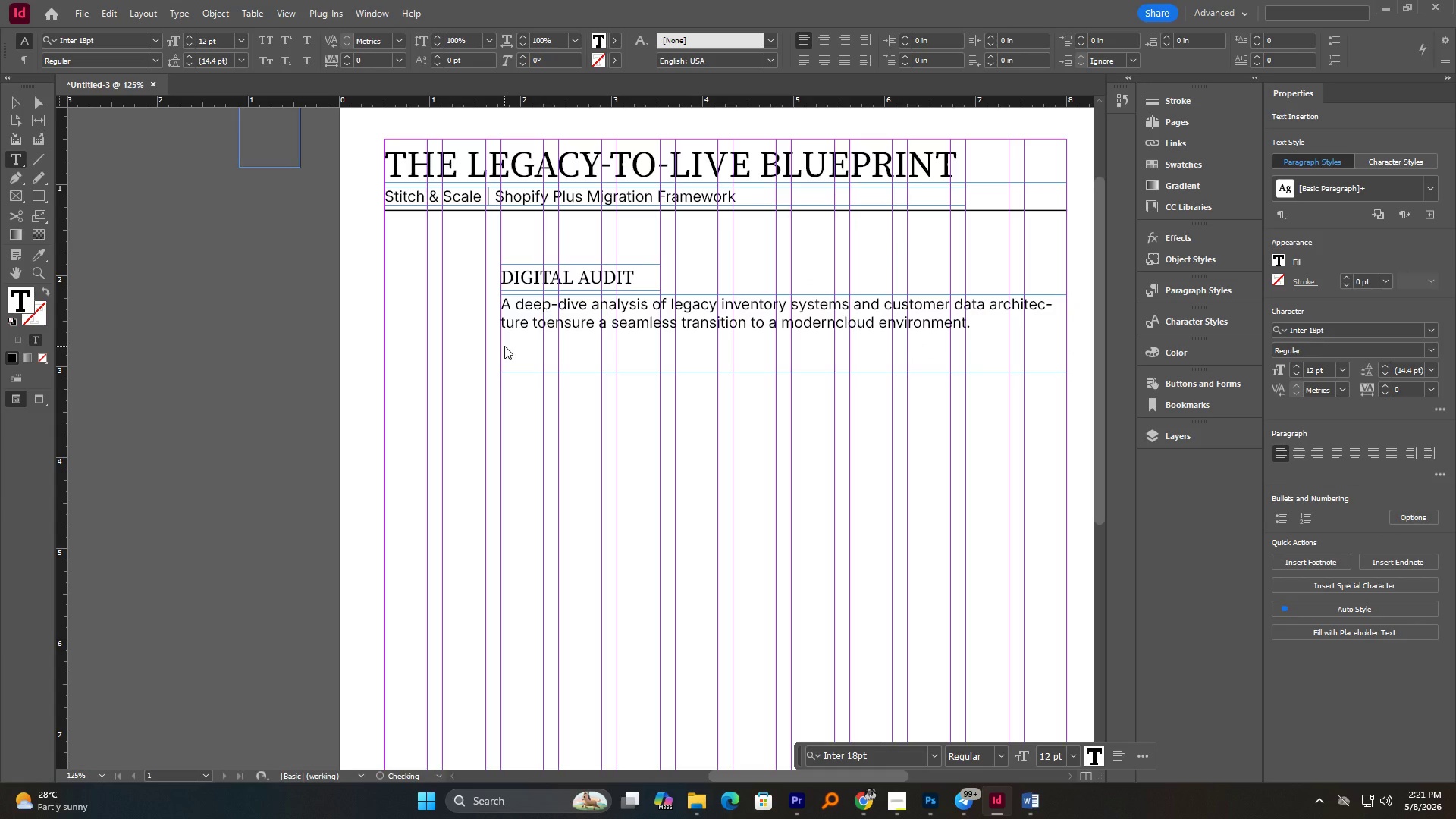 
key(Space)
 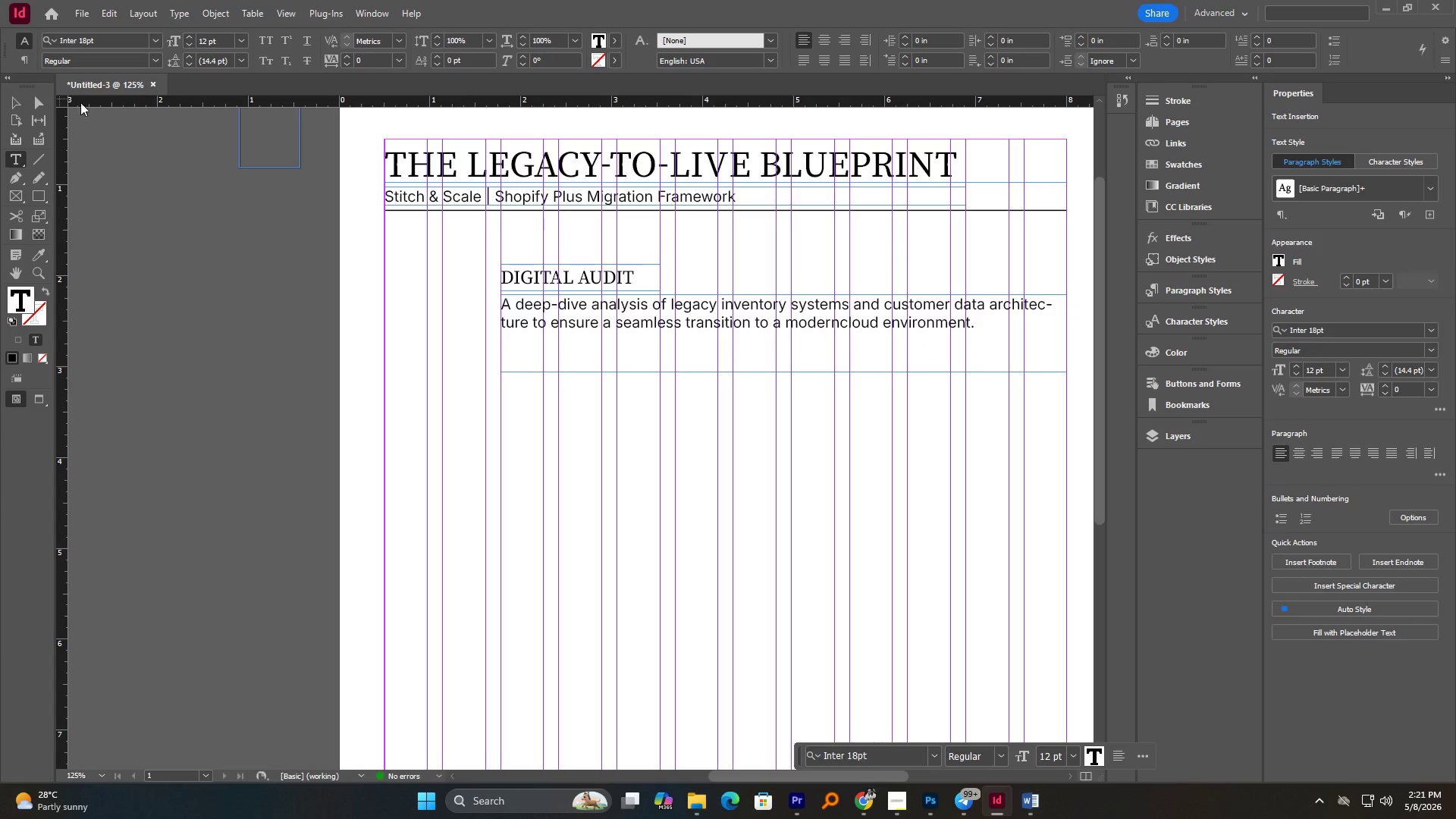 
left_click([17, 103])
 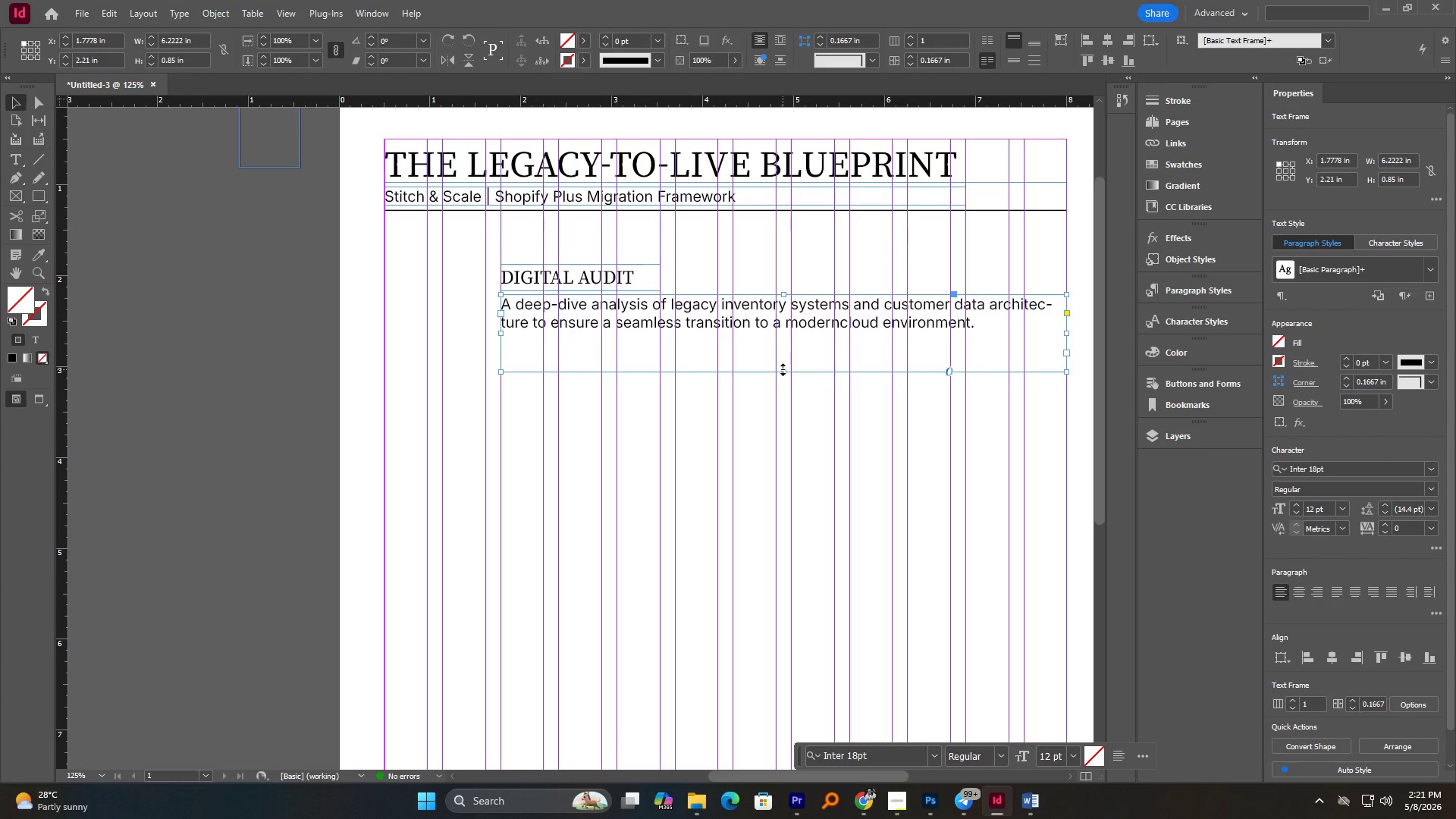 
left_click_drag(start_coordinate=[782, 369], to_coordinate=[783, 337])
 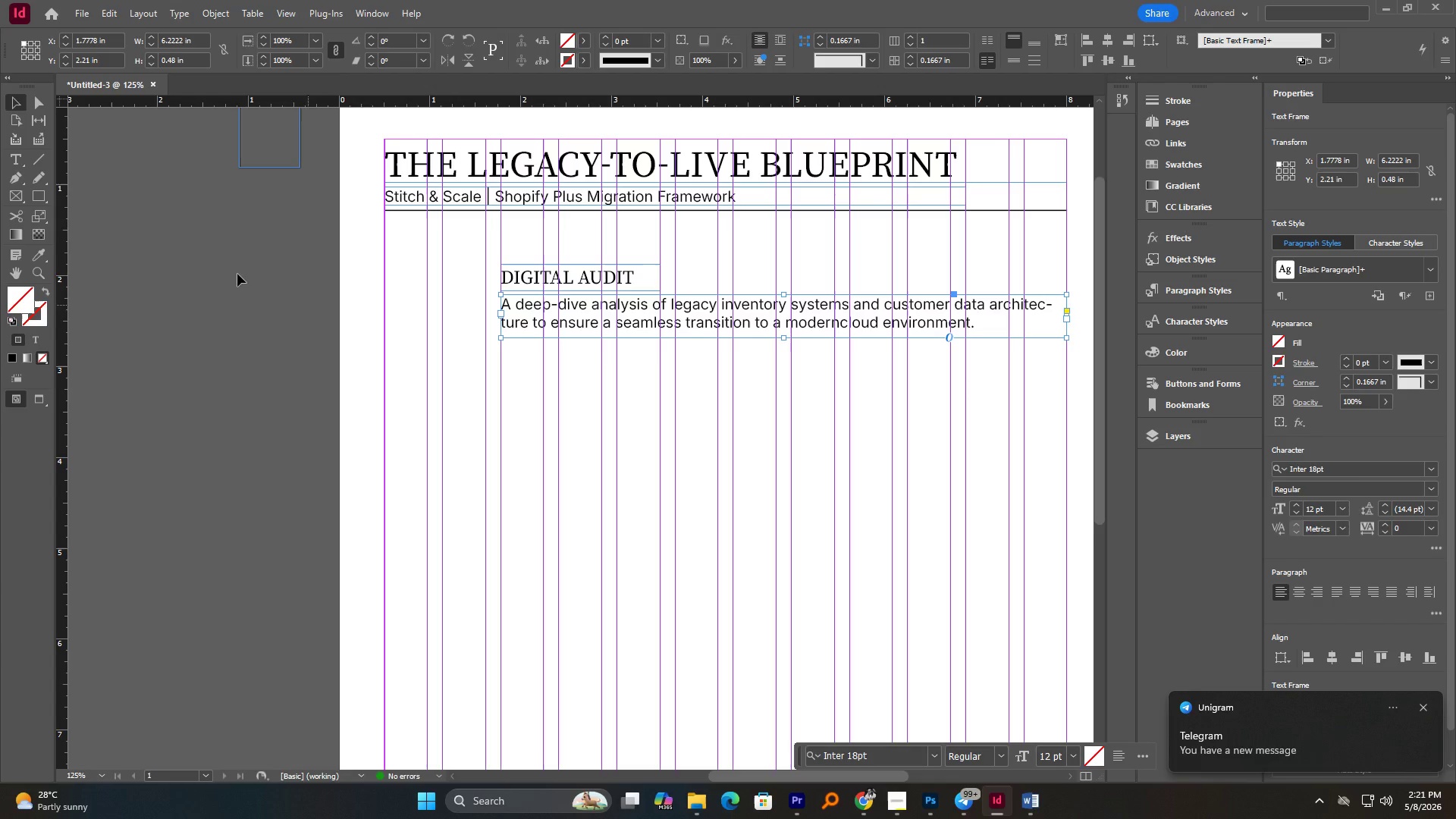 
left_click([212, 233])
 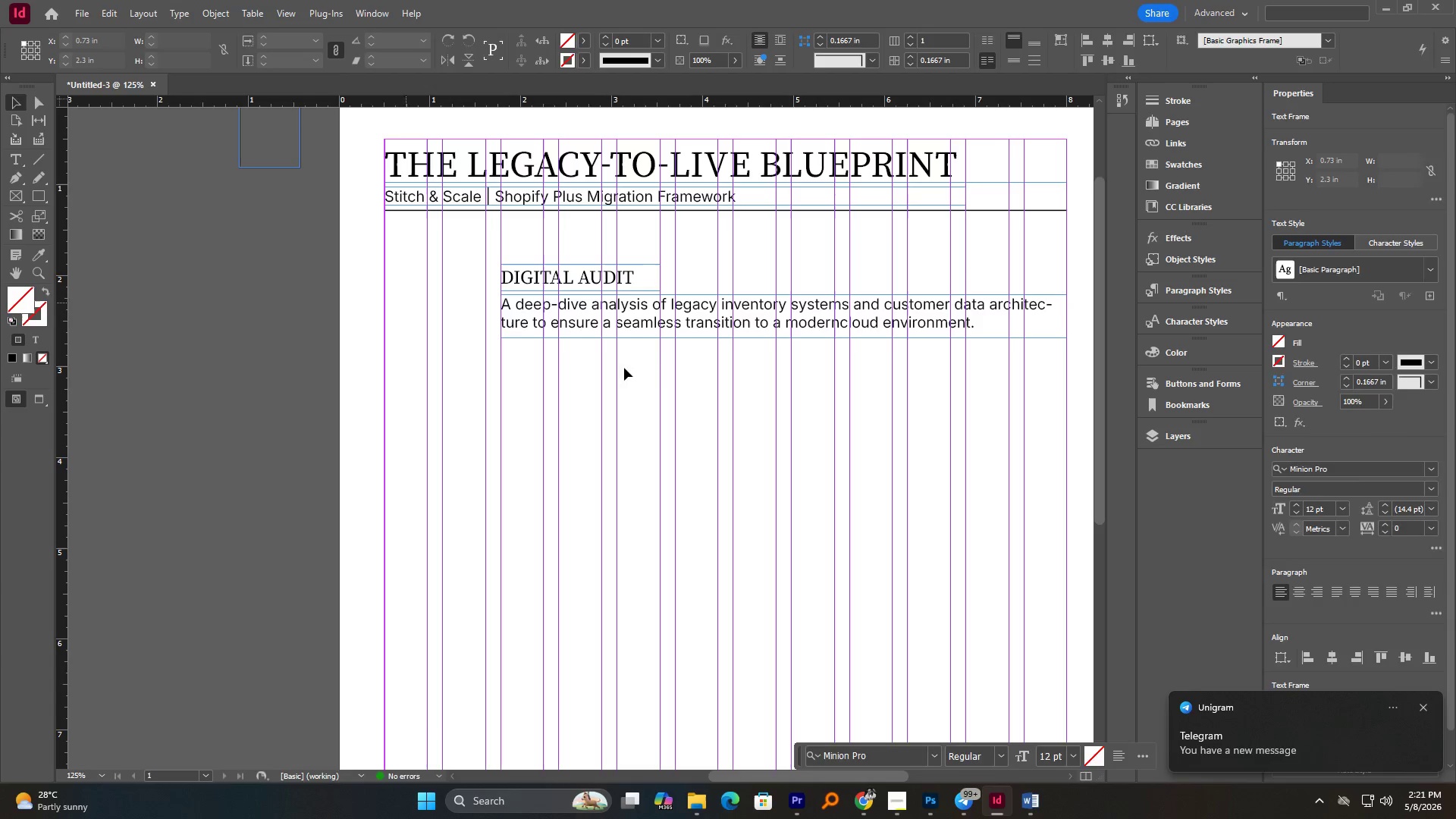 
hold_key(key=AltLeft, duration=0.95)
 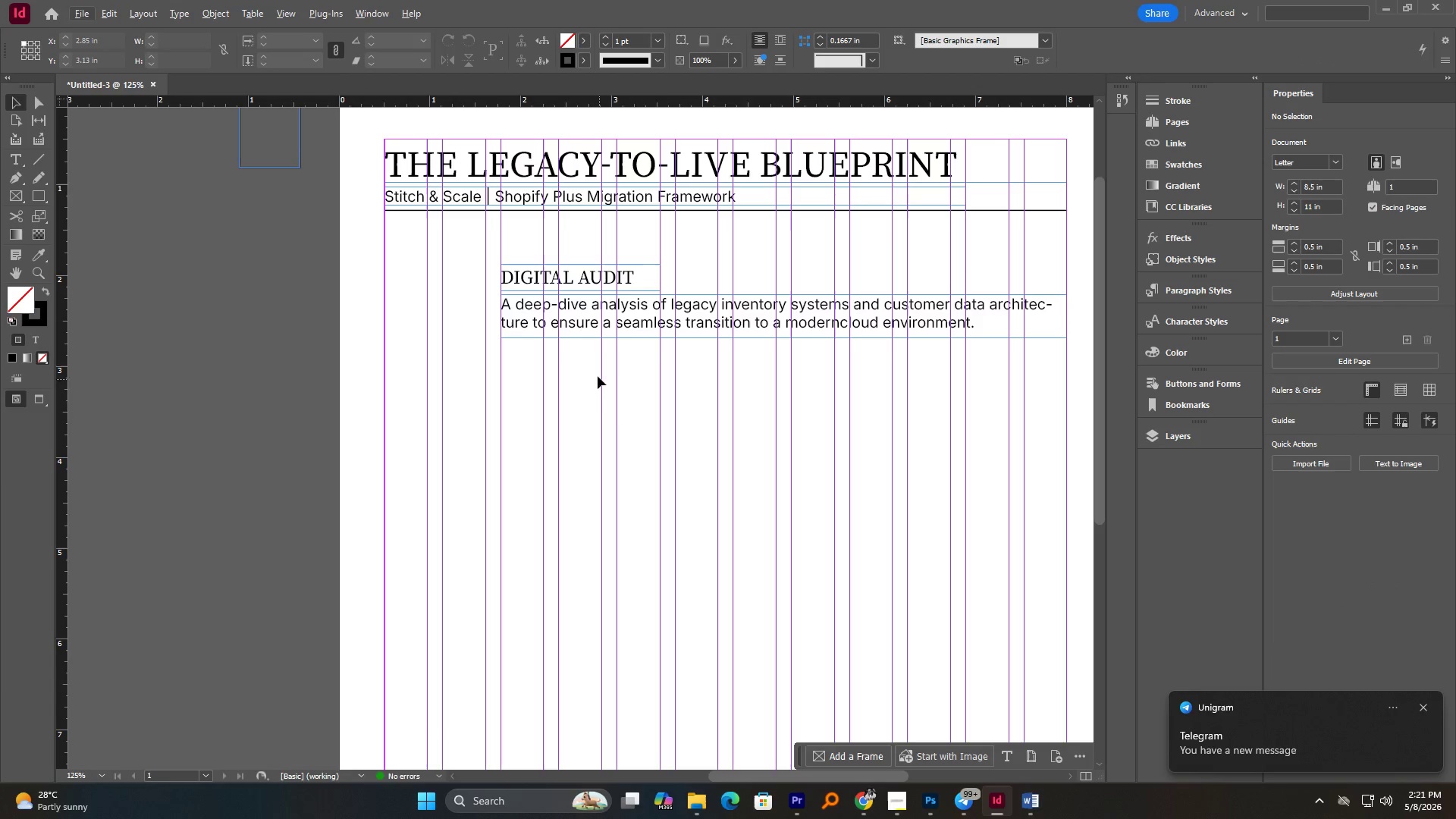 
left_click_drag(start_coordinate=[594, 368], to_coordinate=[558, 255])
 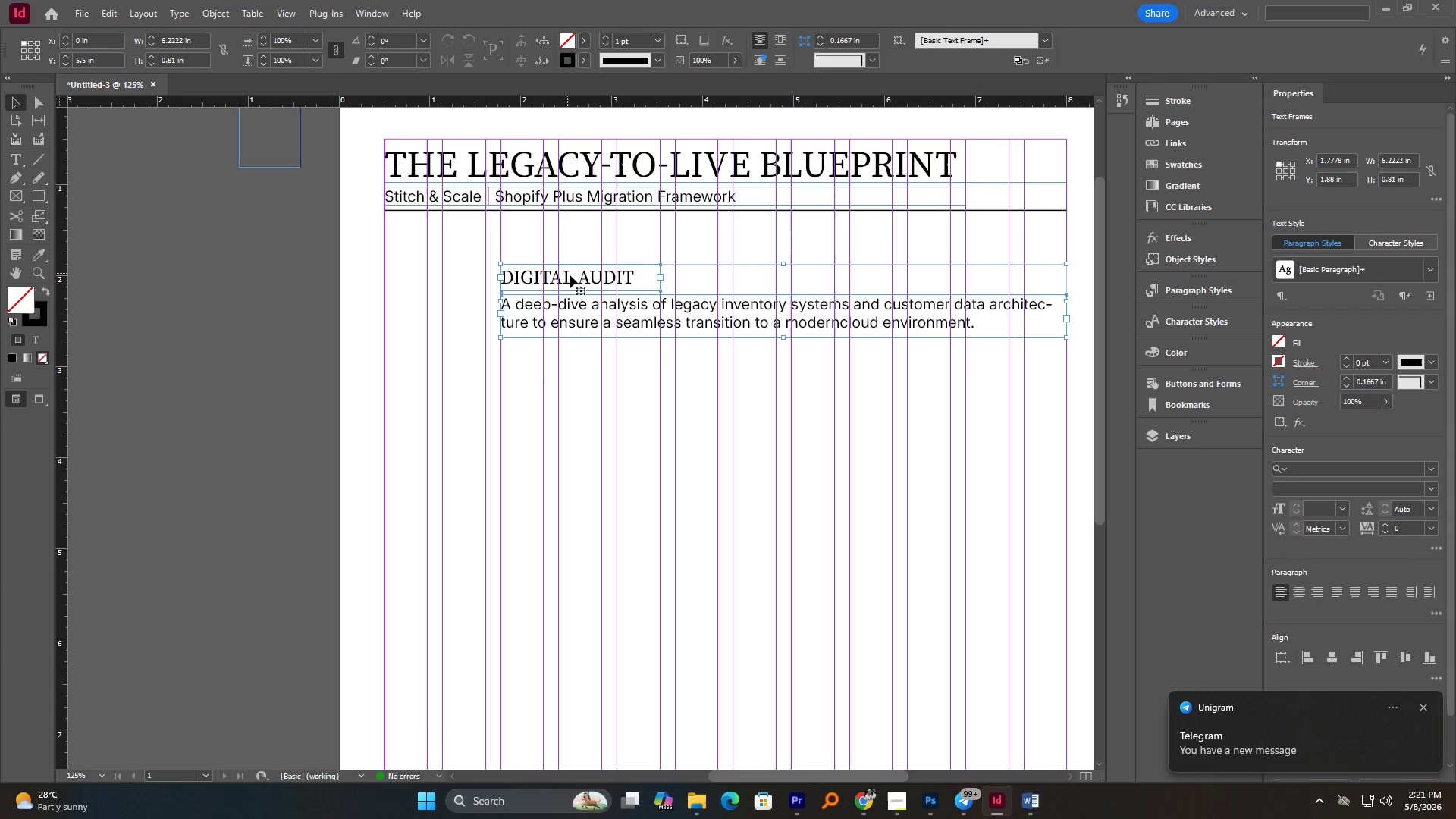 
hold_key(key=AltLeft, duration=2.45)
left_click_drag(start_coordinate=[573, 277], to_coordinate=[592, 400])
 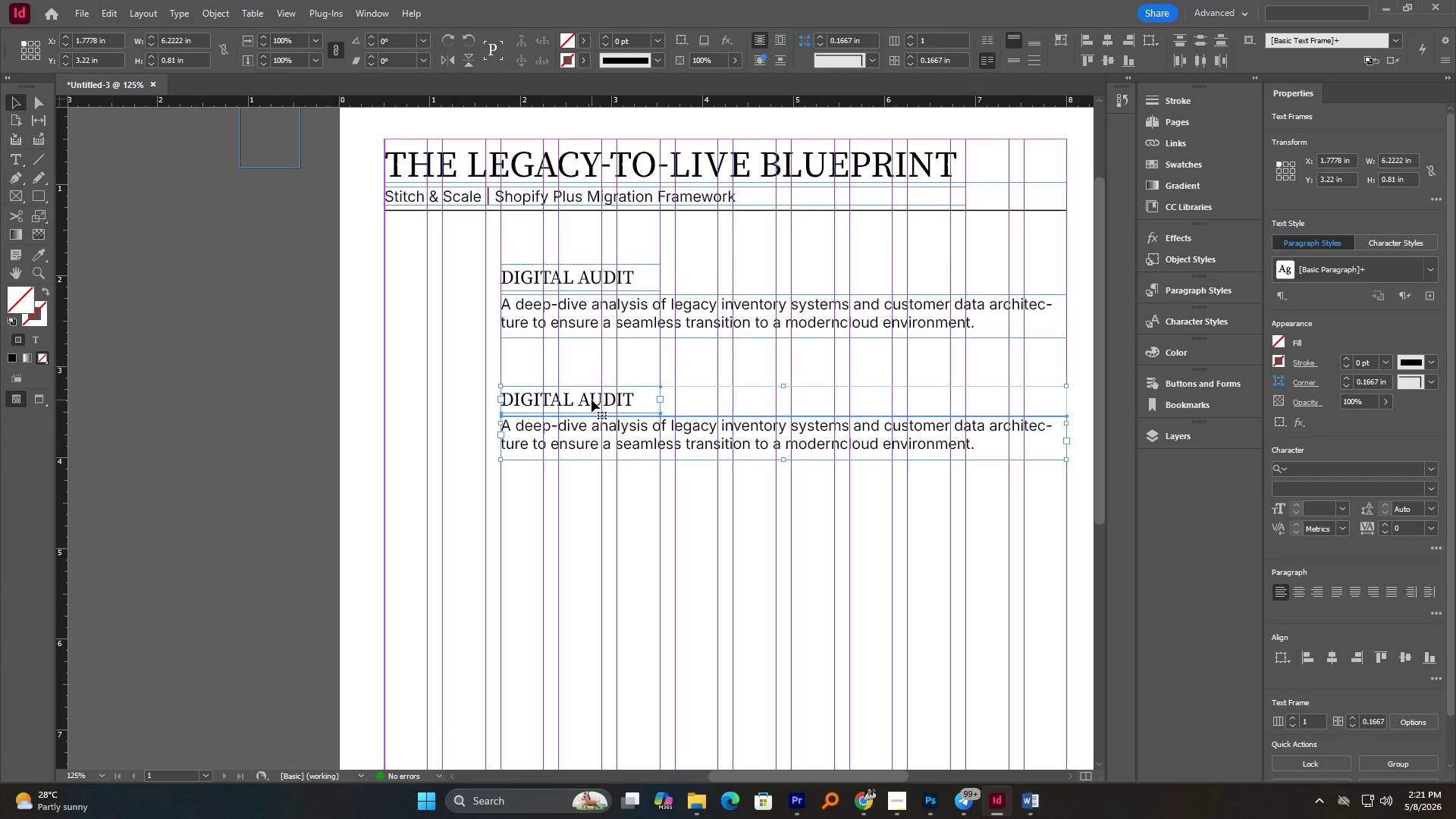 
hold_key(key=ShiftLeft, duration=2.39)
 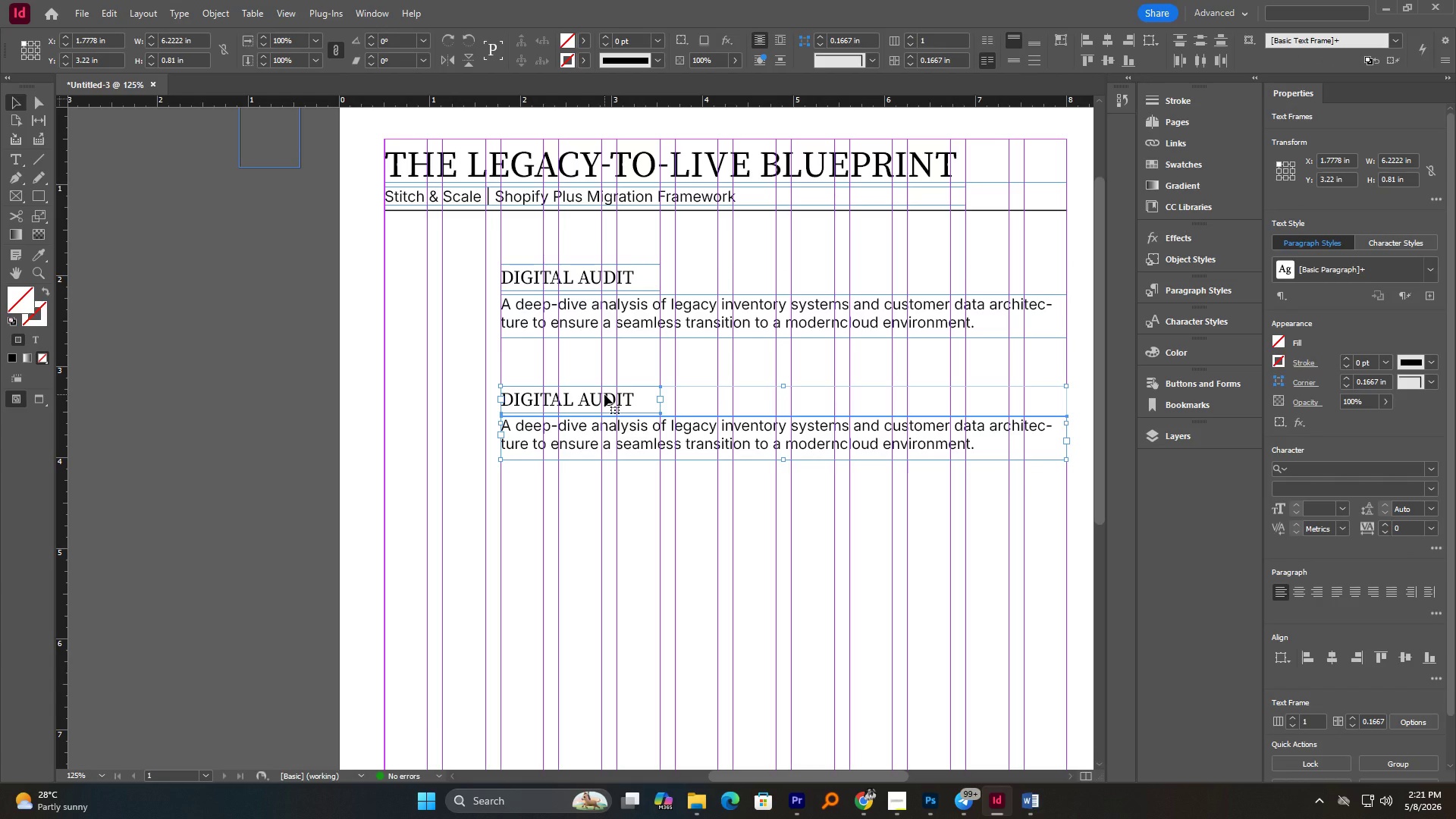 
hold_key(key=AltLeft, duration=1.55)
scroll: coordinate [604, 394], scroll_direction: down, amount: 1.0
 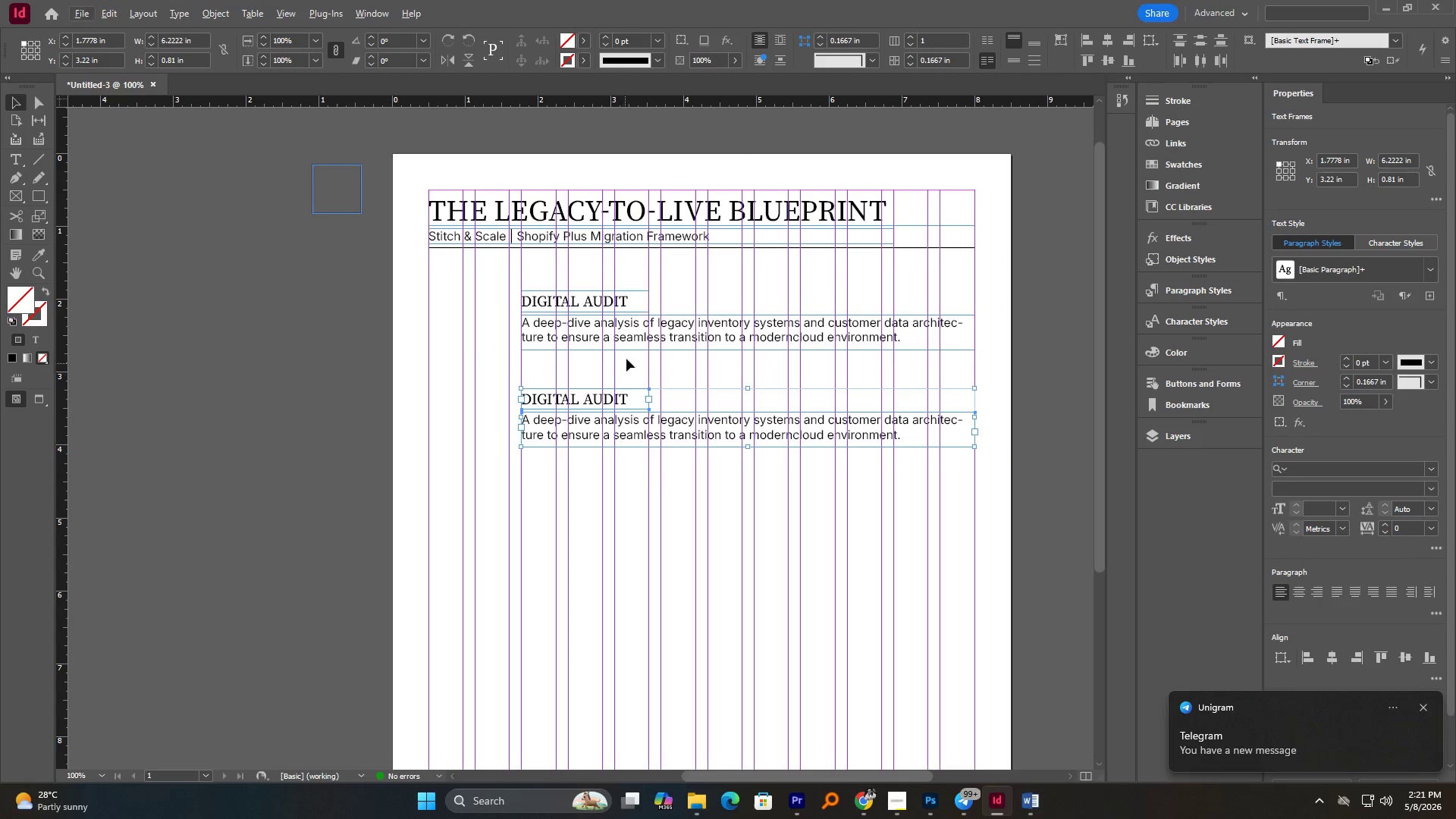 
hold_key(key=ShiftLeft, duration=1.42)
 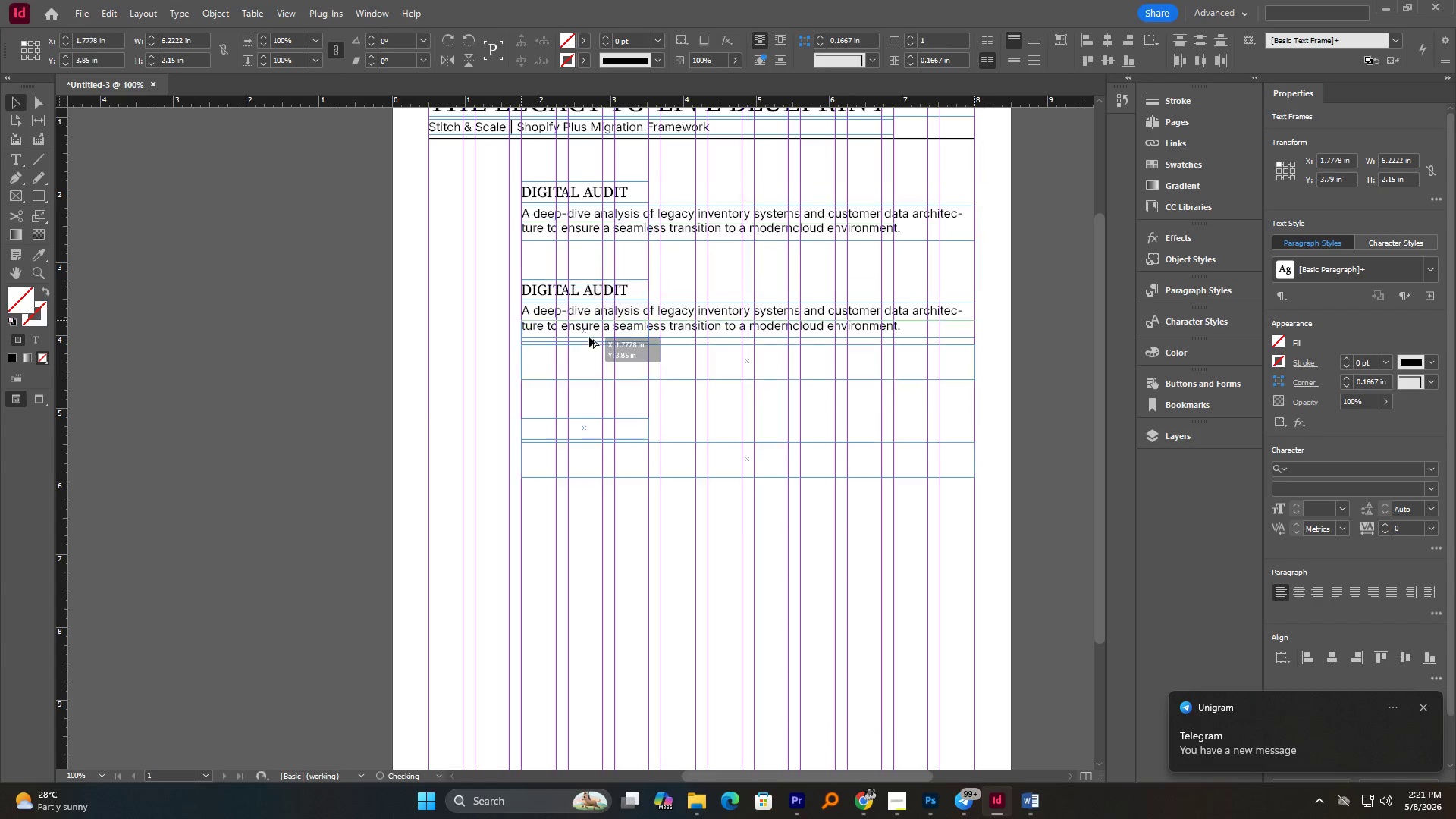 
scroll: coordinate [629, 351], scroll_direction: down, amount: 2.0
 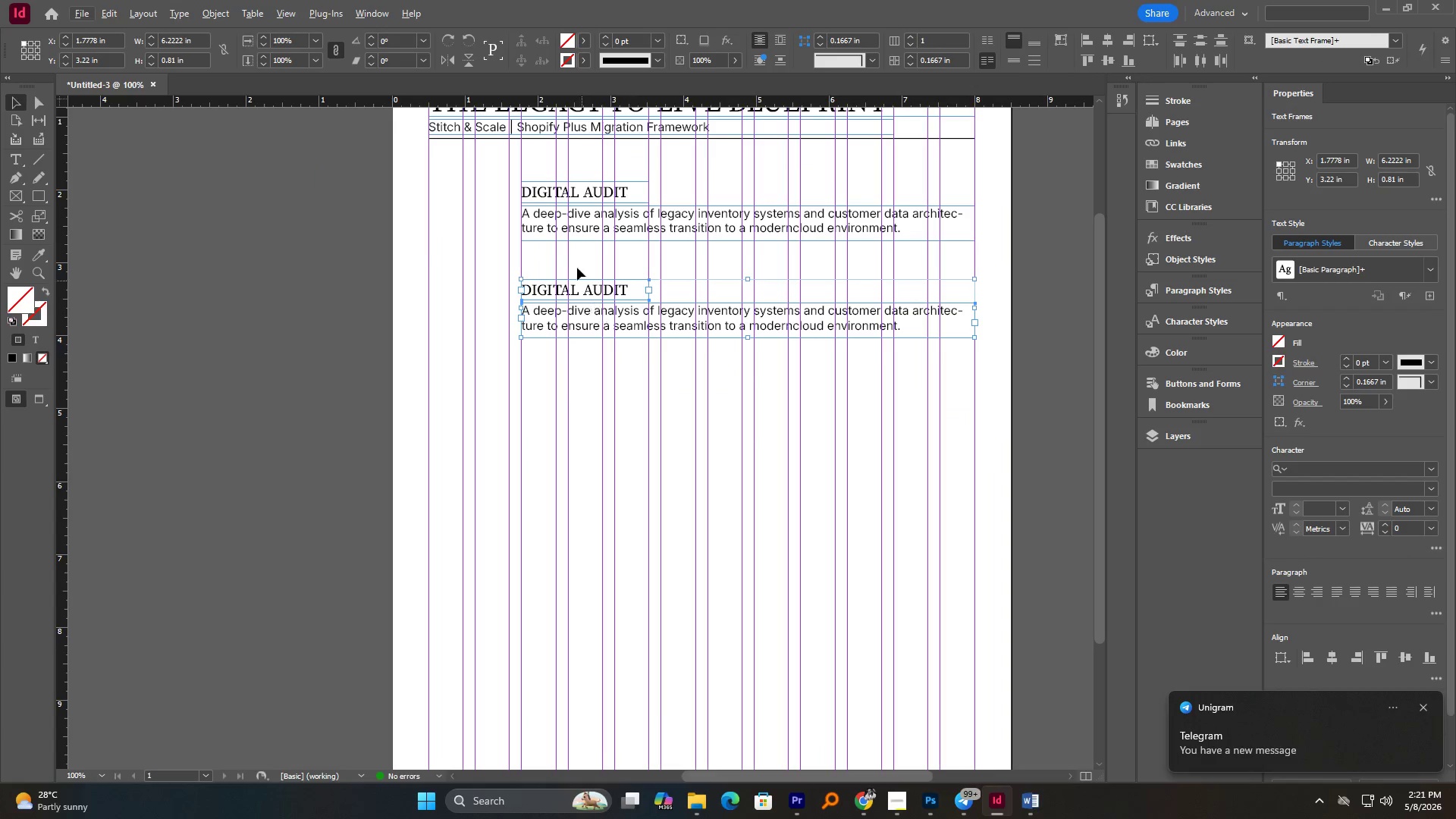 
left_click([586, 229])
 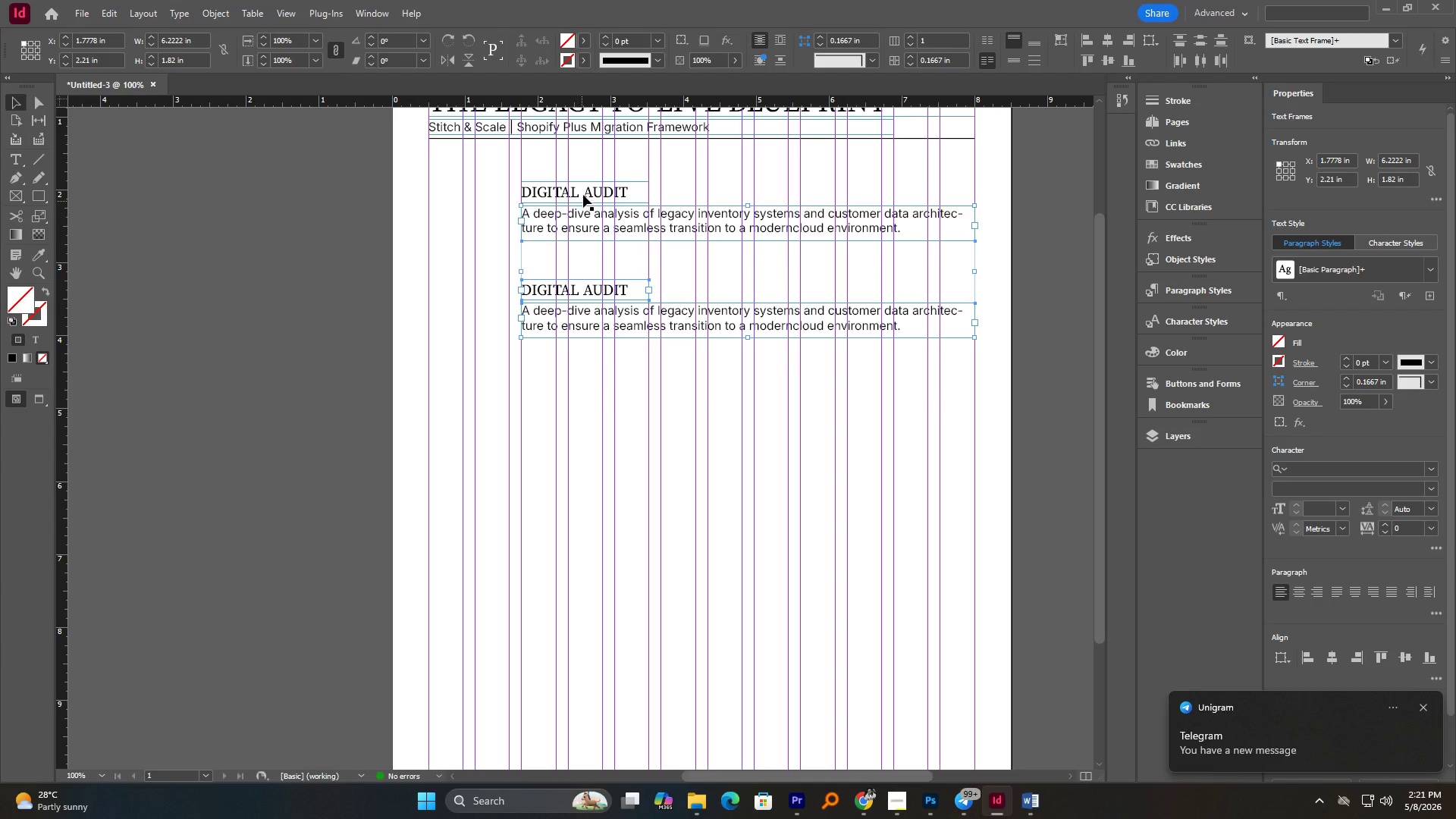 
left_click([584, 193])
 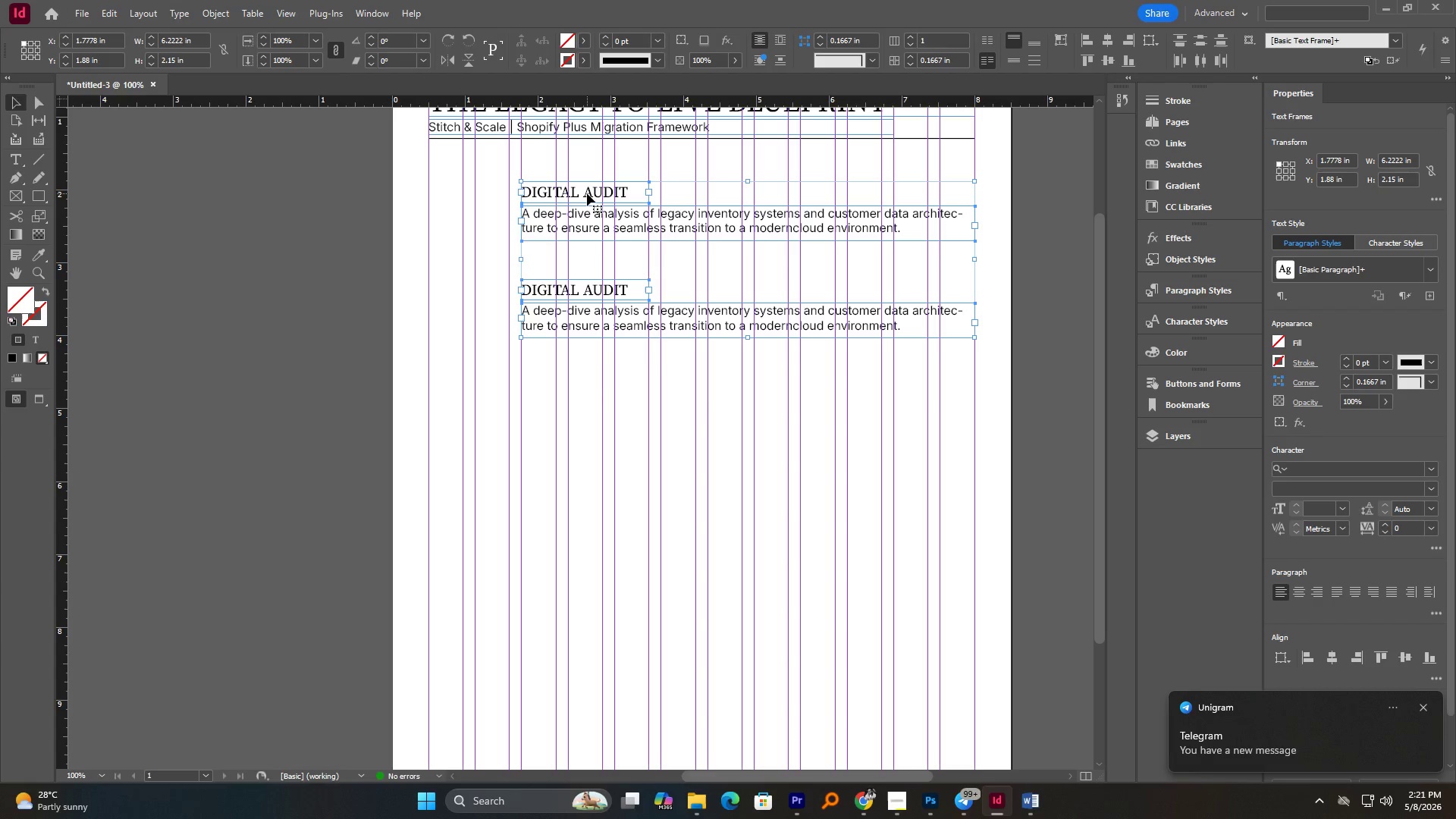 
hold_key(key=AltLeft, duration=3.17)
left_click_drag(start_coordinate=[587, 193], to_coordinate=[590, 413])
 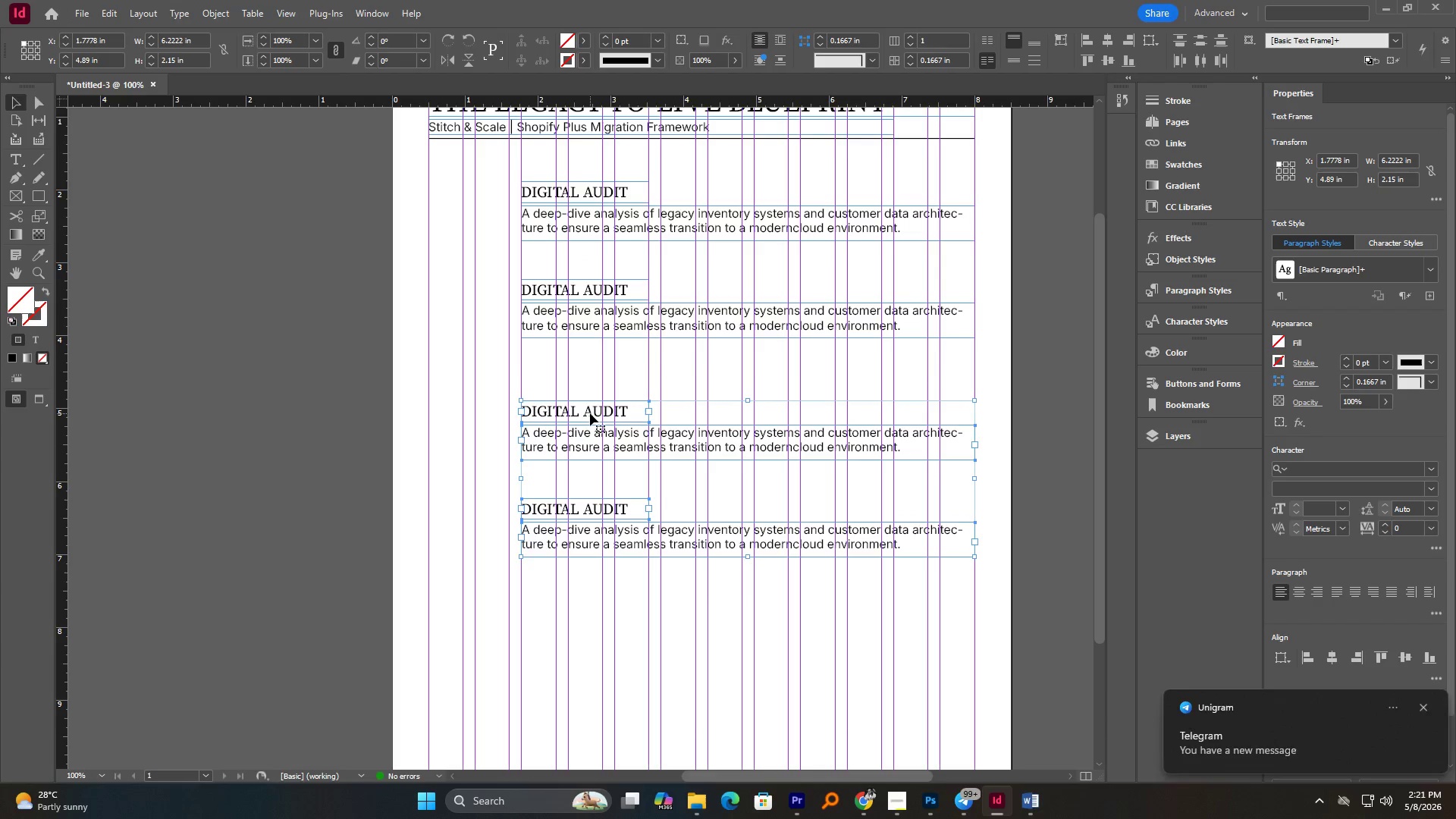 
hold_key(key=ShiftLeft, duration=3.05)
 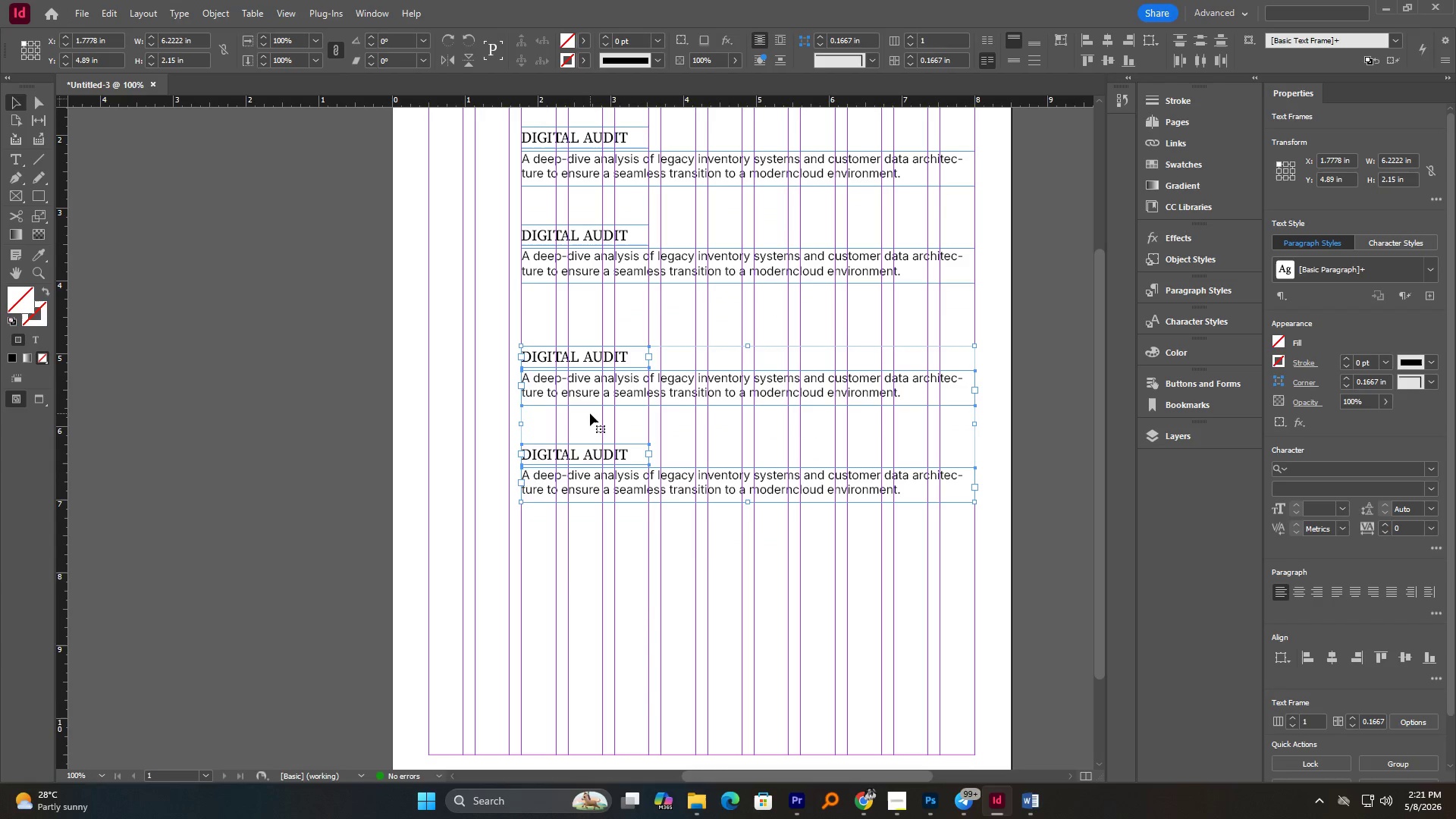 
scroll: coordinate [590, 413], scroll_direction: down, amount: 2.0
 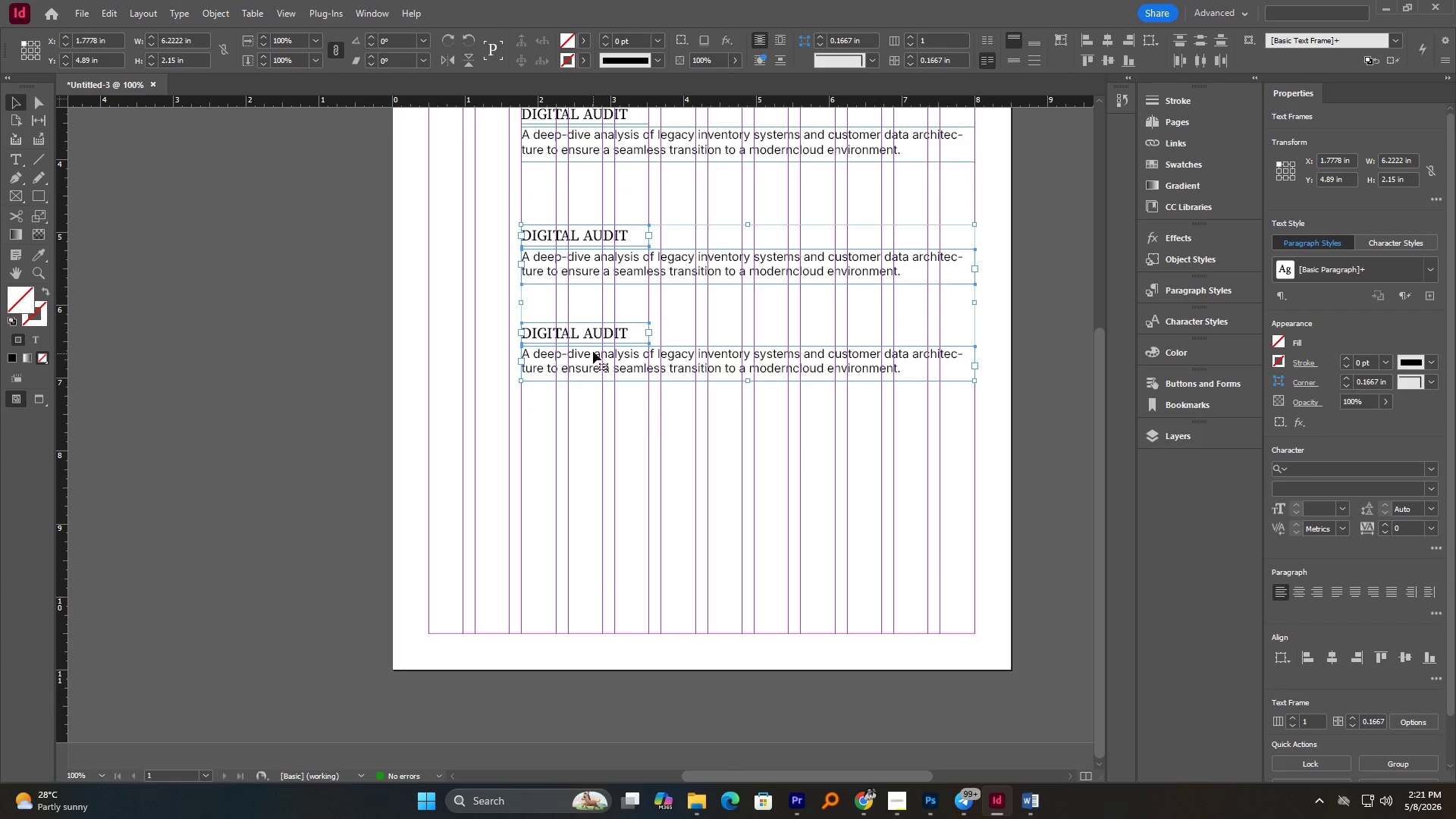 
left_click([571, 338])
 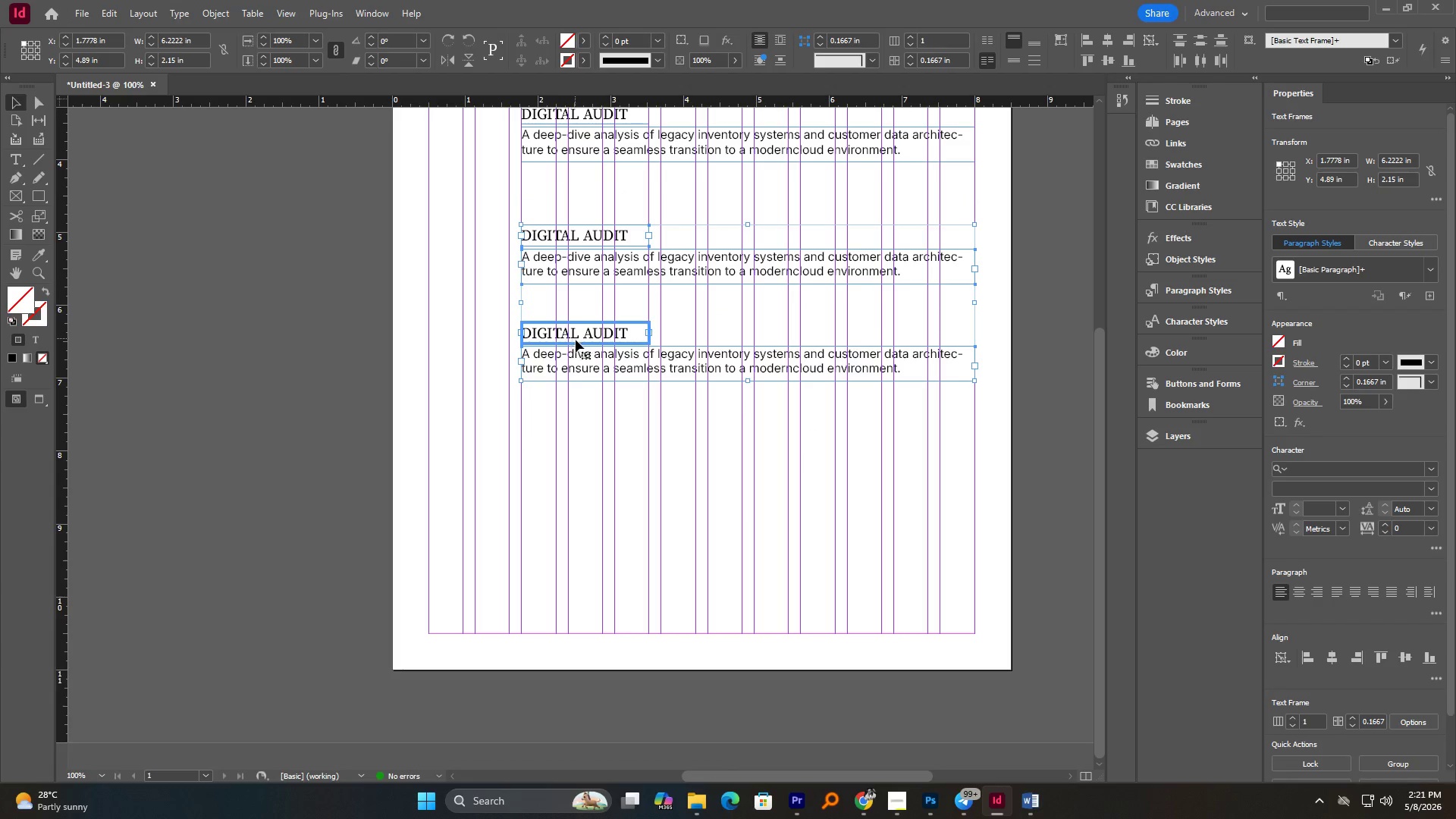 
key(Shift+ShiftLeft)
 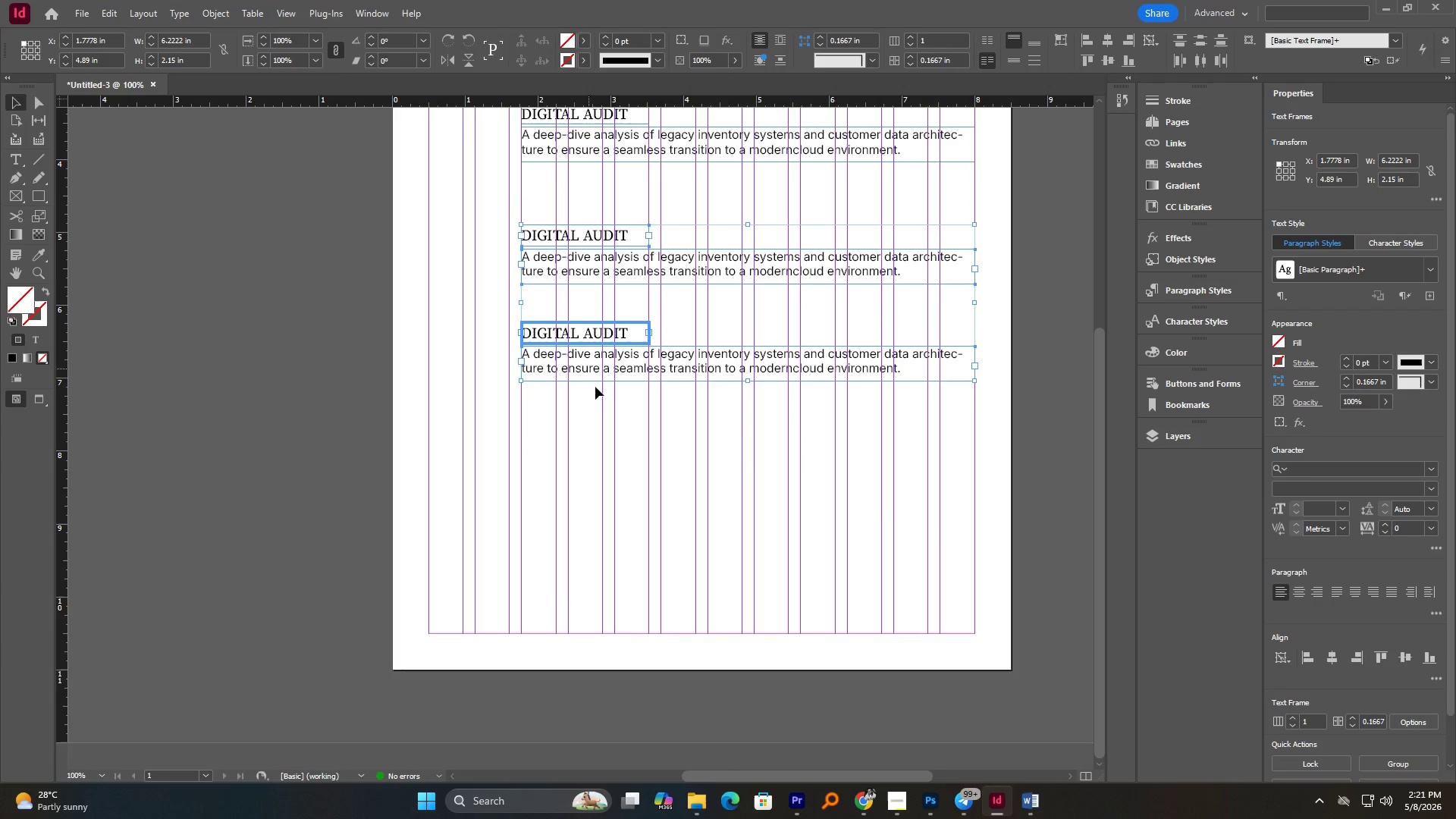 
left_click([598, 400])
 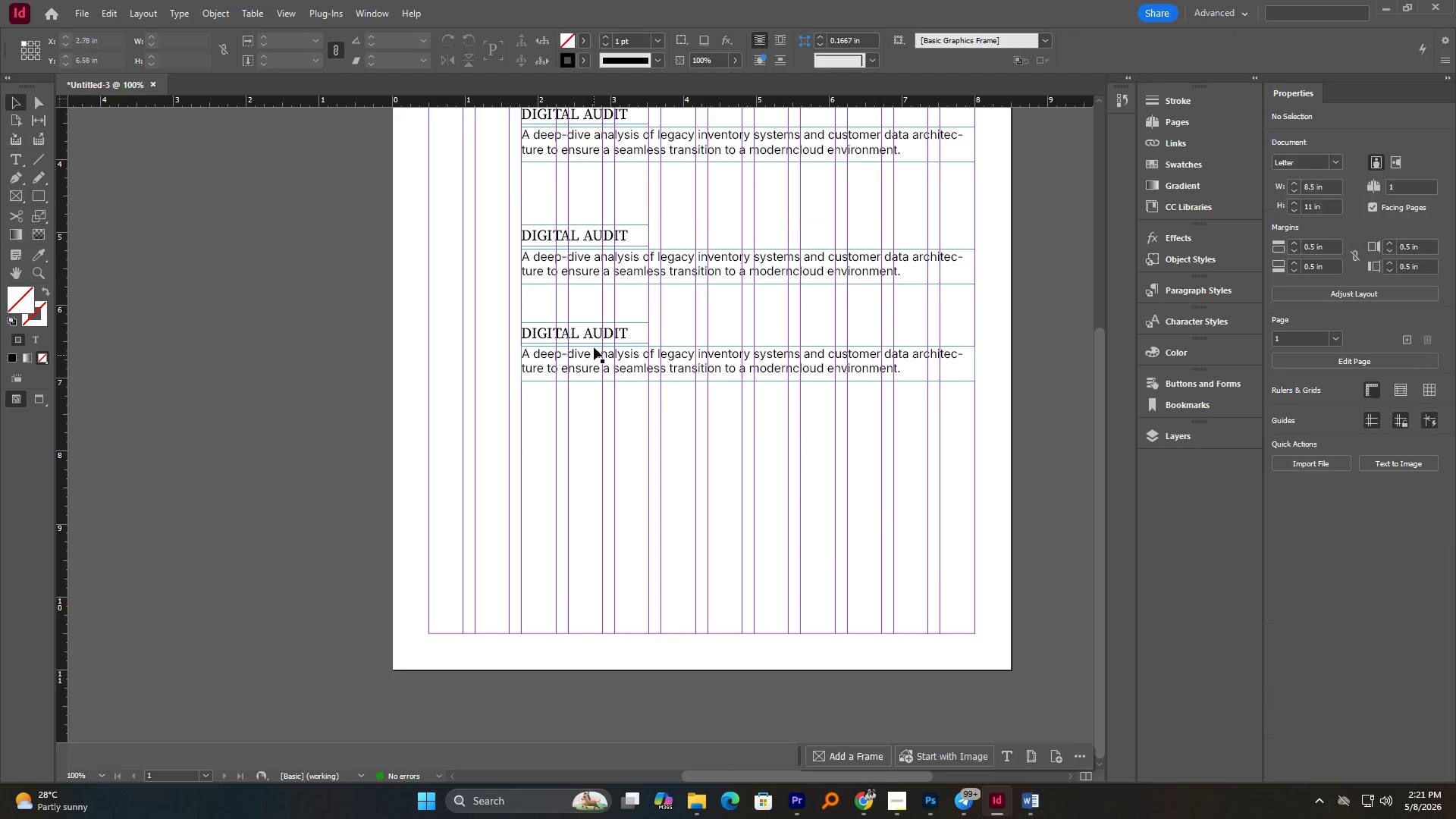 
left_click([594, 337])
 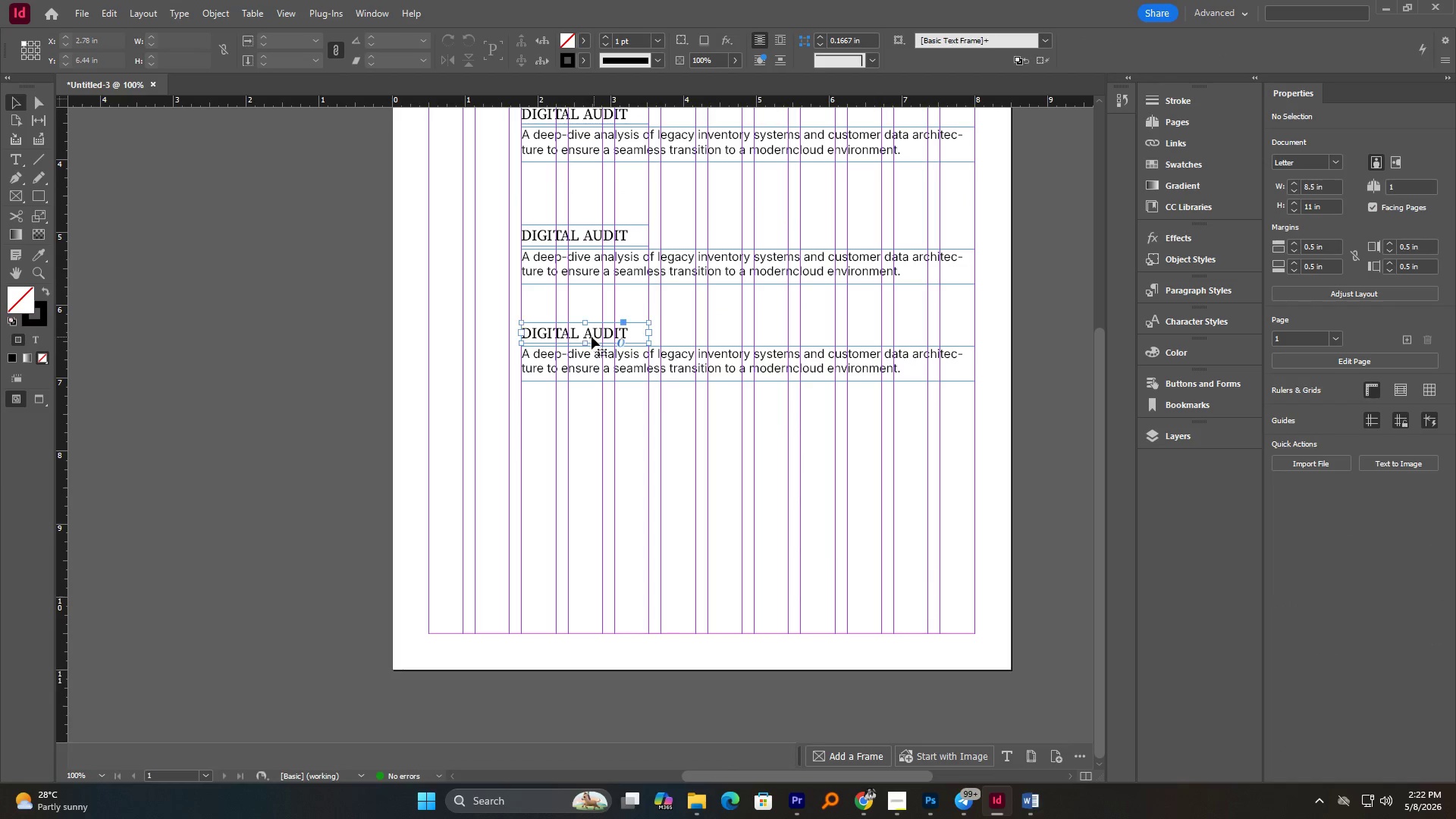 
hold_key(key=ShiftLeft, duration=0.66)
double_click([587, 358])
 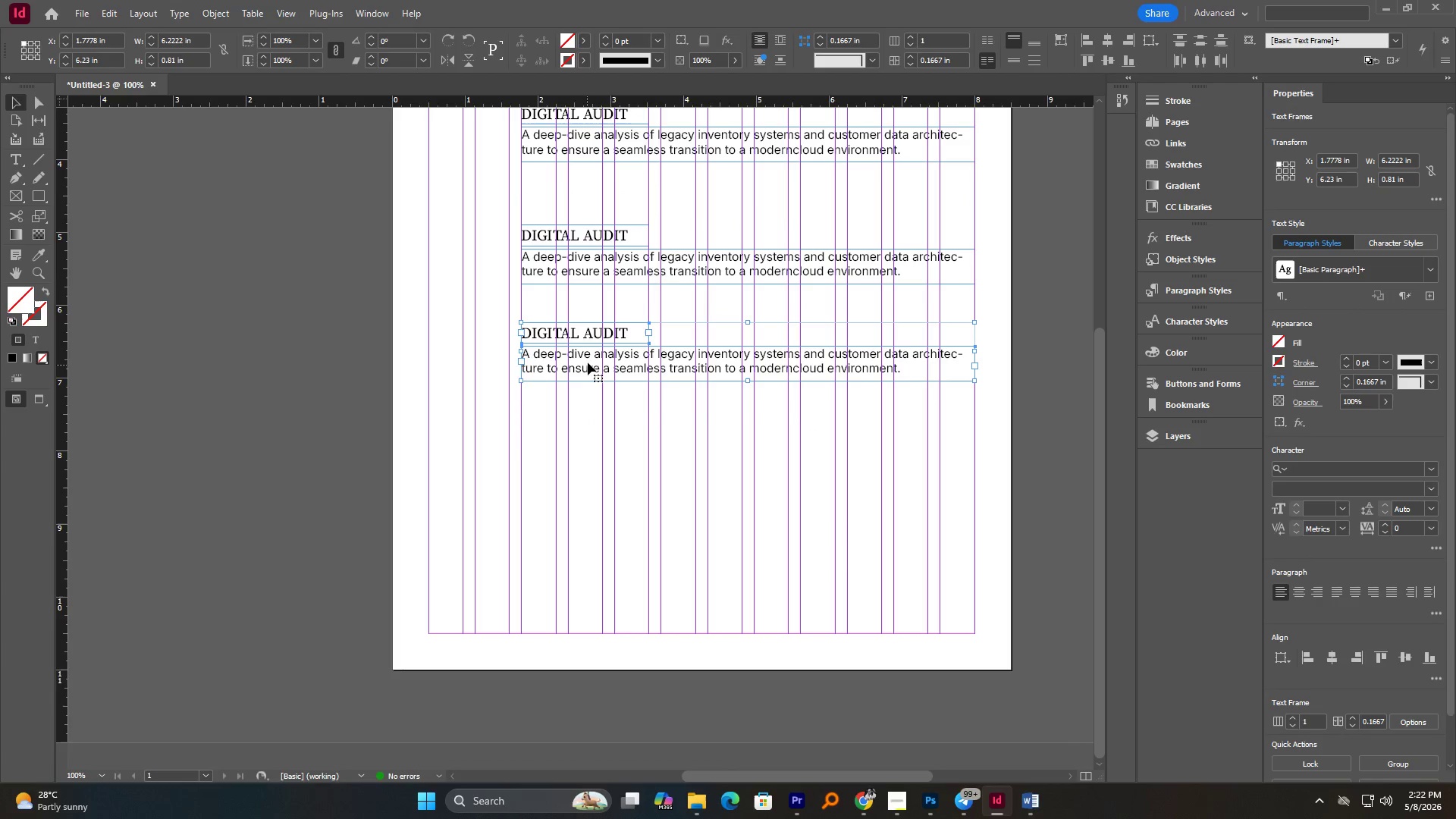 
hold_key(key=AltLeft, duration=3.86)
left_click_drag(start_coordinate=[589, 361], to_coordinate=[585, 482])
 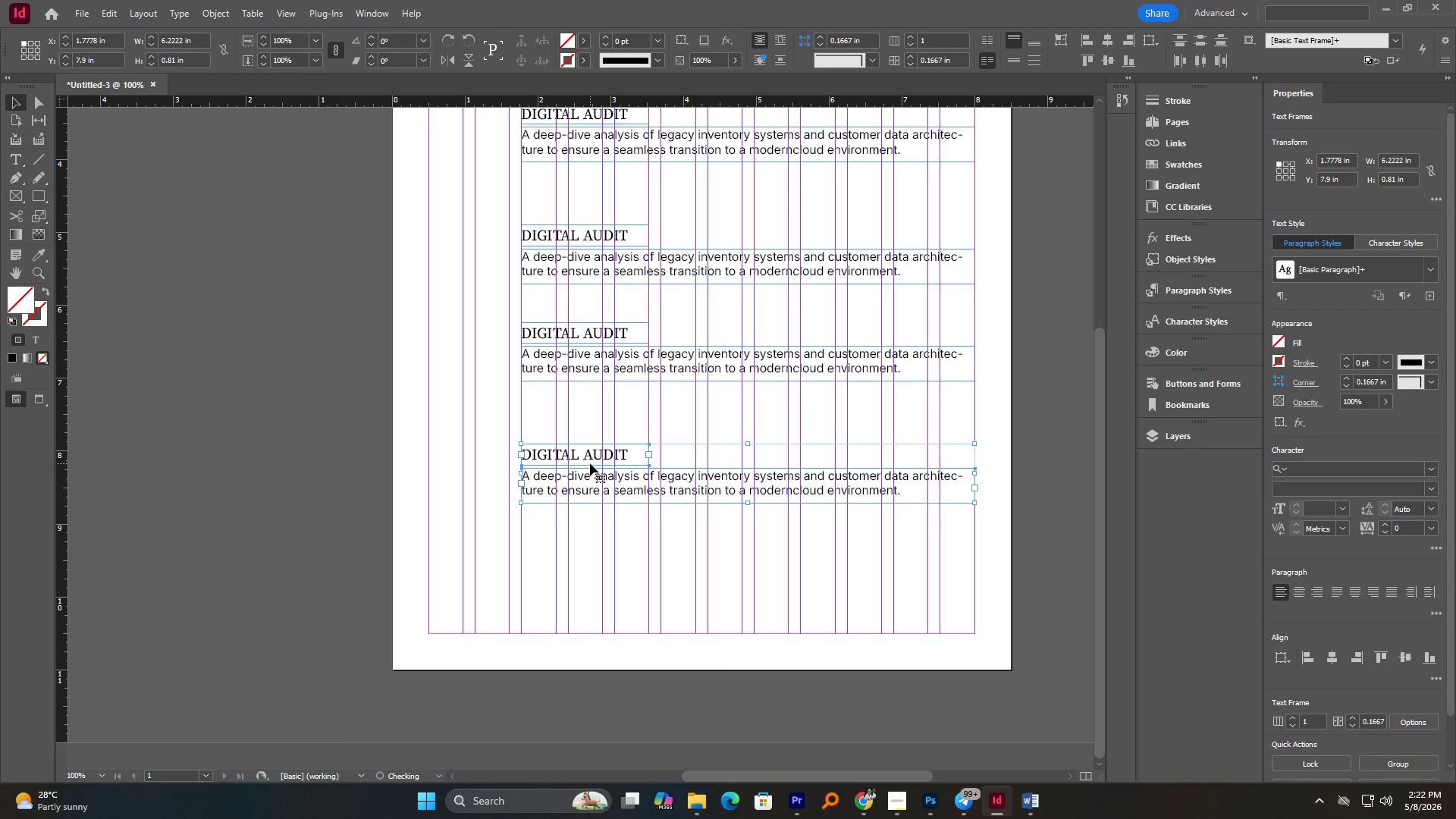 
hold_key(key=ShiftLeft, duration=3.77)
 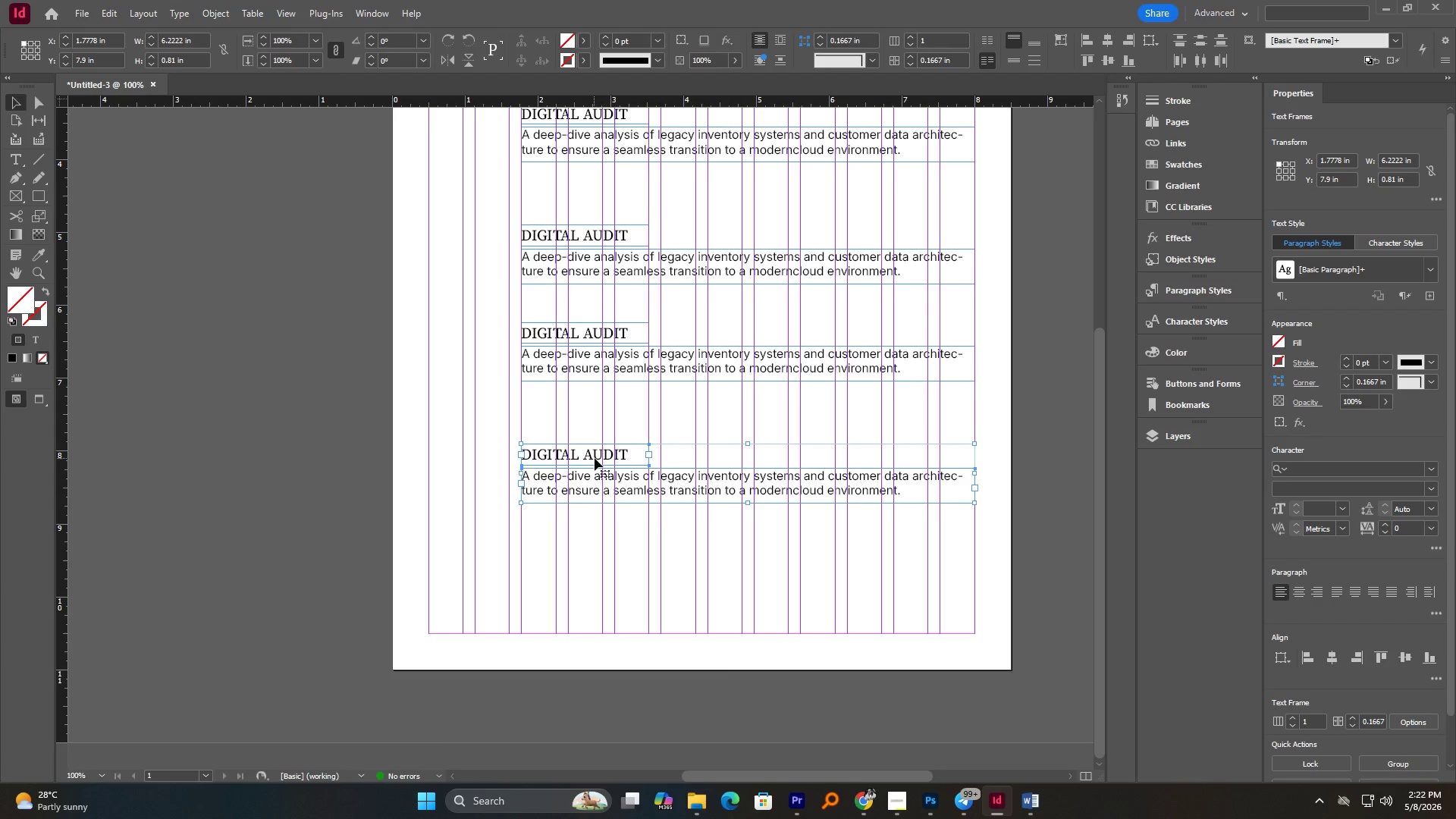 
left_click_drag(start_coordinate=[596, 457], to_coordinate=[595, 436])
 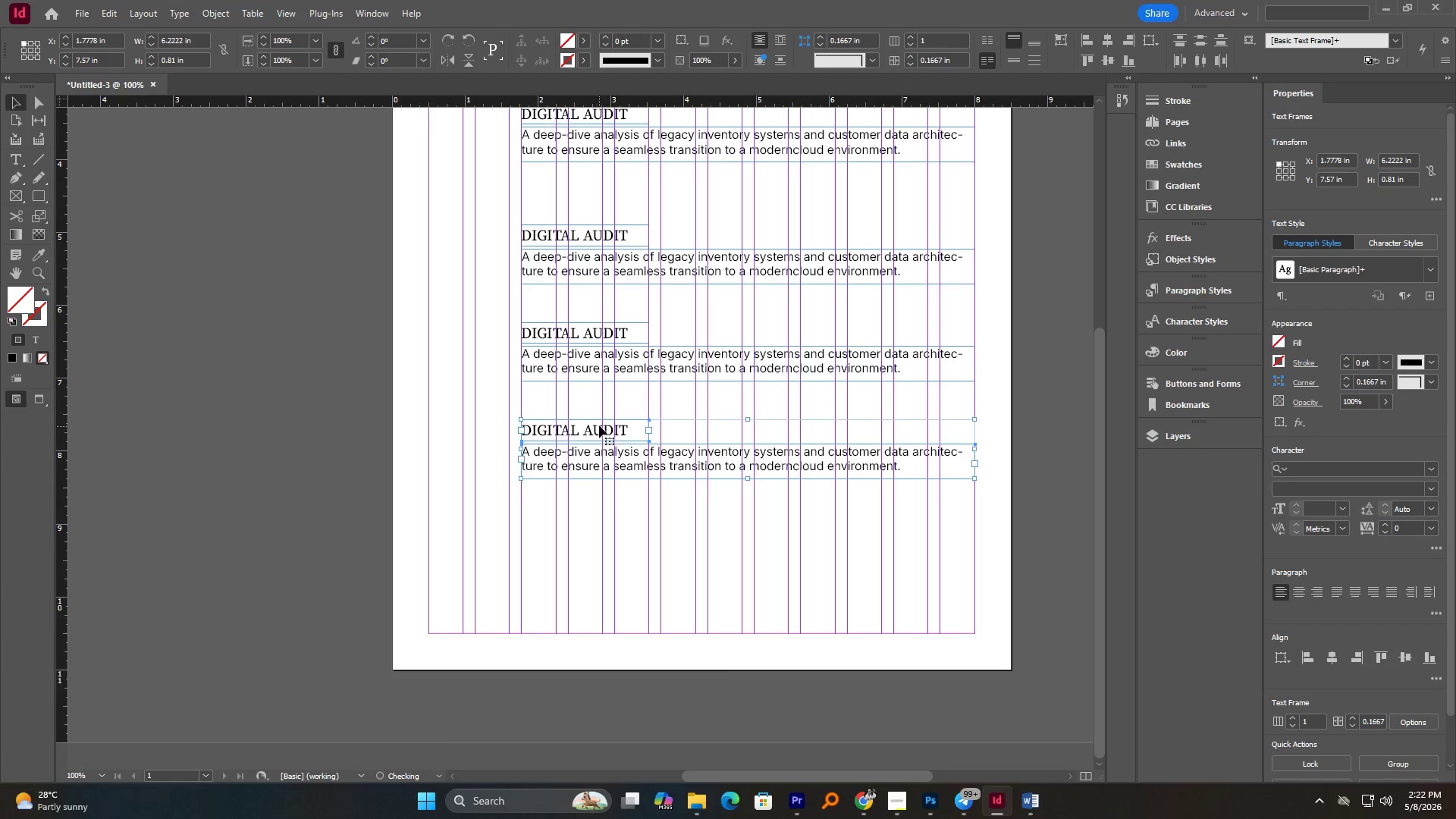 
hold_key(key=ShiftLeft, duration=2.39)
 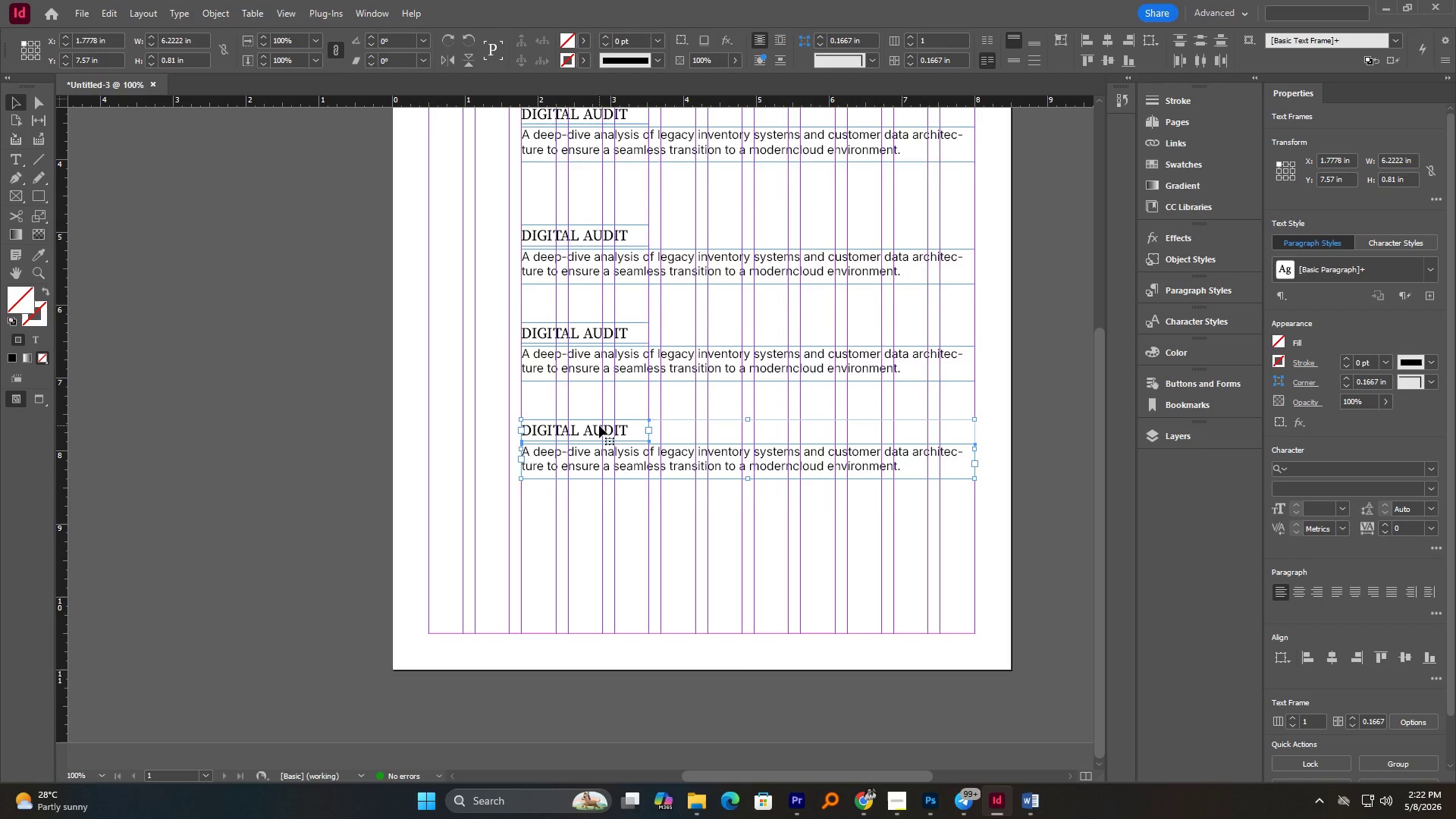 
scroll: coordinate [599, 425], scroll_direction: up, amount: 3.0
 